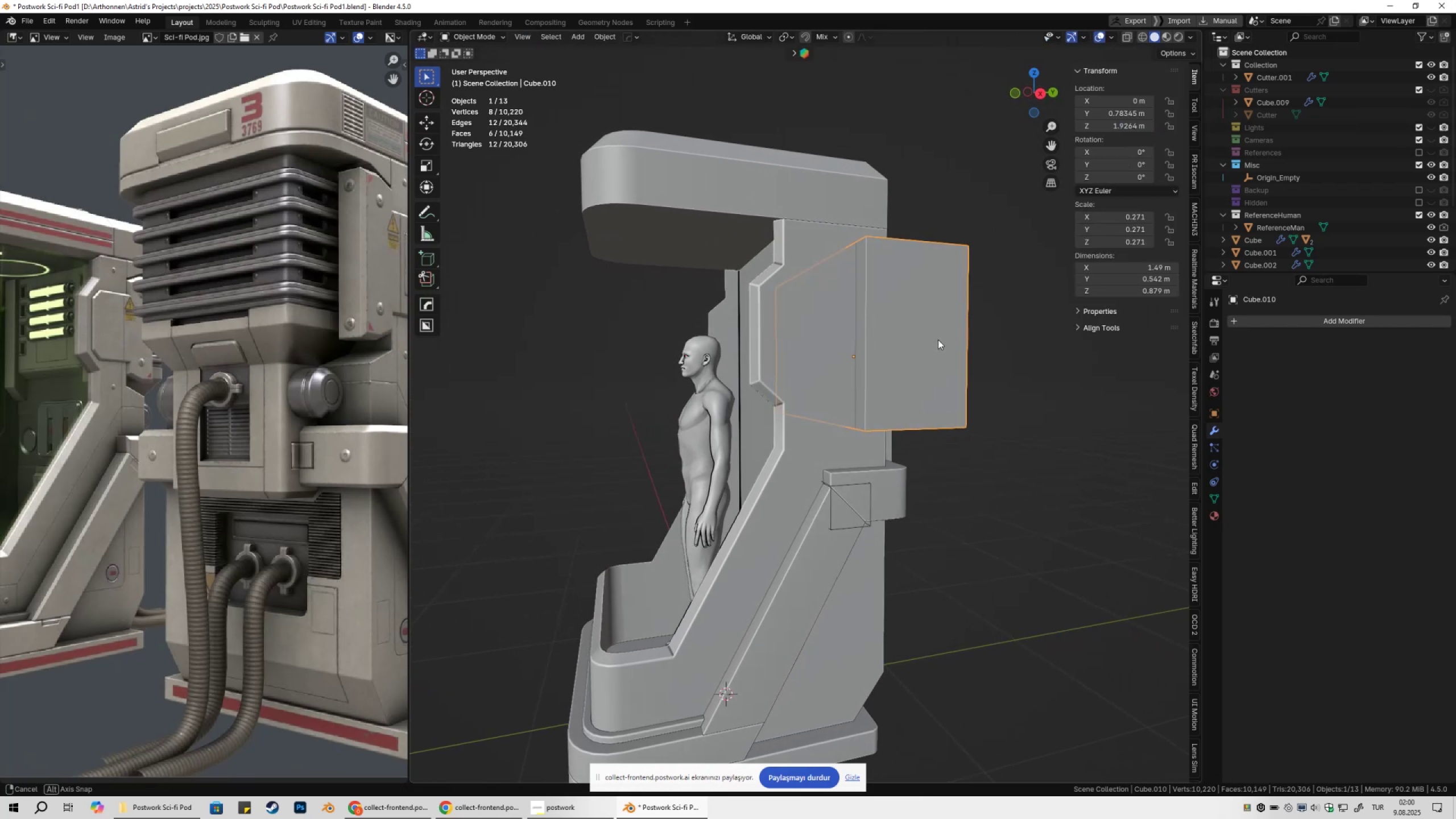 
hold_key(key=ShiftLeft, duration=0.53)
 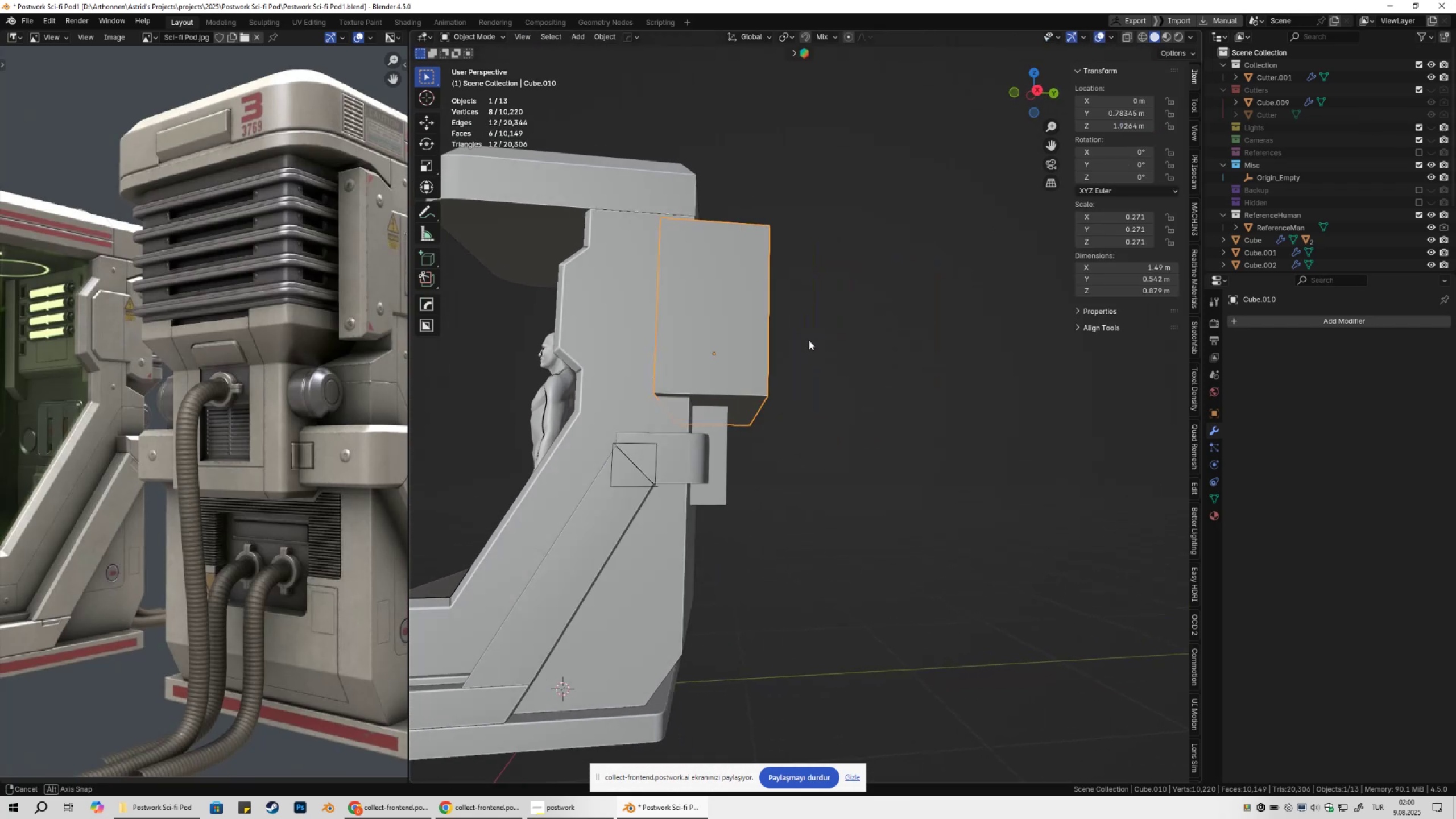 
key(Tab)
 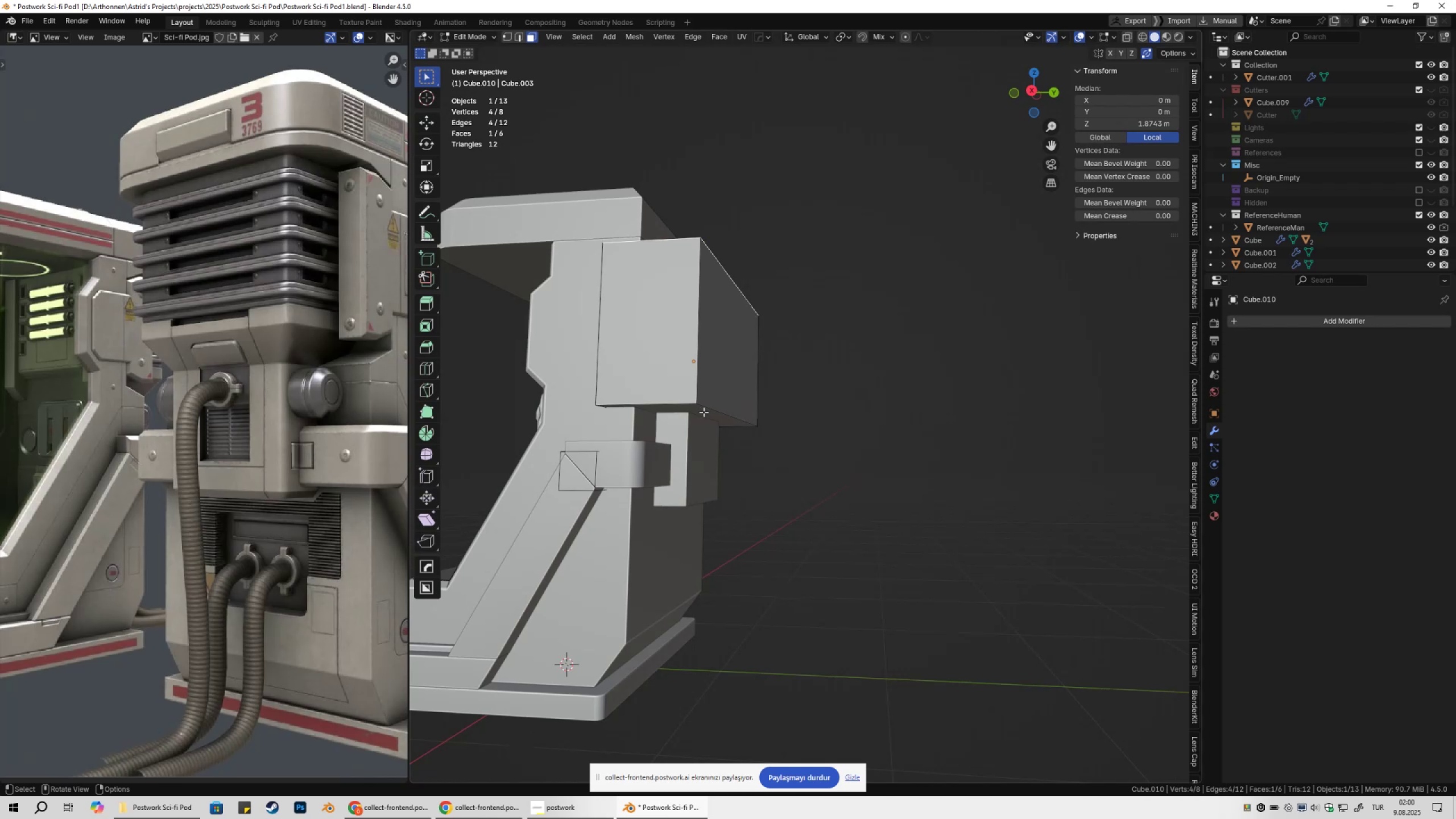 
key(3)
 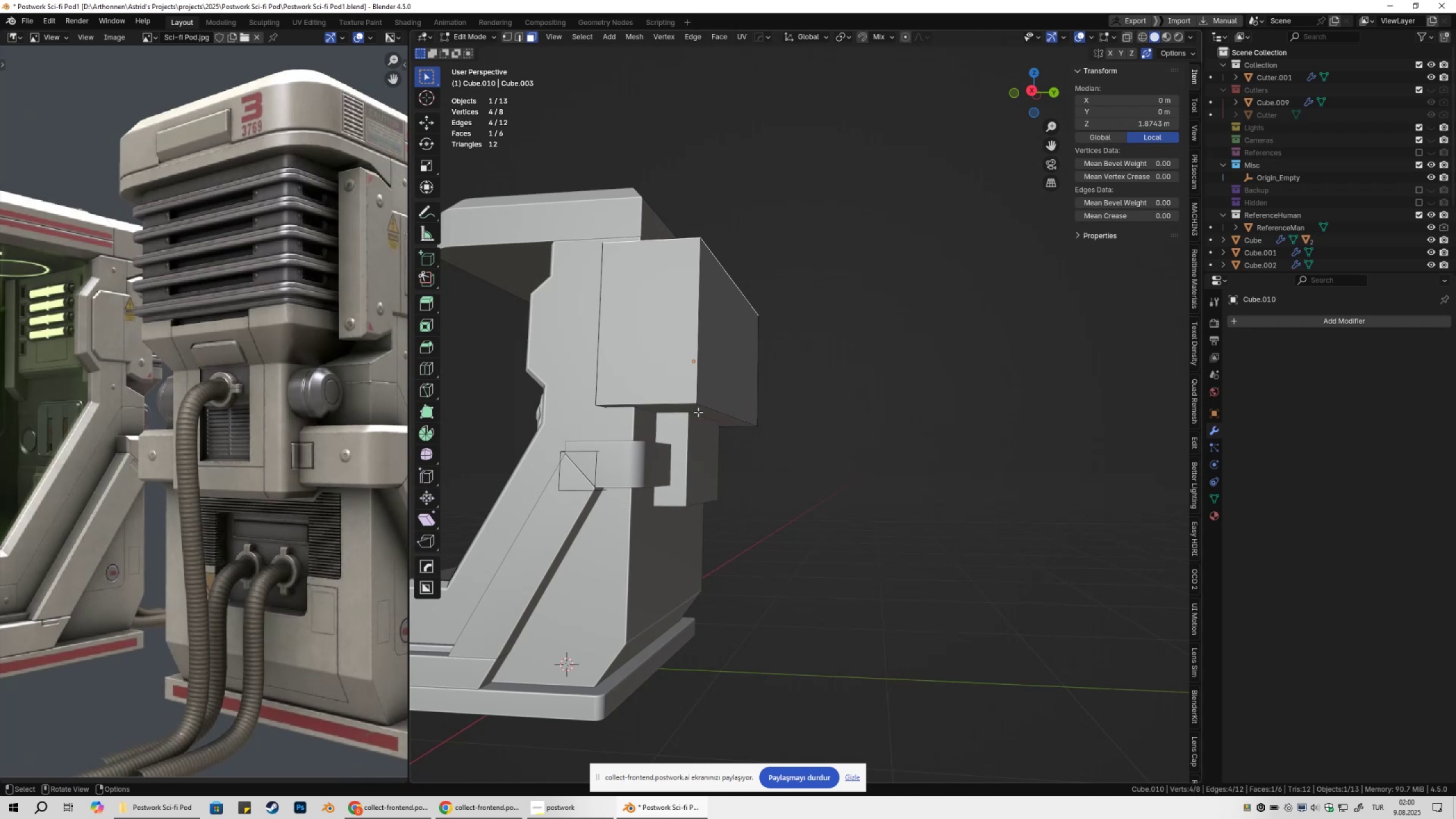 
left_click([698, 412])
 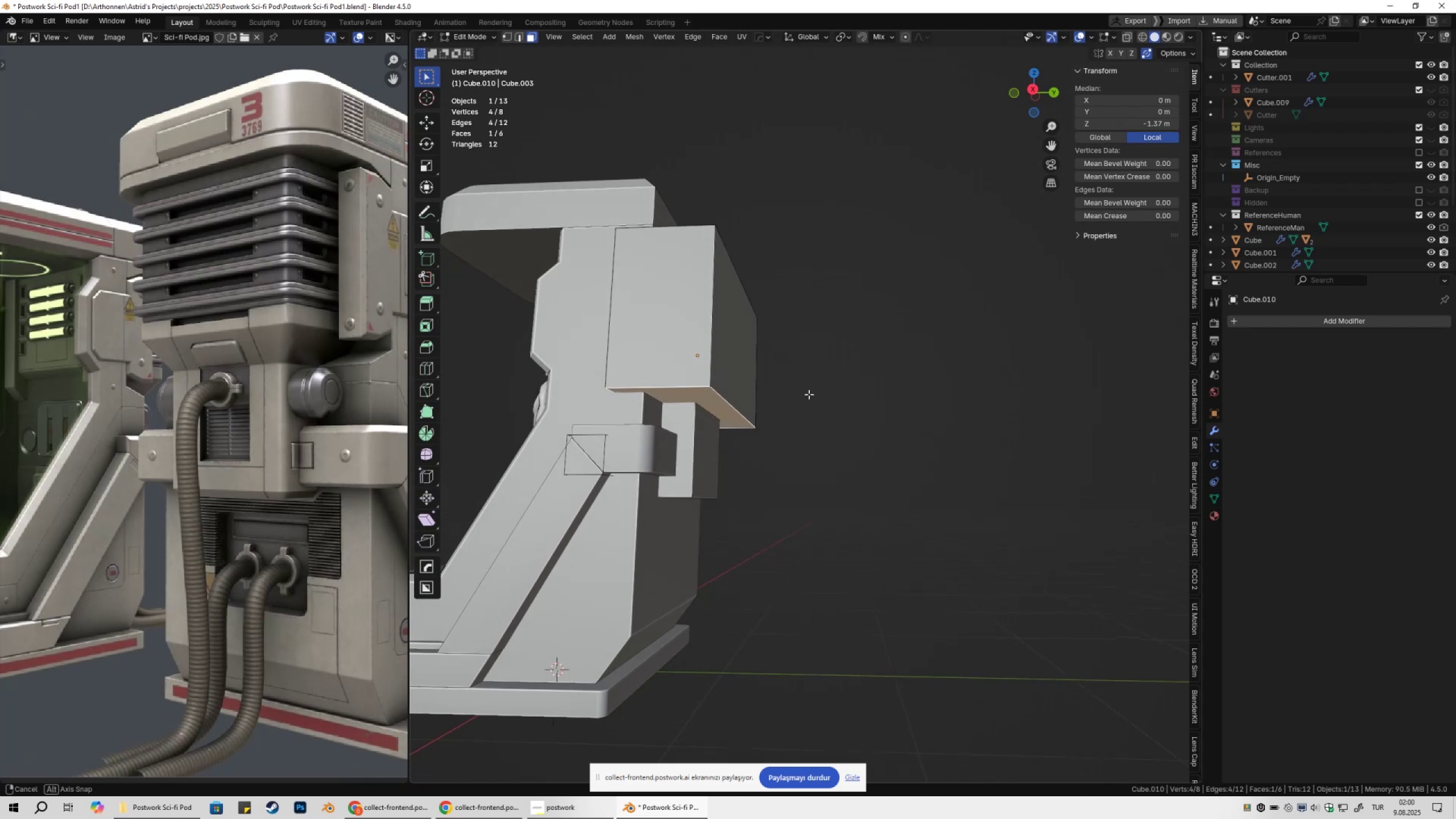 
type(gzgz)
 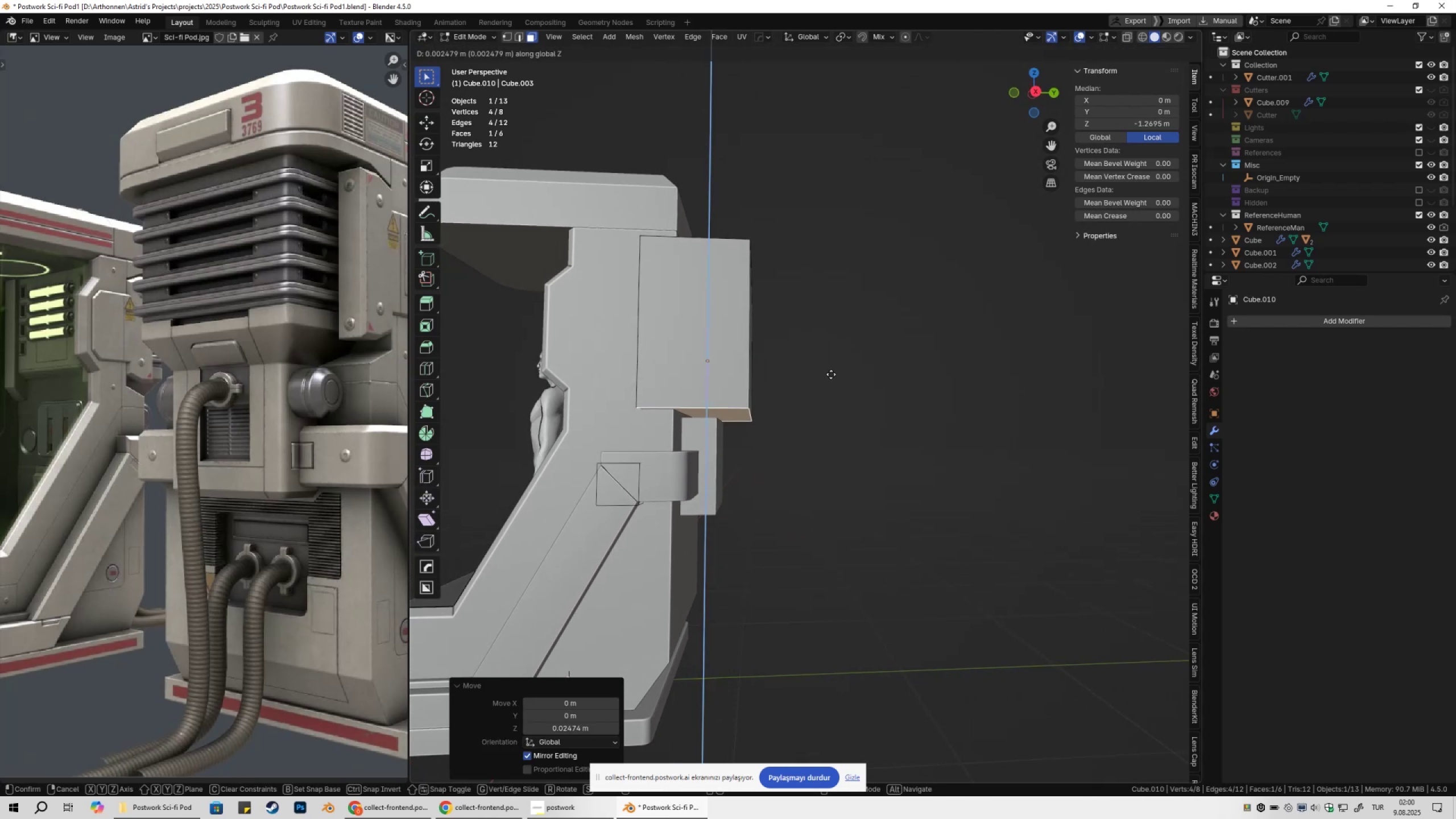 
 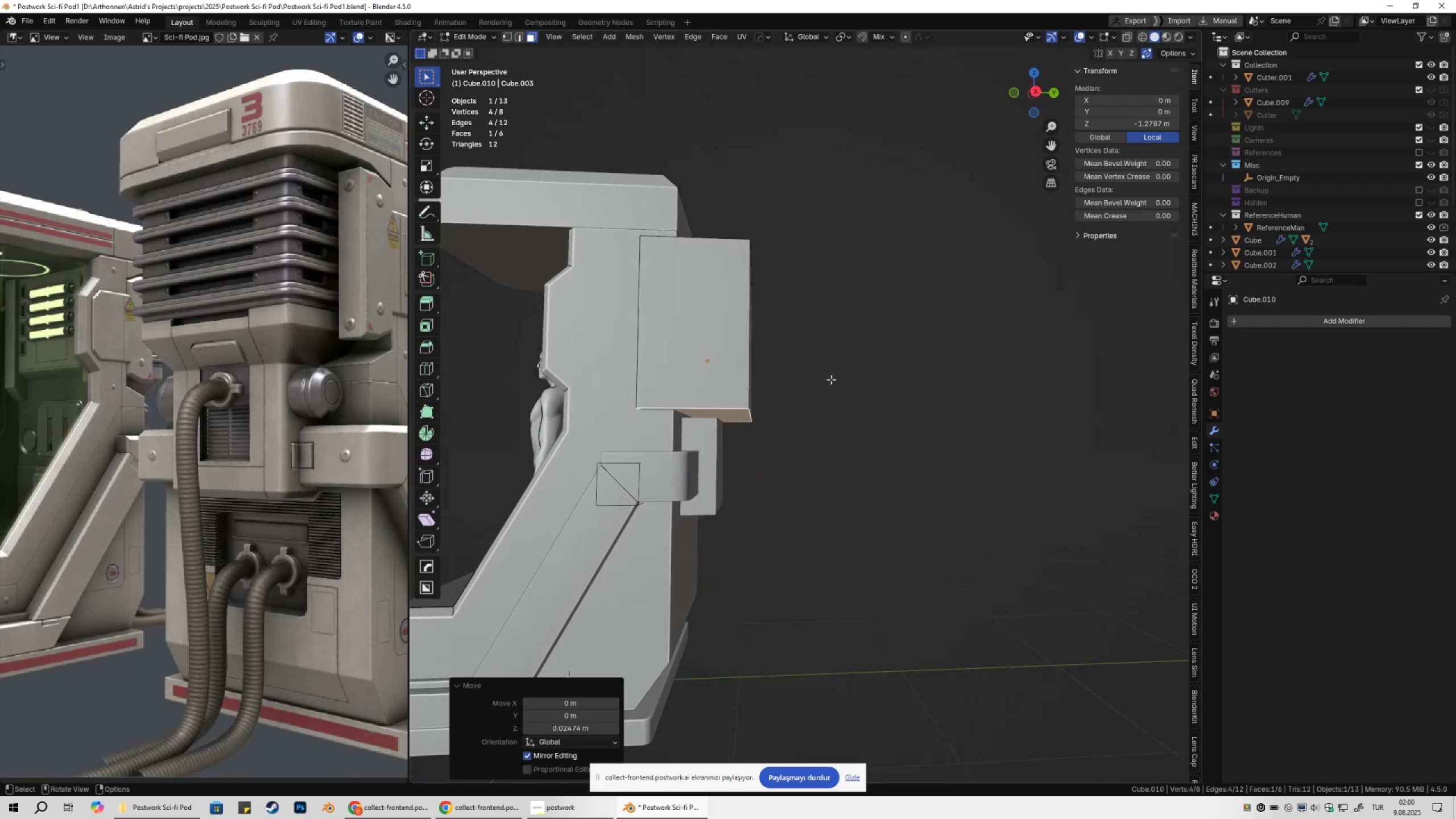 
hold_key(key=ShiftLeft, duration=1.46)
left_click([829, 374])
 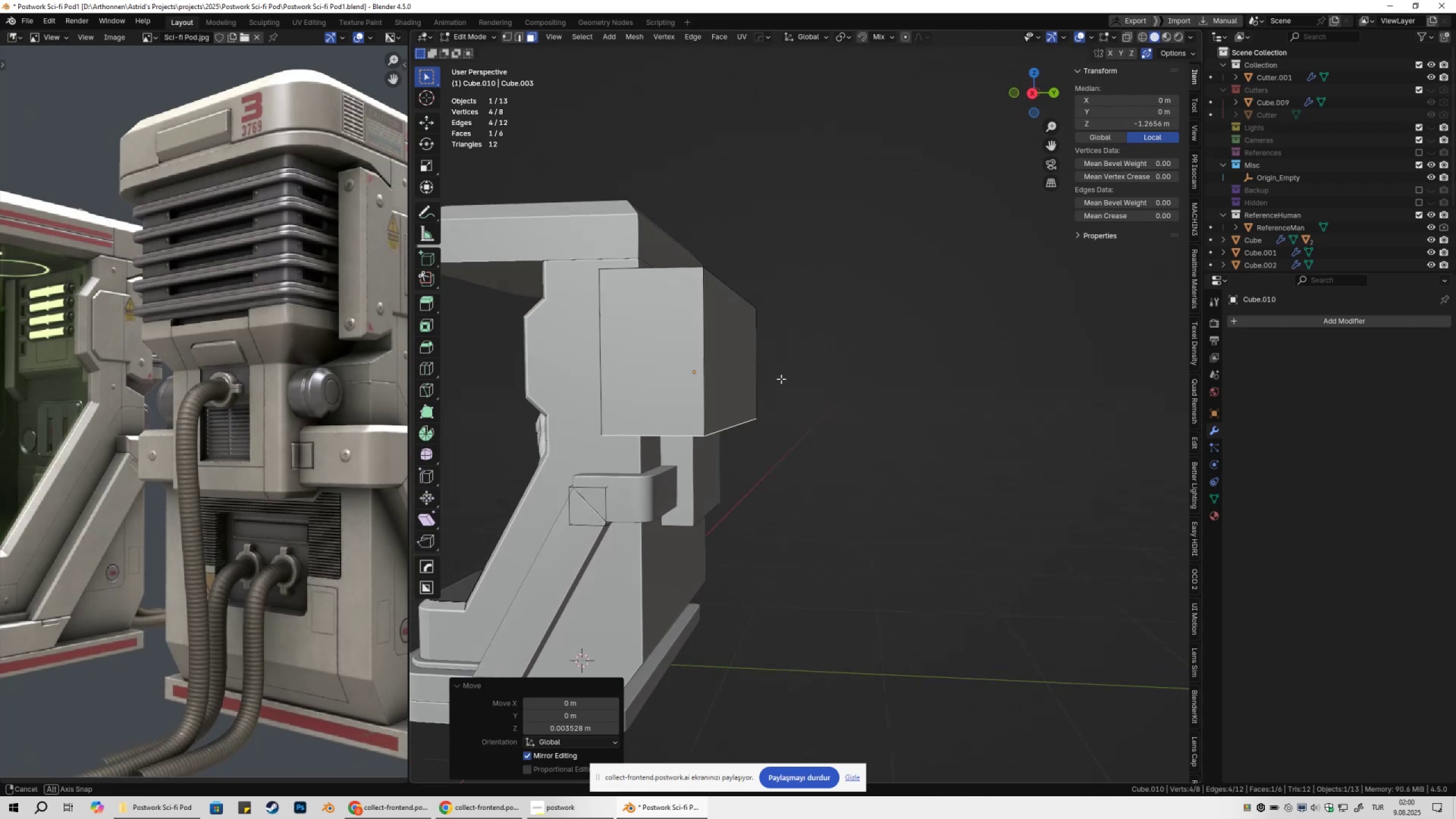 
key(Tab)
type(gy)
 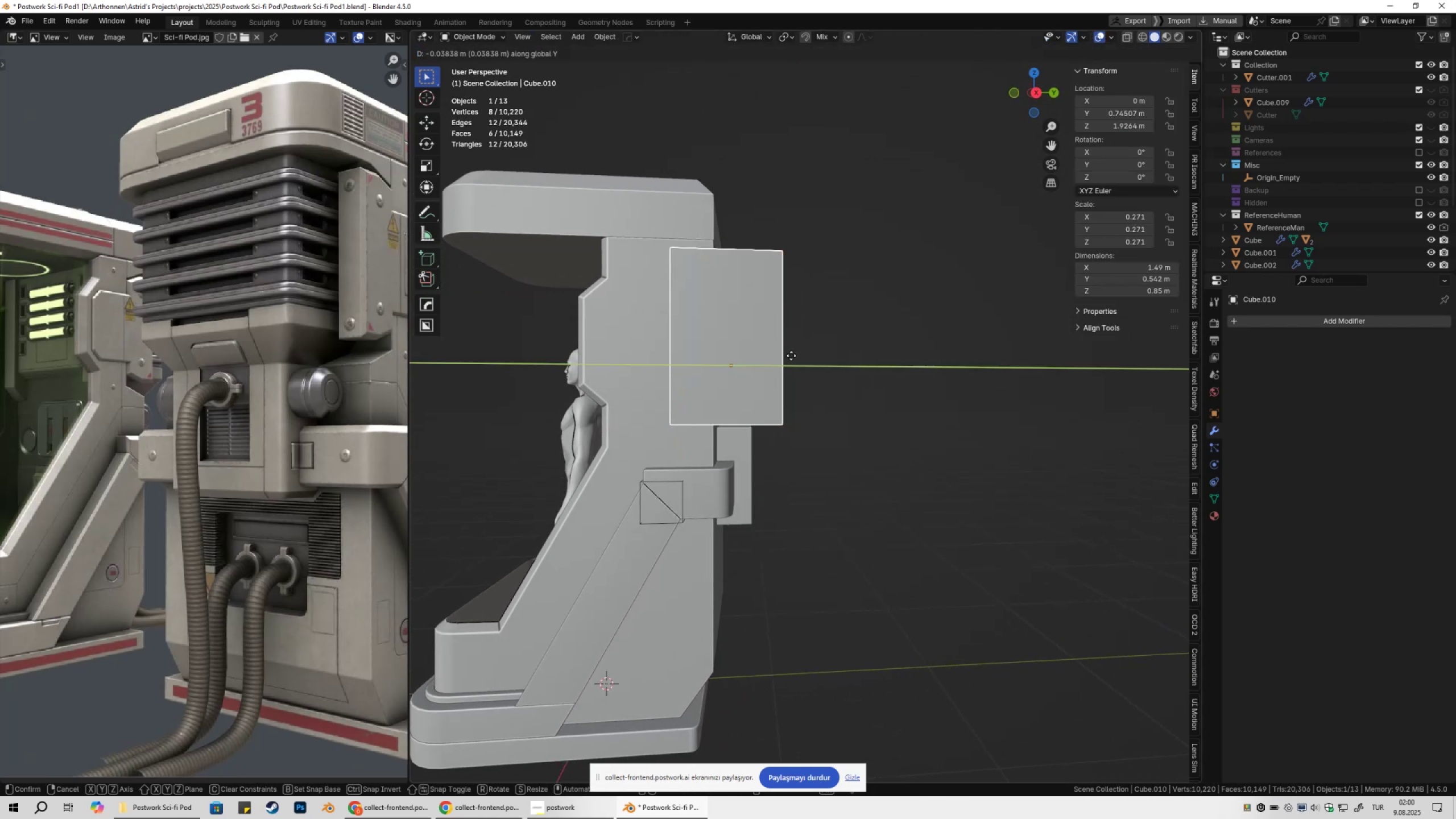 
 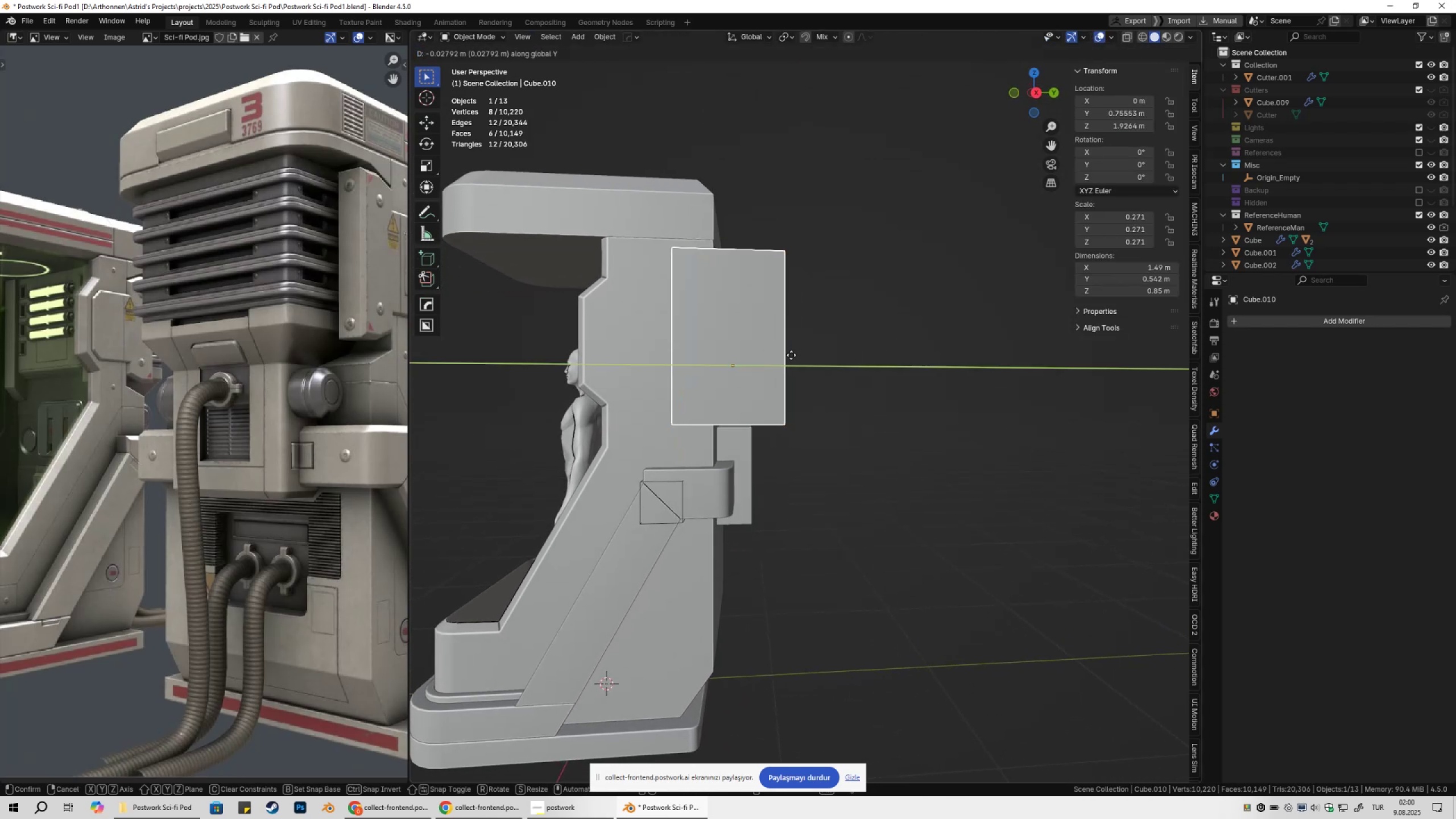 
hold_key(key=ShiftLeft, duration=0.36)
left_click([793, 355])
 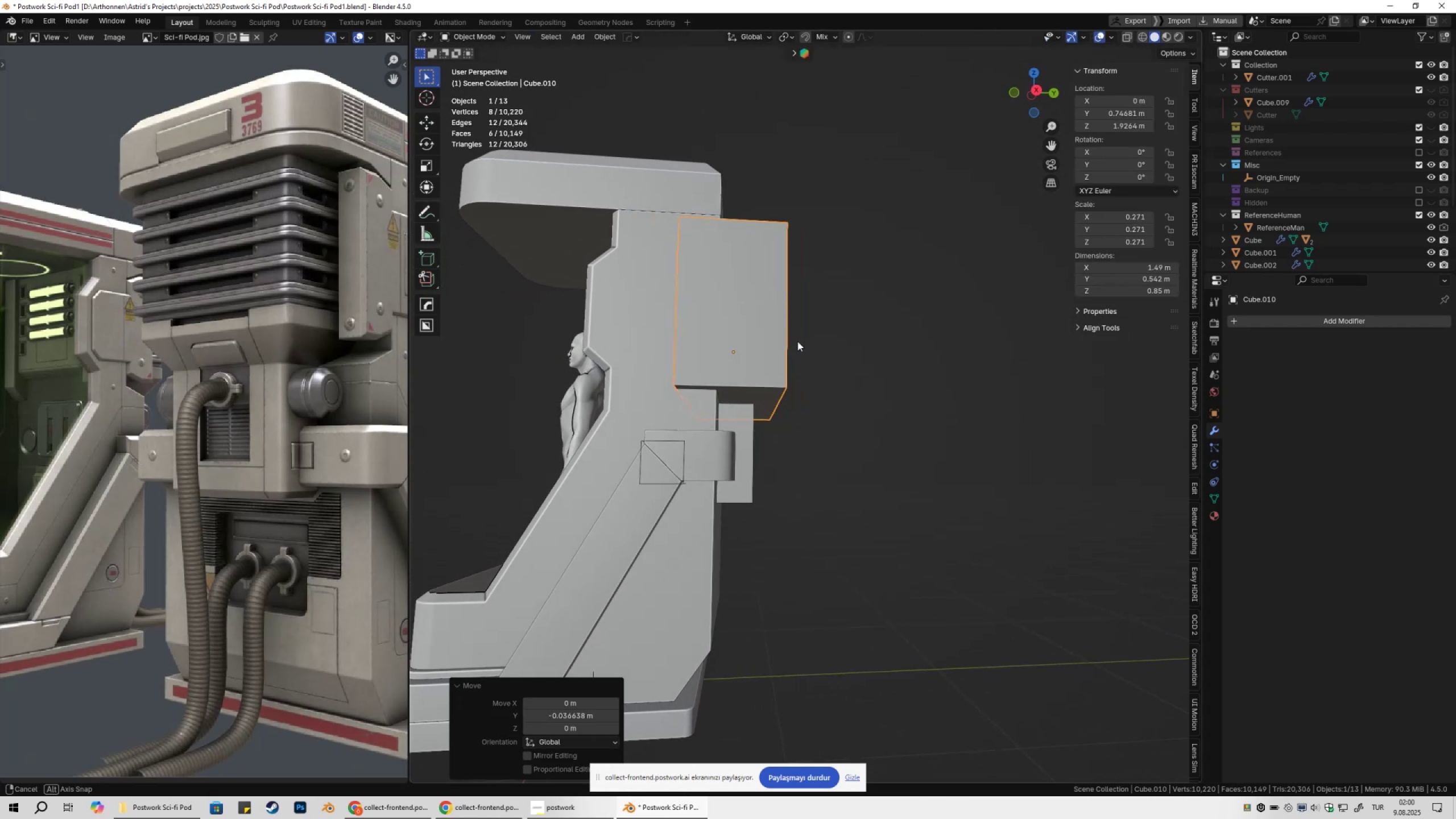 
type(gy)
 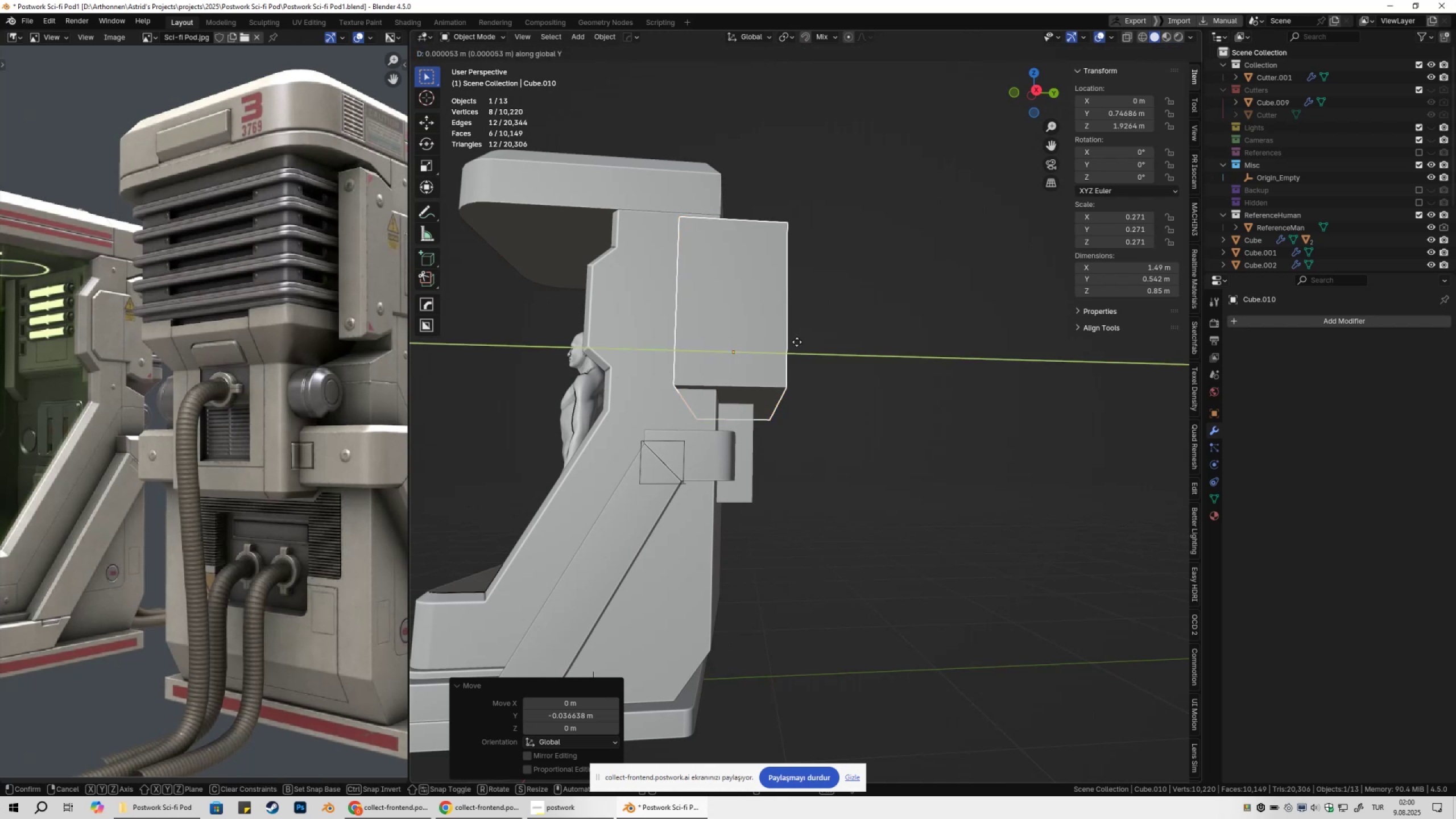 
hold_key(key=ShiftLeft, duration=0.64)
left_click([798, 342])
 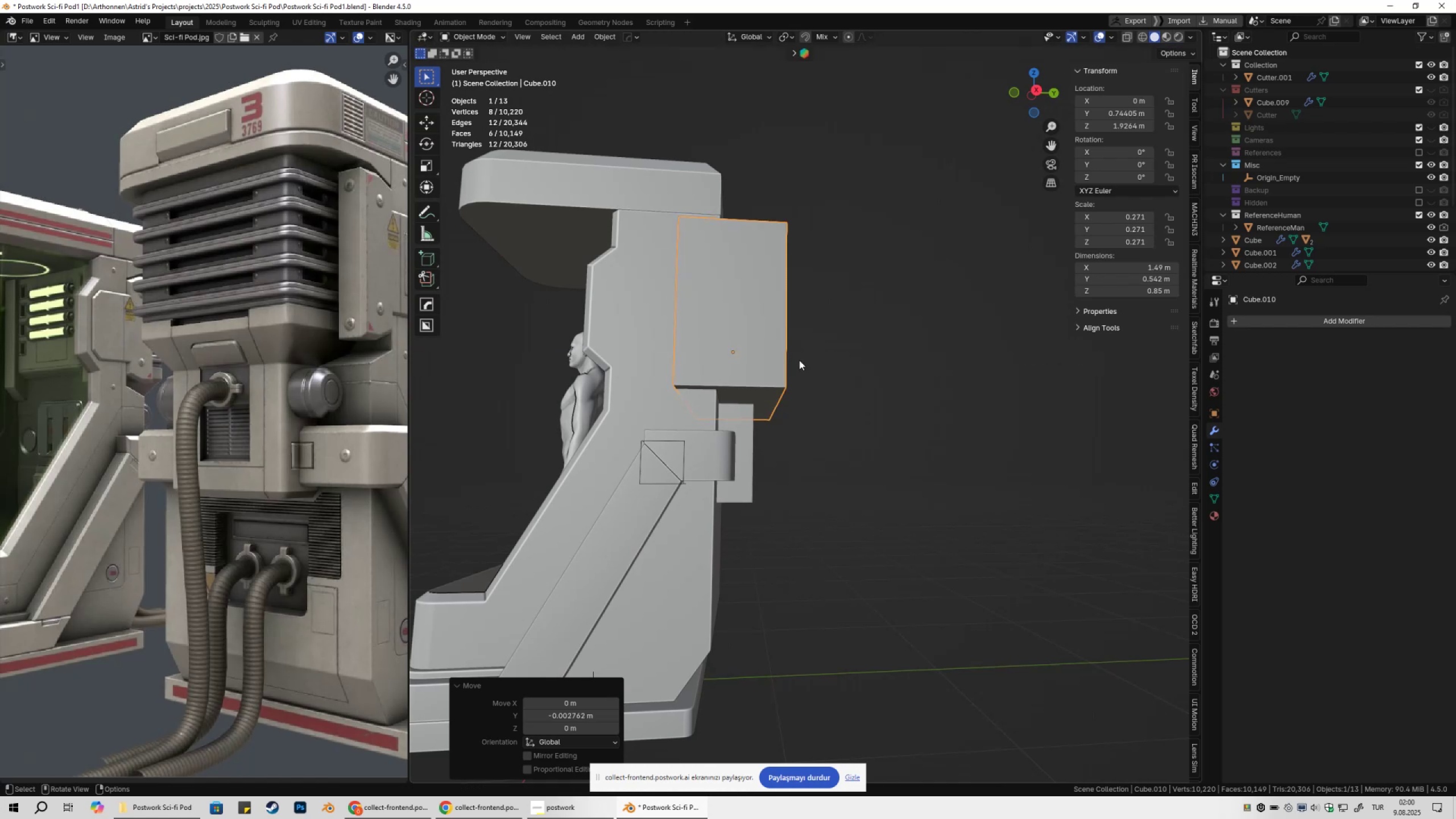 
type(gy)
 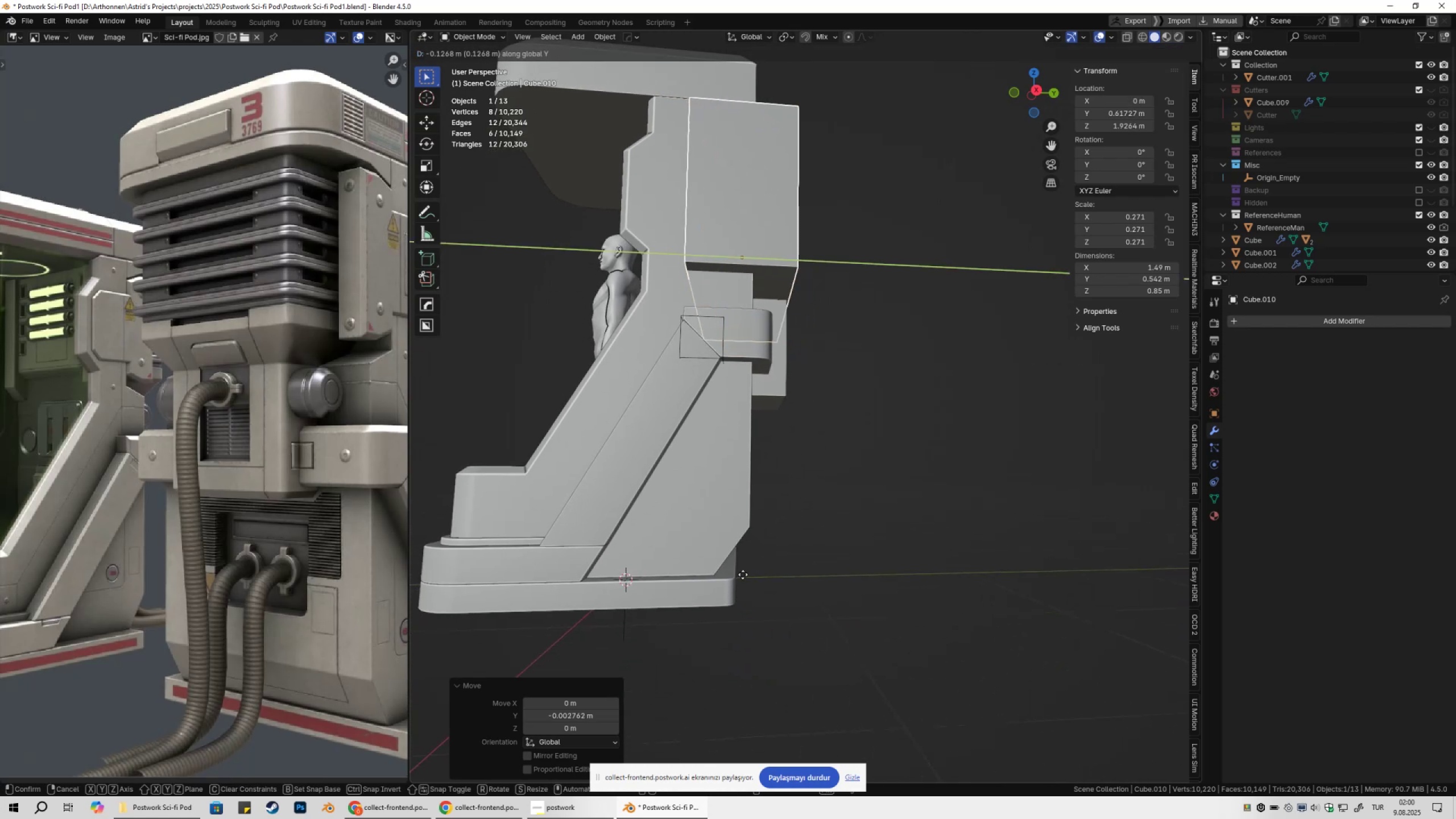 
hold_key(key=ControlLeft, duration=1.52)
left_click([696, 571])
 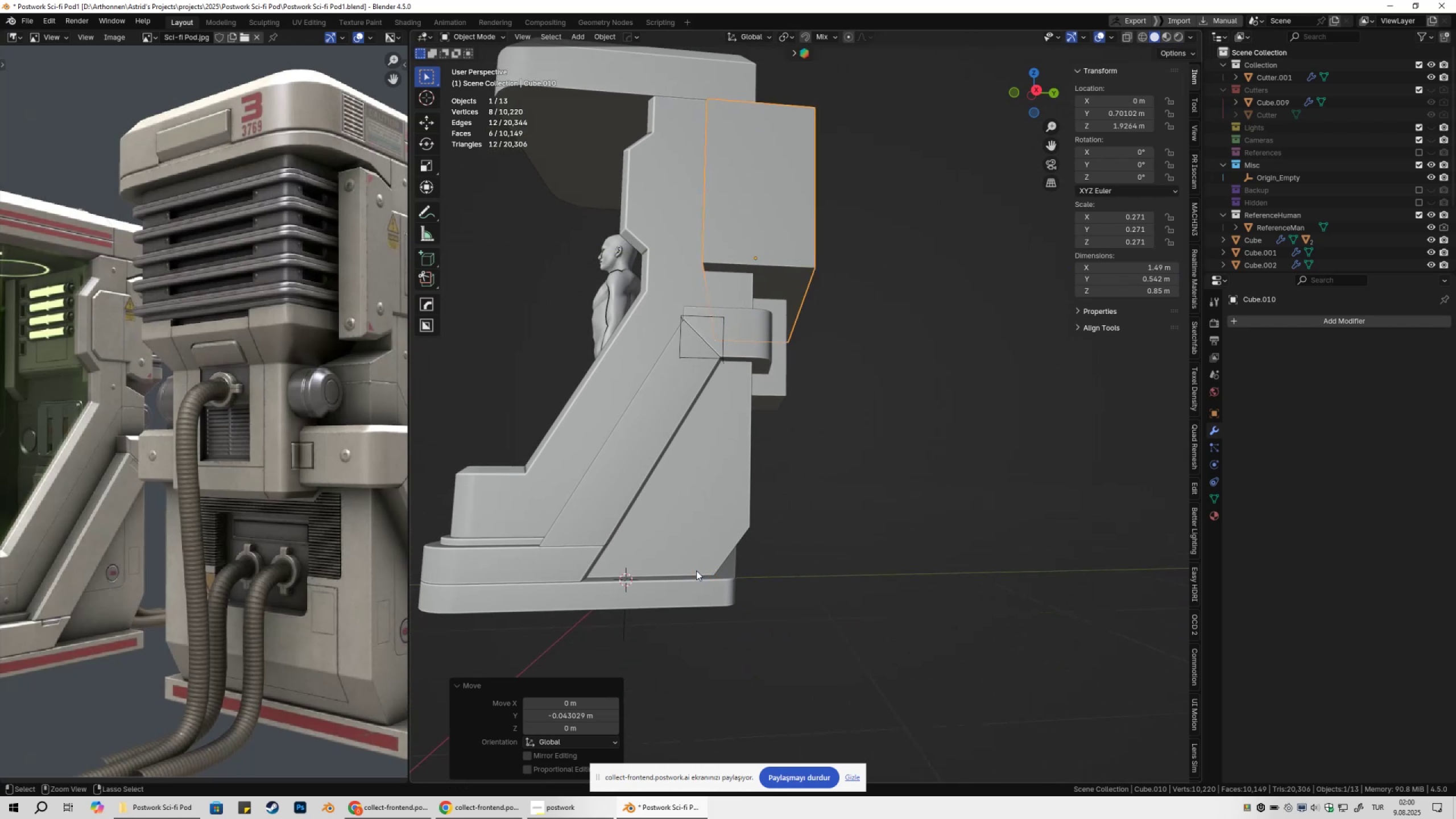 
key(Control+ControlLeft)
 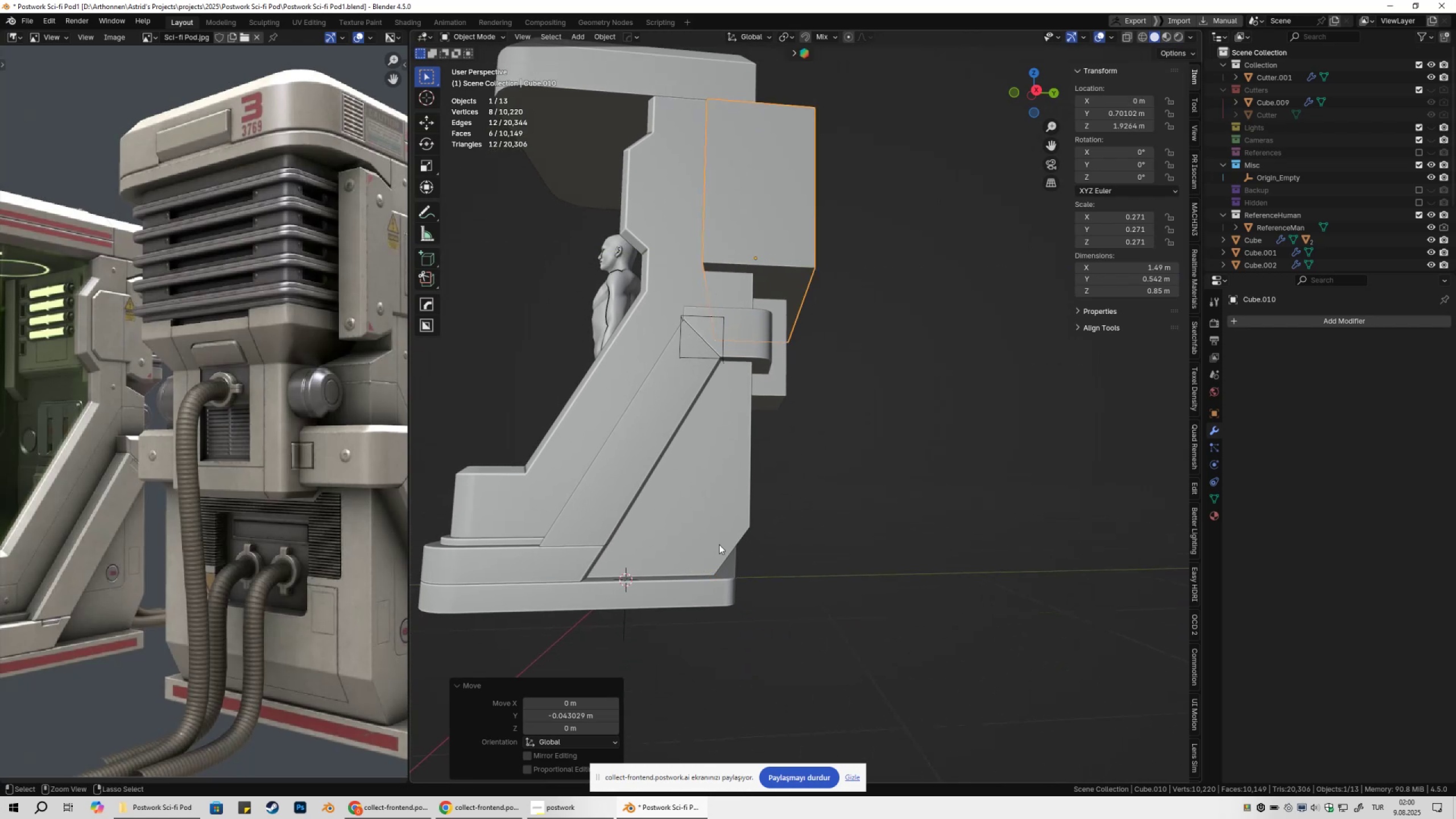 
key(Control+ControlLeft)
 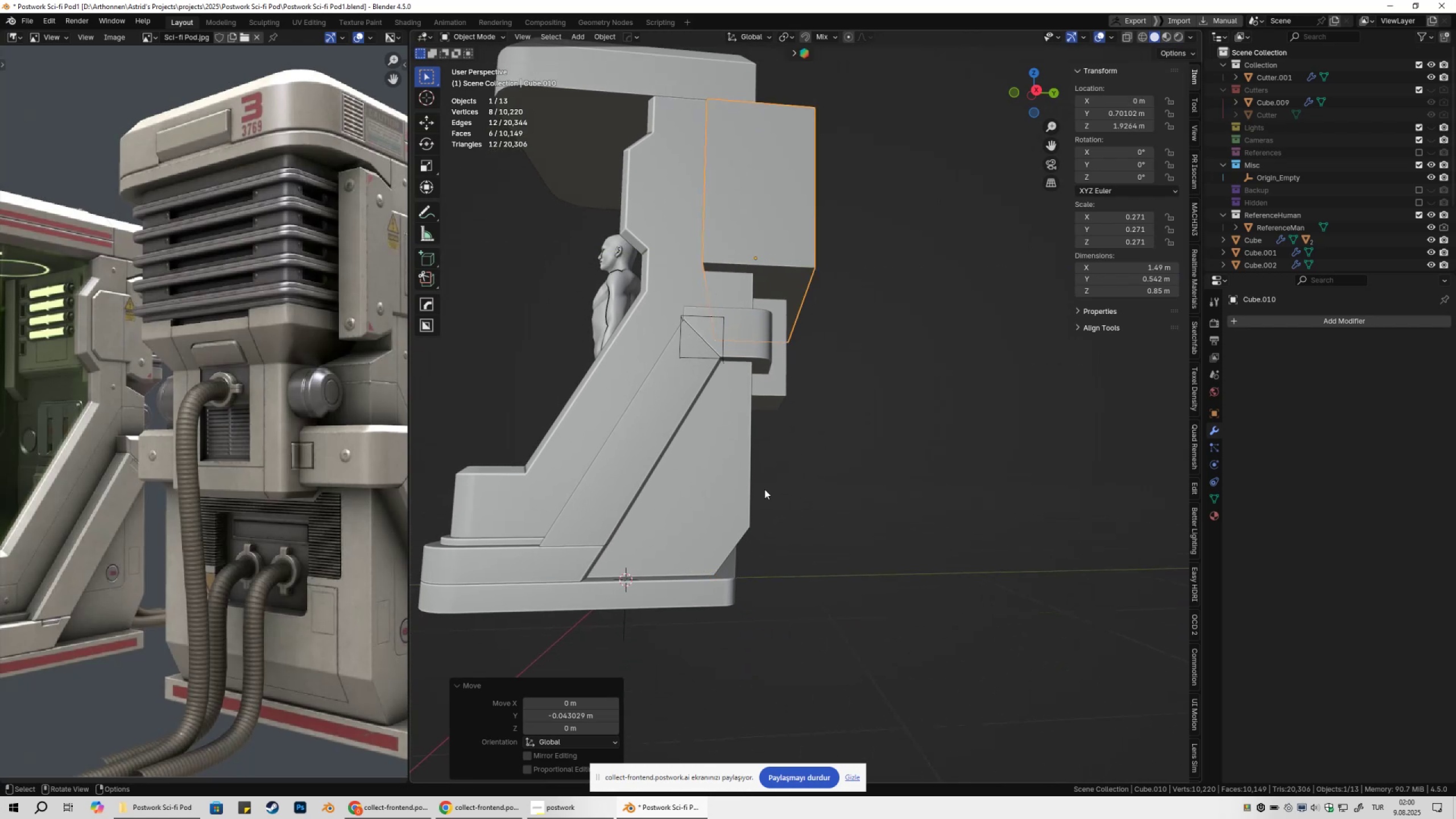 
key(Control+ControlLeft)
 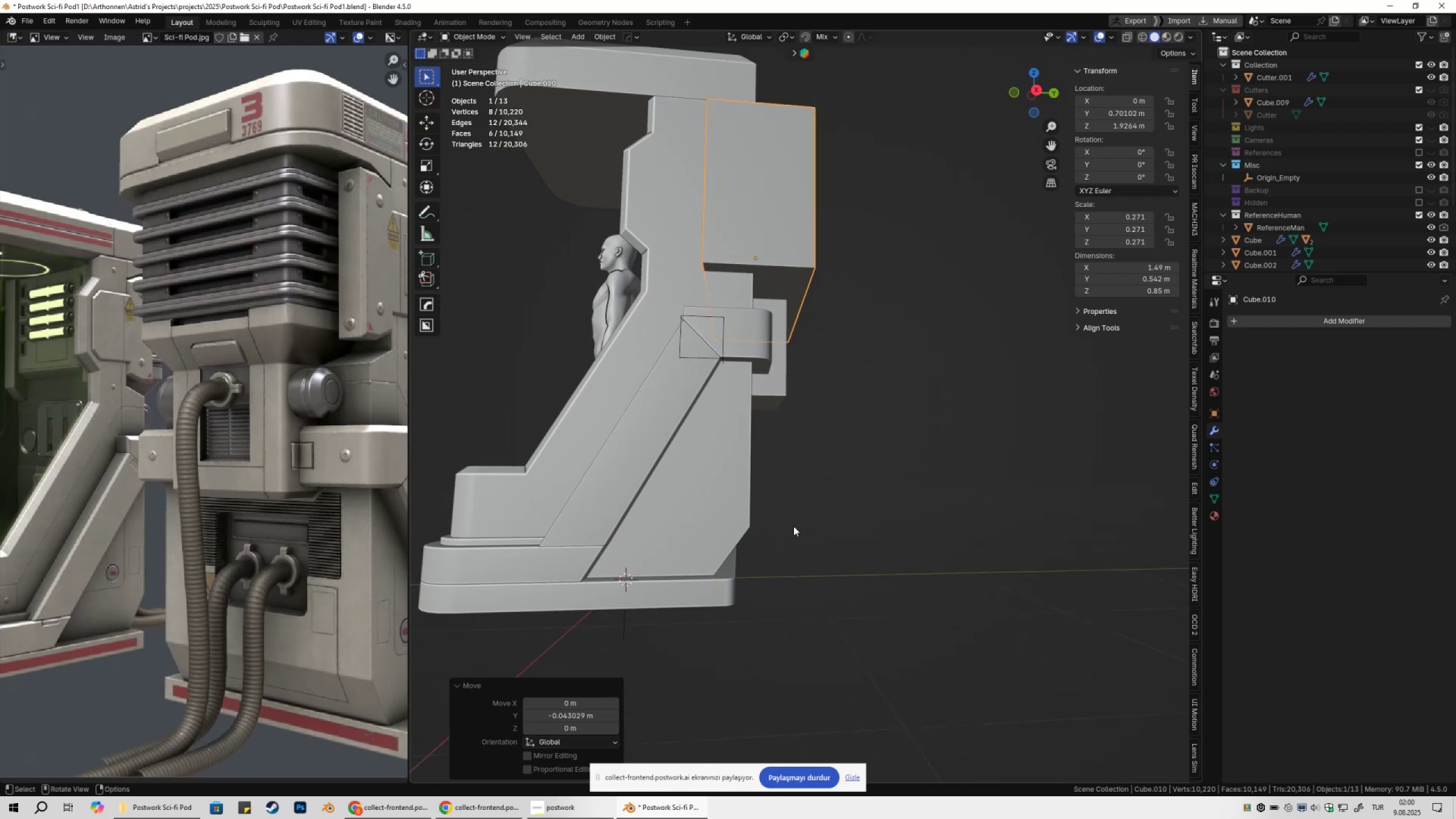 
type(gy)
 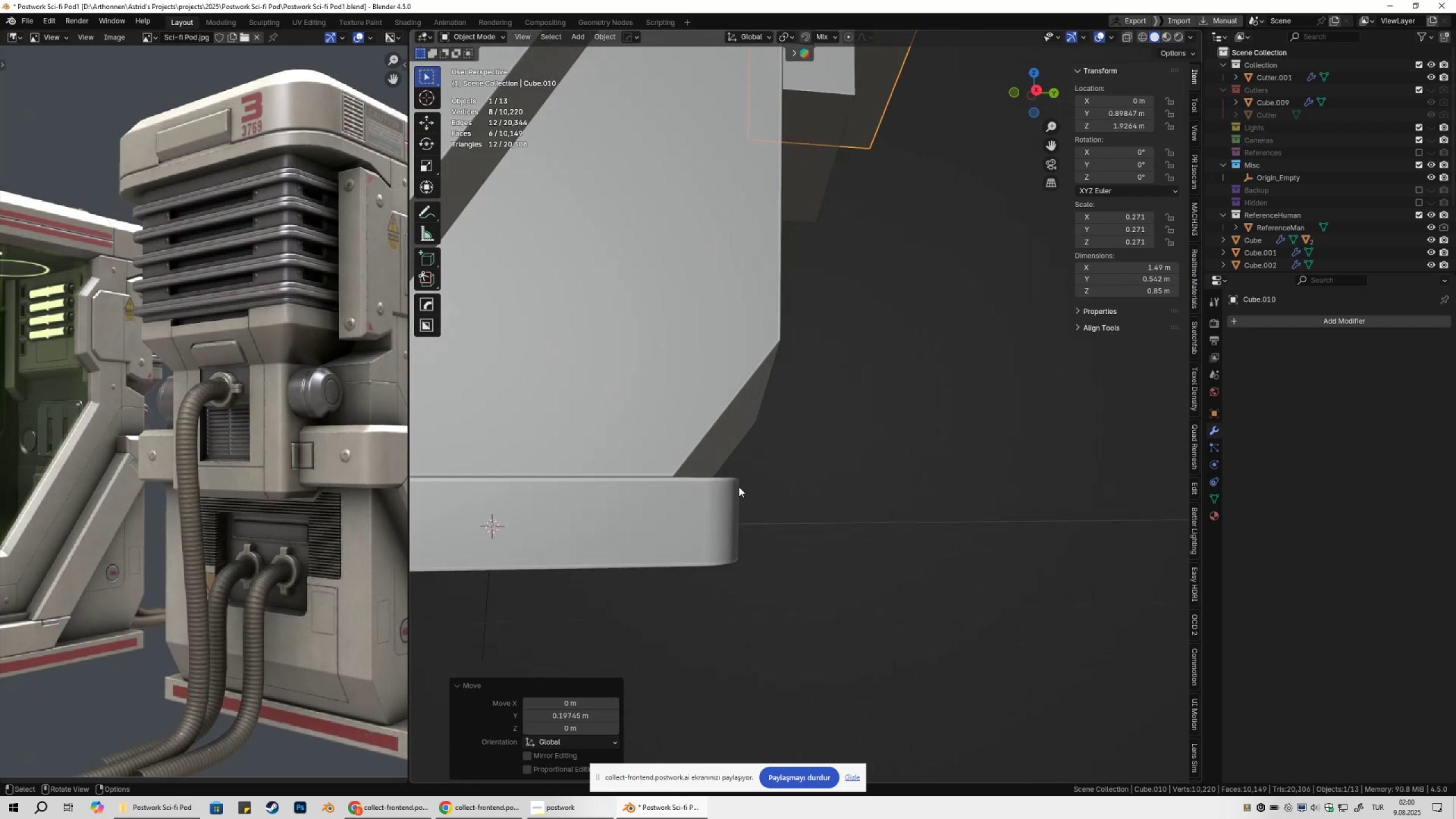 
scroll: coordinate [739, 478], scroll_direction: up, amount: 4.0
 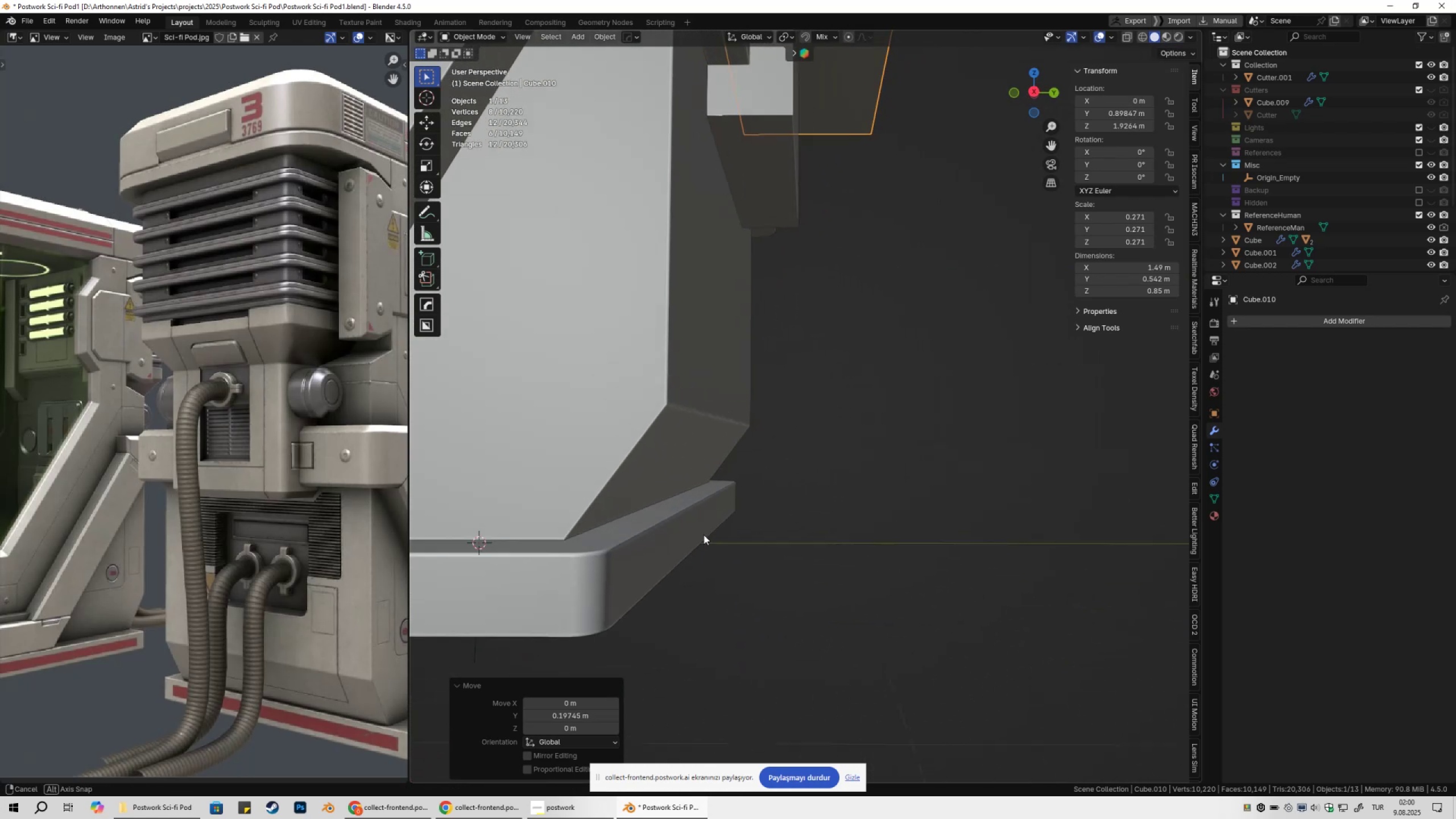 
hold_key(key=ShiftLeft, duration=0.33)
 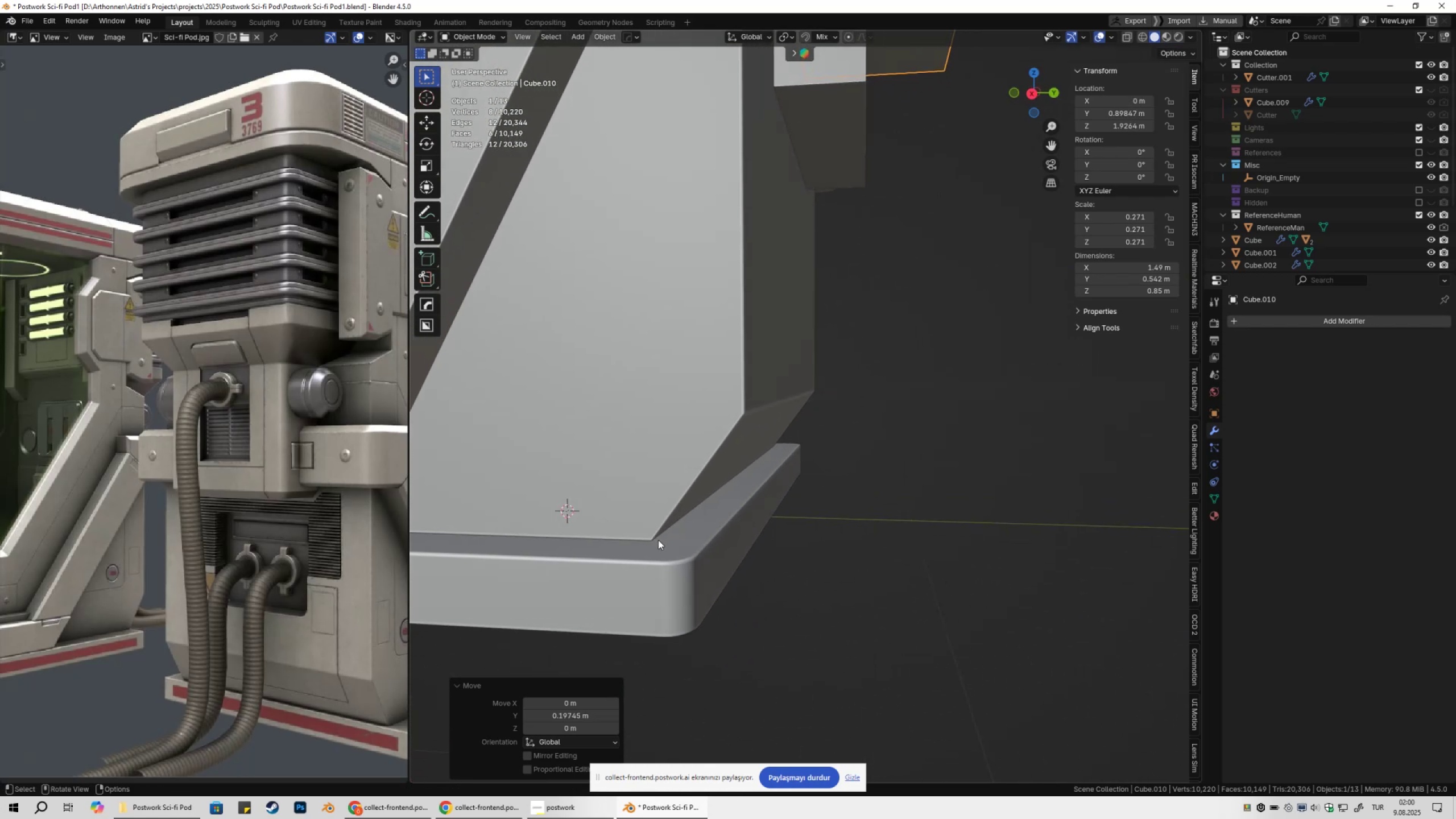 
left_click([688, 457])
 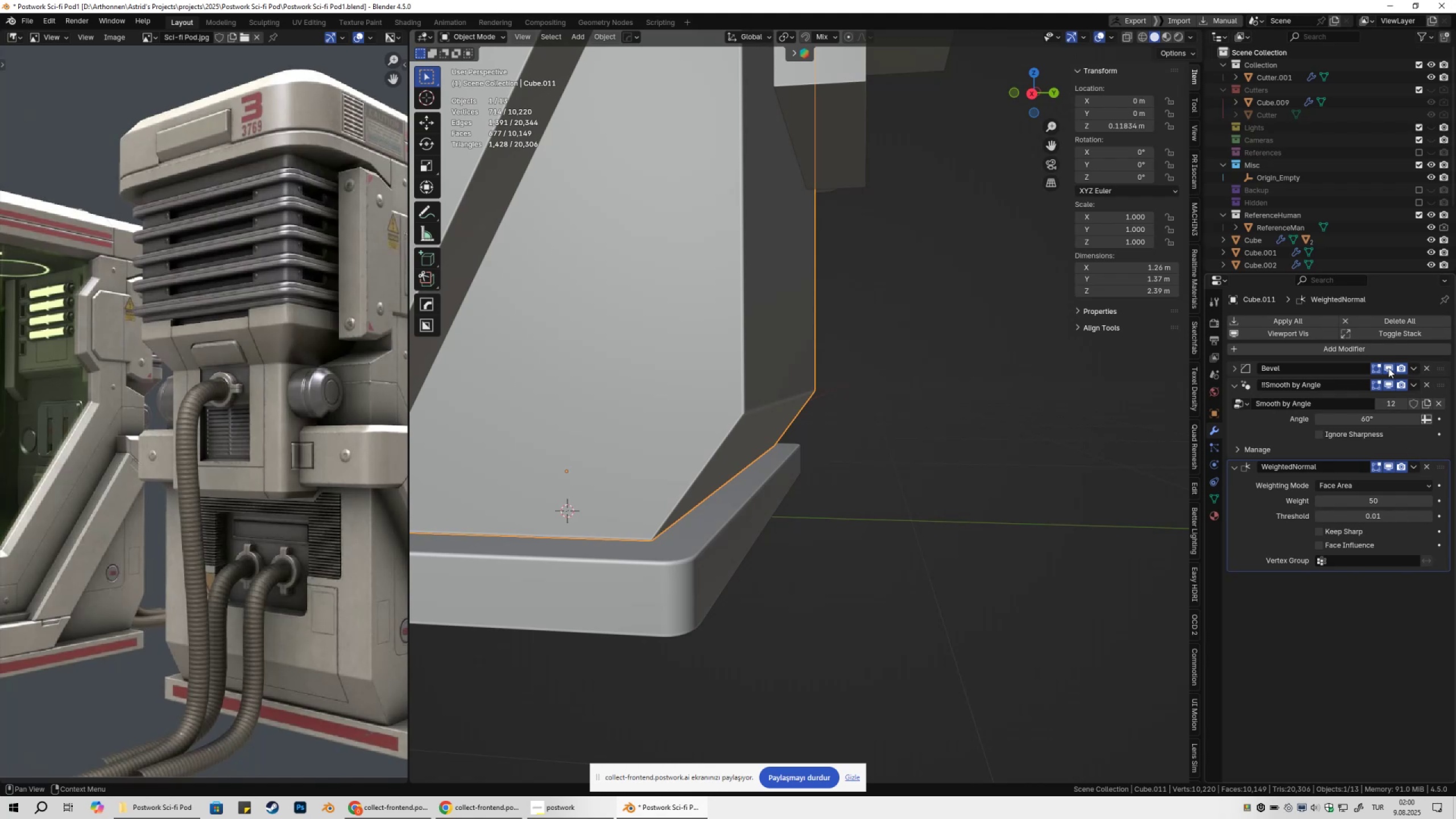 
left_click([1388, 366])
 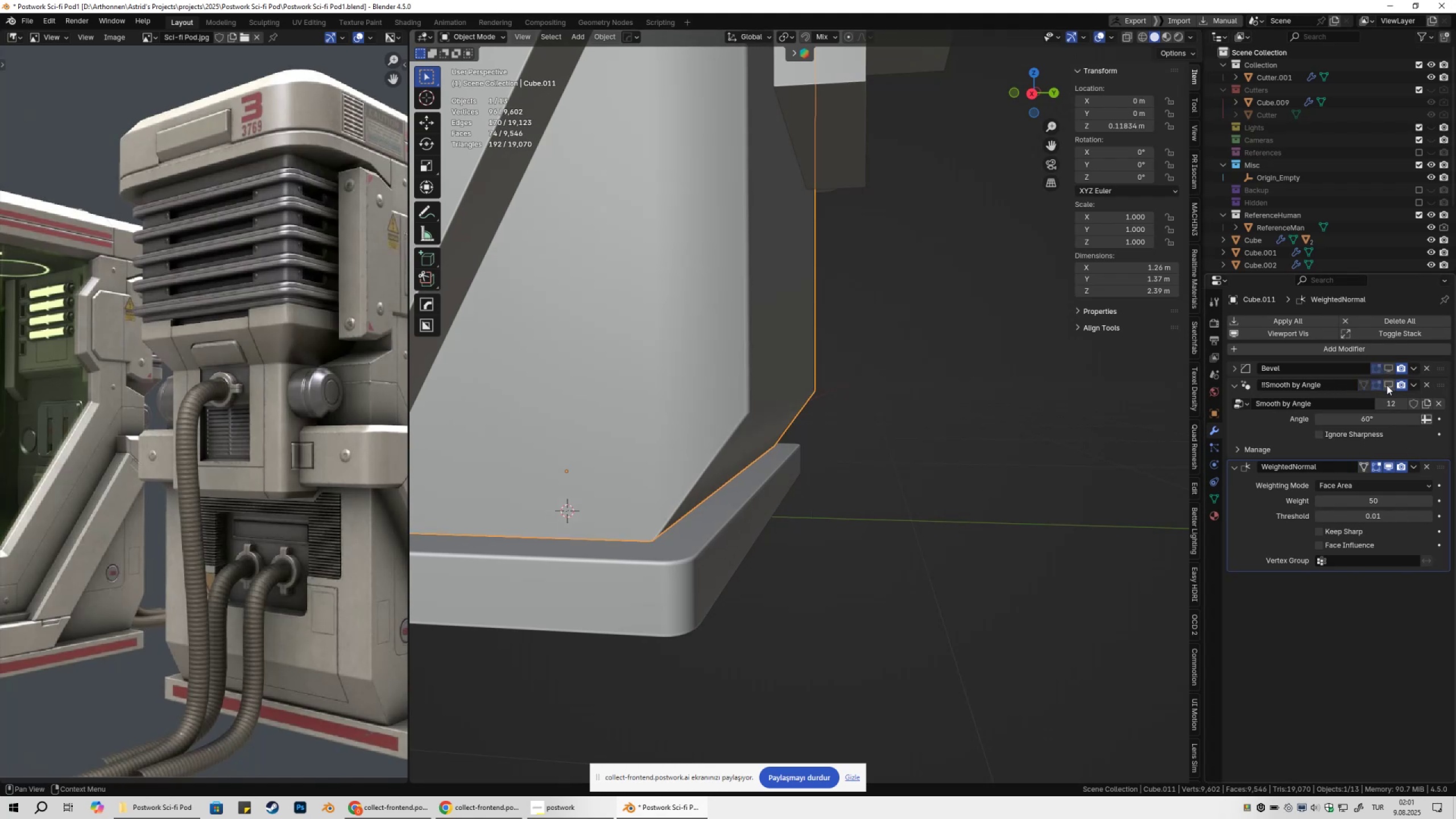 
left_click([1387, 470])
 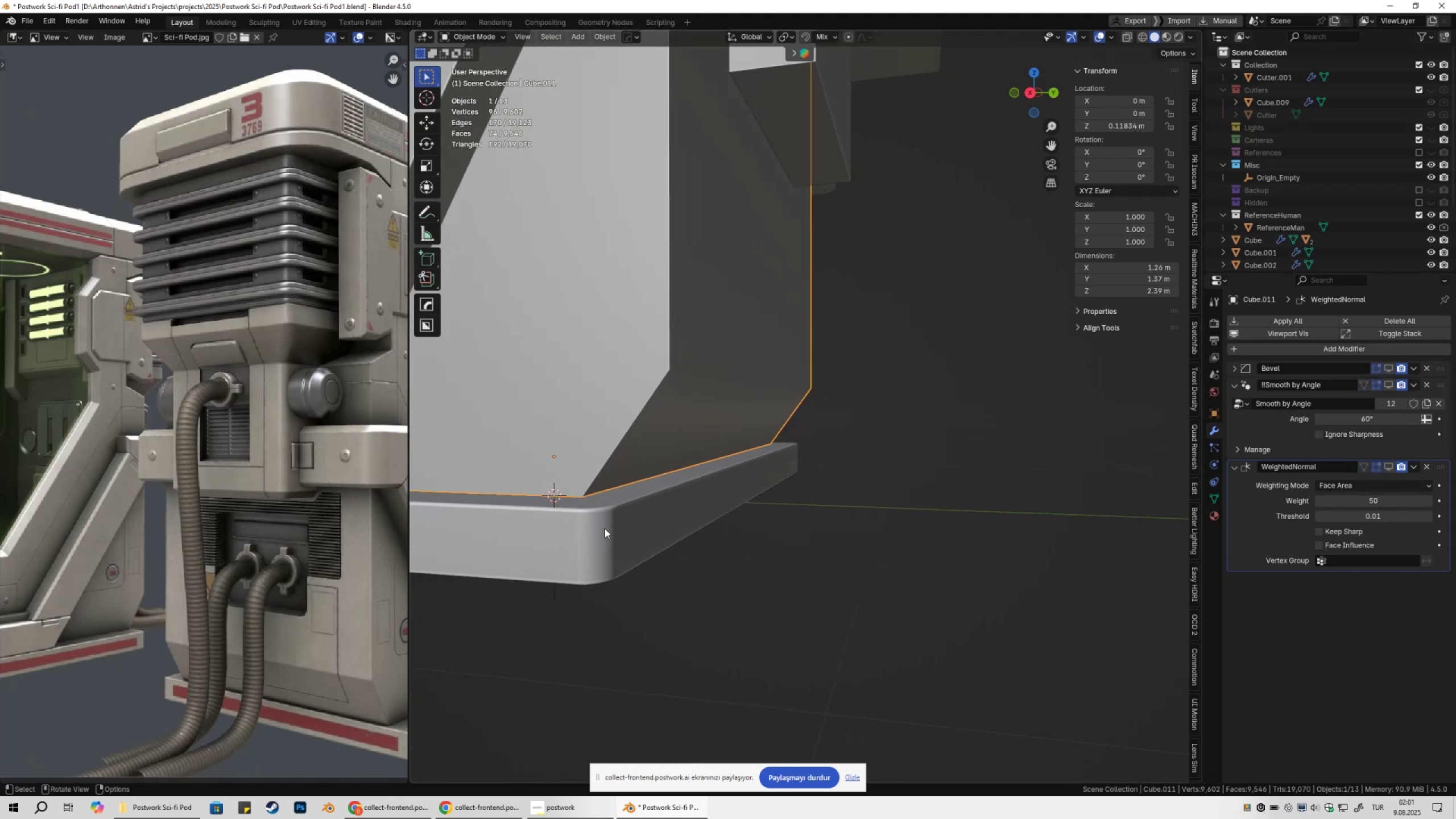 
type(gy)
key(Escape)
 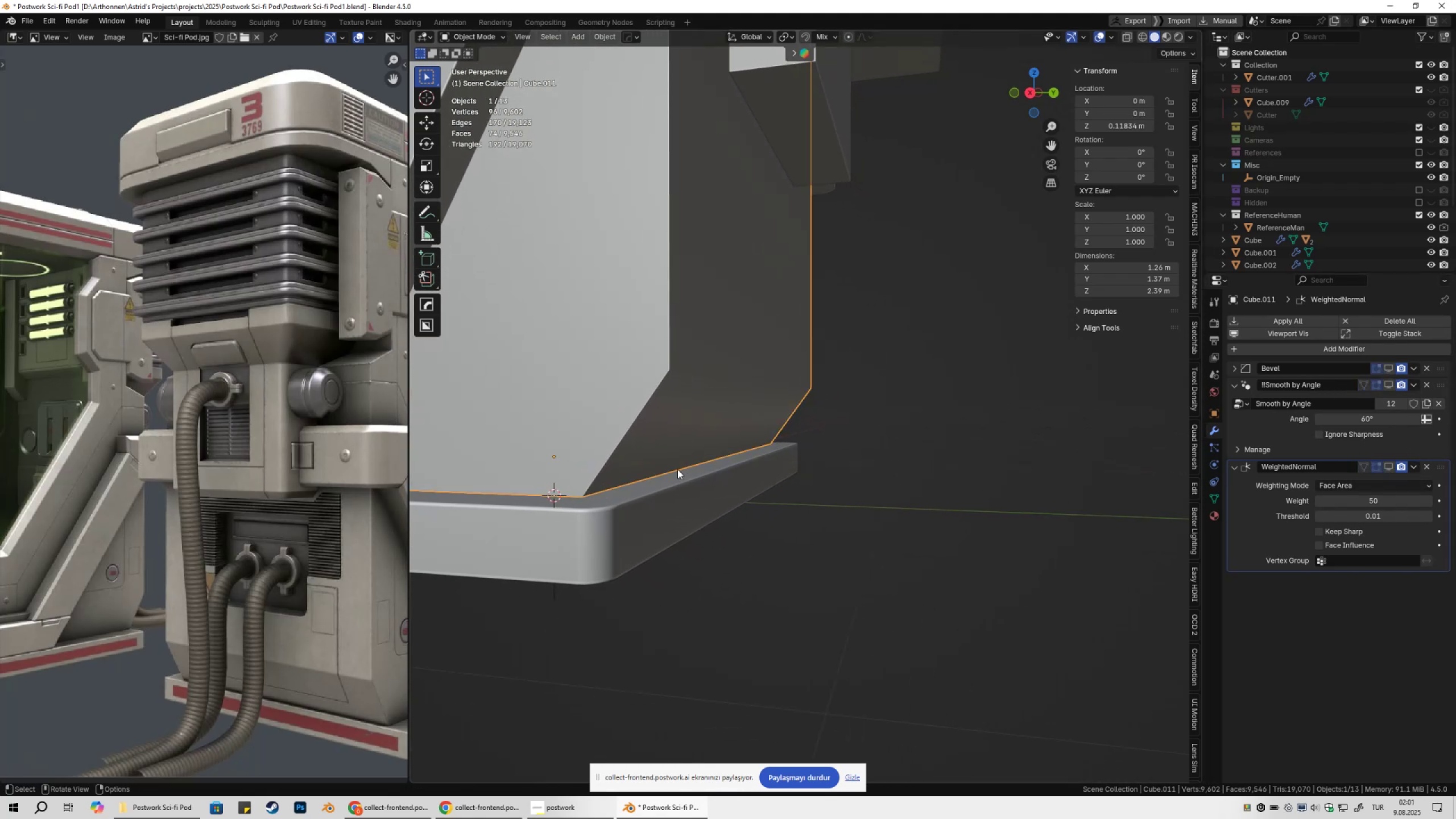 
scroll: coordinate [711, 435], scroll_direction: down, amount: 5.0
 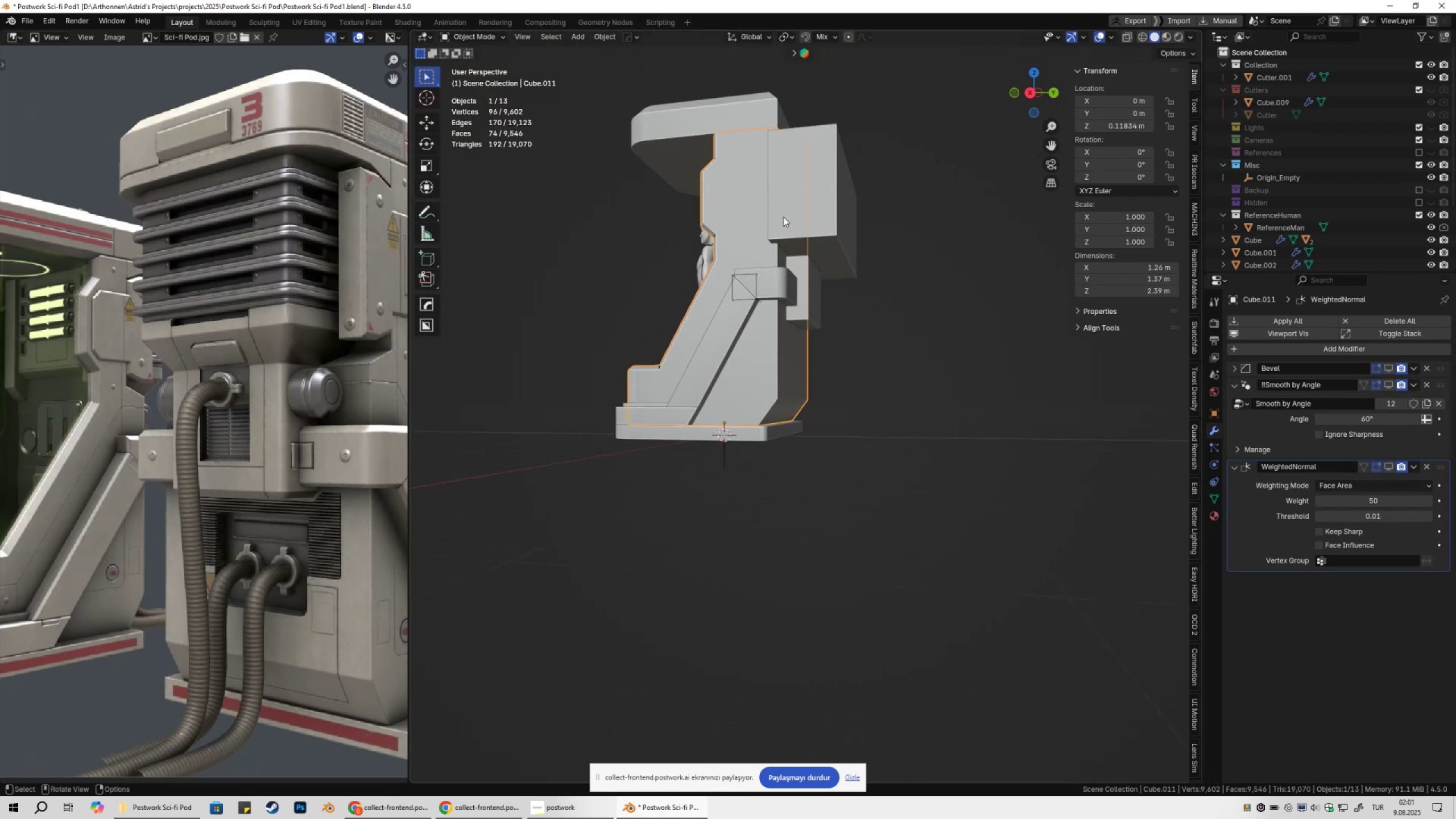 
left_click([797, 200])
 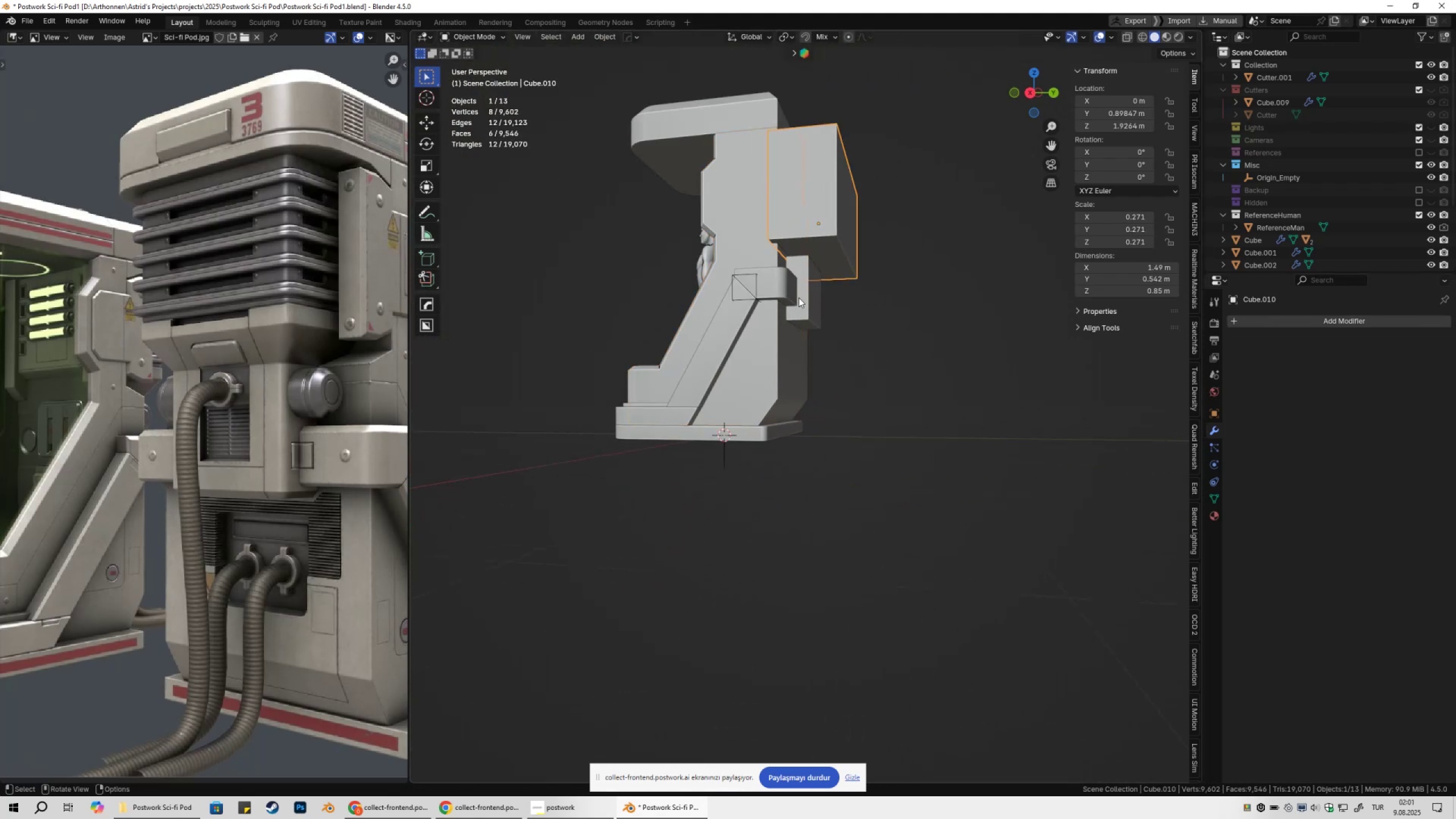 
scroll: coordinate [772, 478], scroll_direction: up, amount: 3.0
 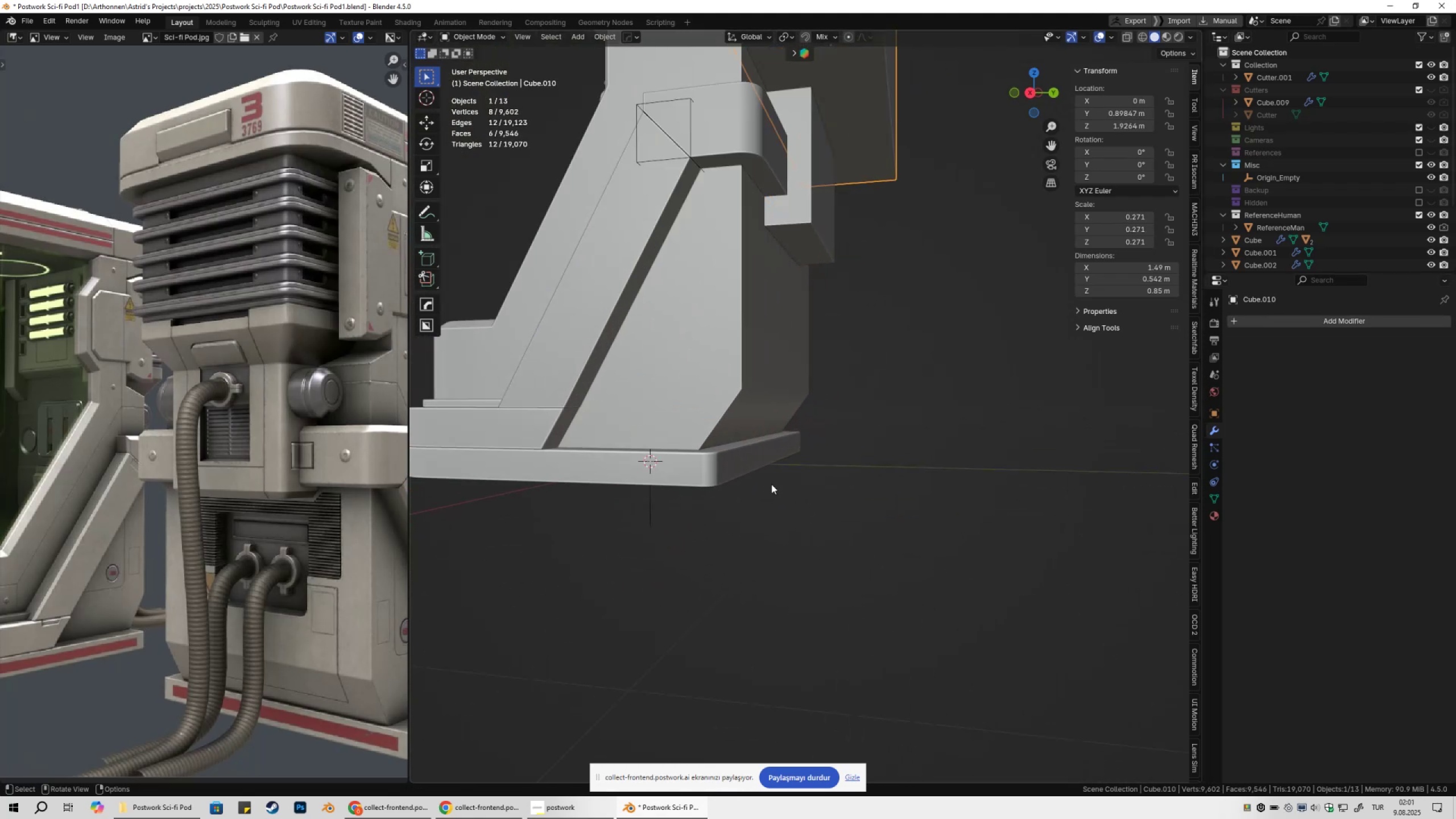 
type(gy)
 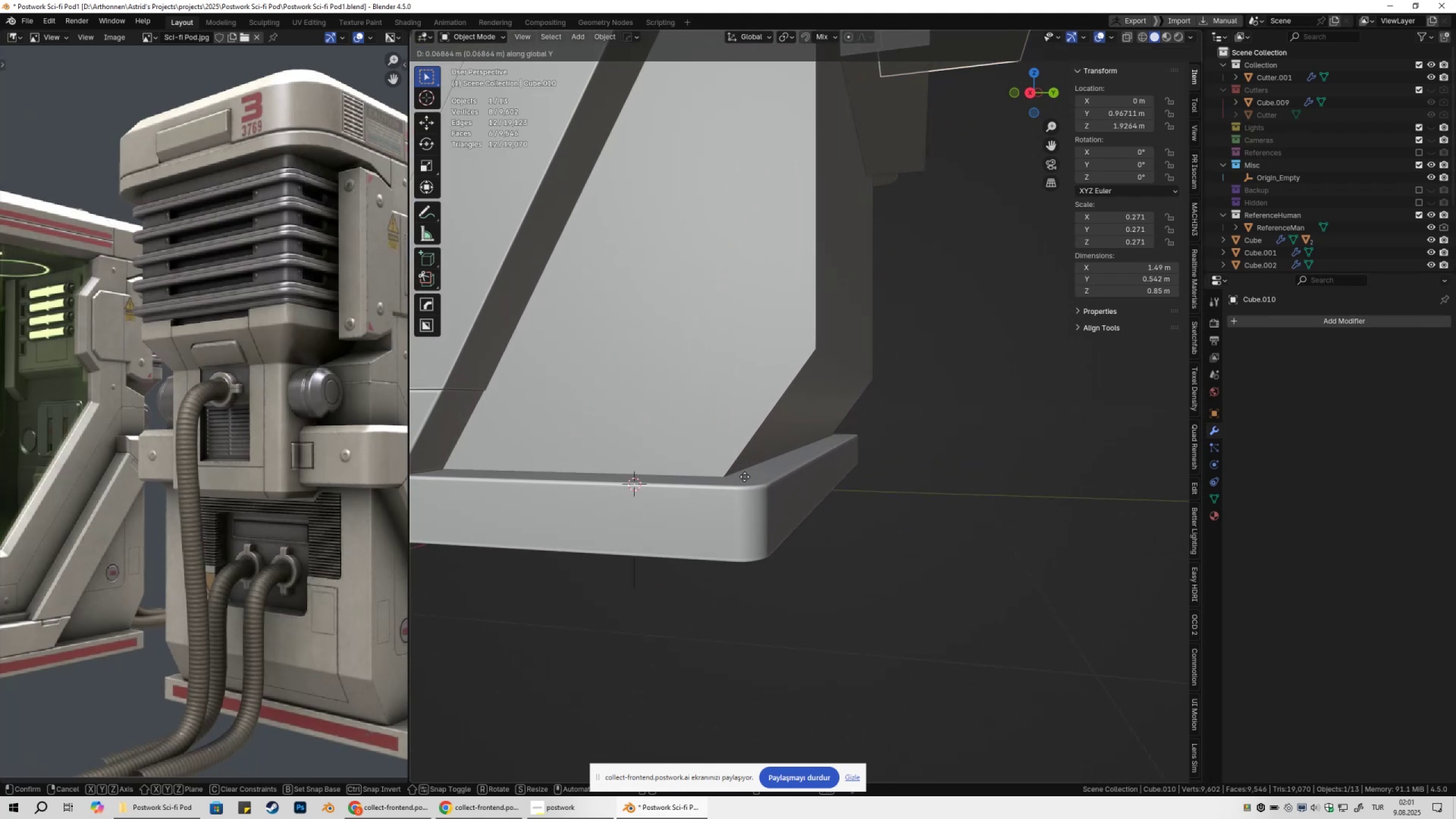 
scroll: coordinate [762, 495], scroll_direction: up, amount: 2.0
 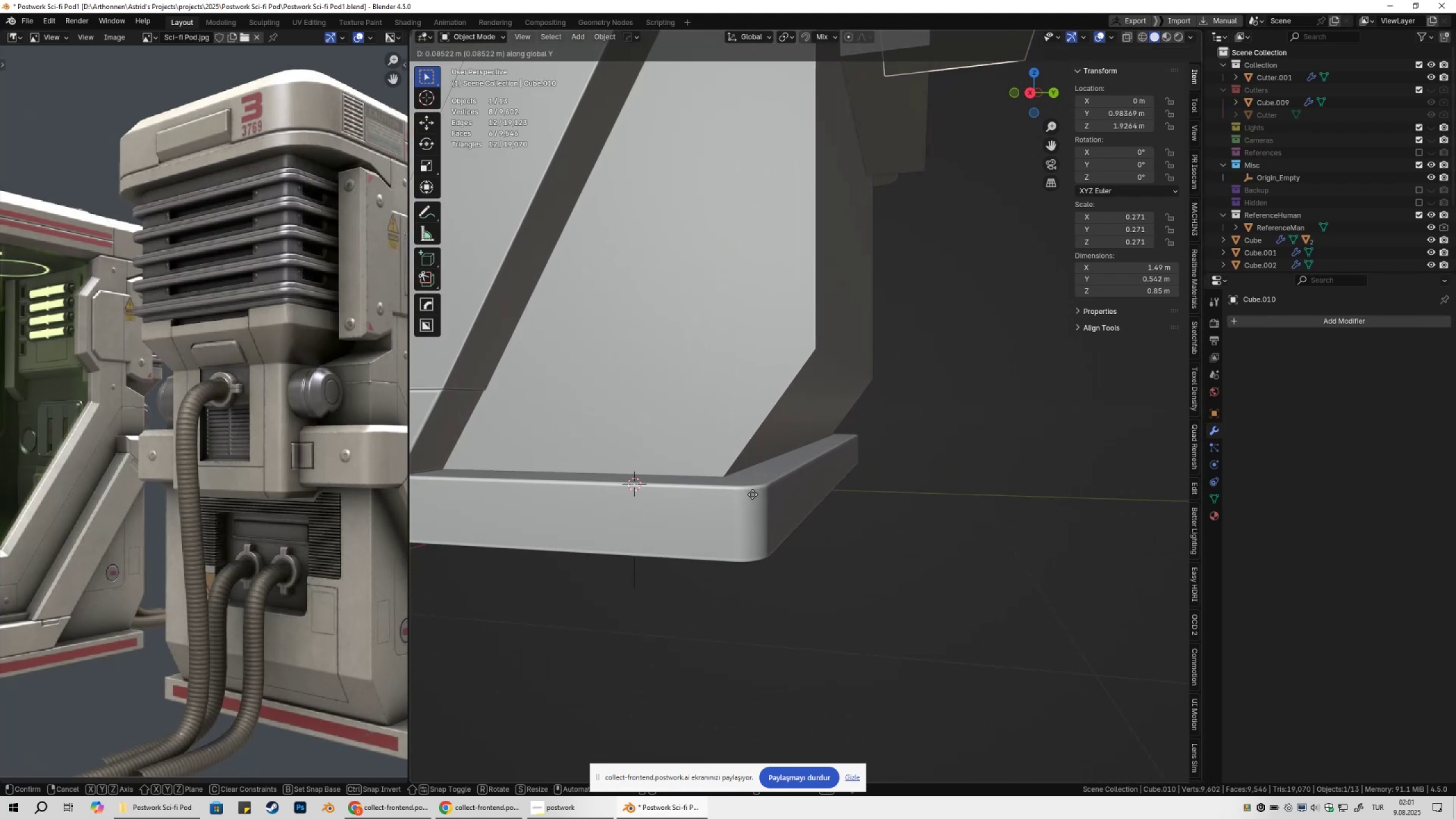 
hold_key(key=ControlLeft, duration=0.76)
left_click([722, 476])
 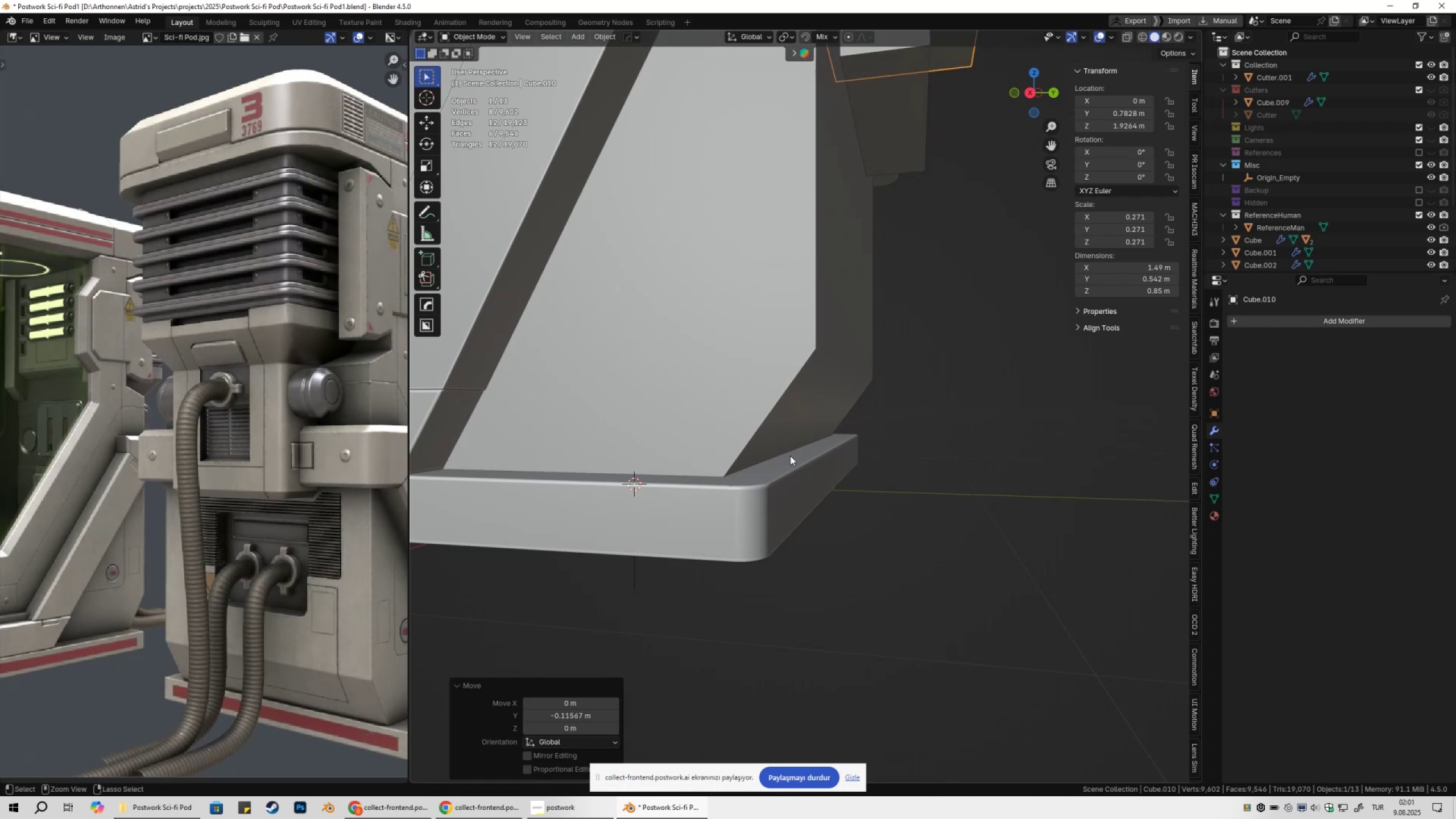 
scroll: coordinate [822, 435], scroll_direction: down, amount: 4.0
 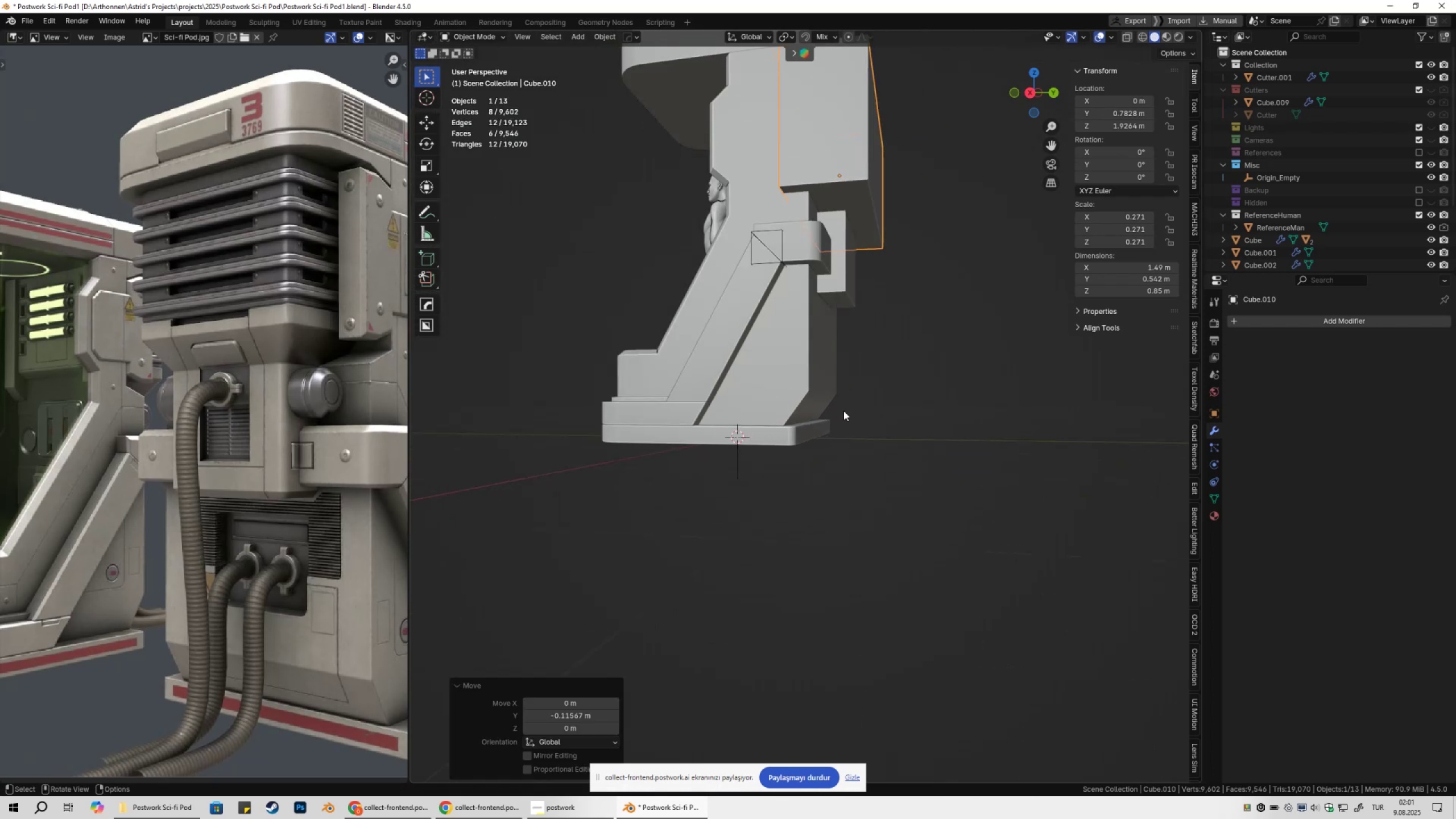 
hold_key(key=ShiftLeft, duration=0.3)
 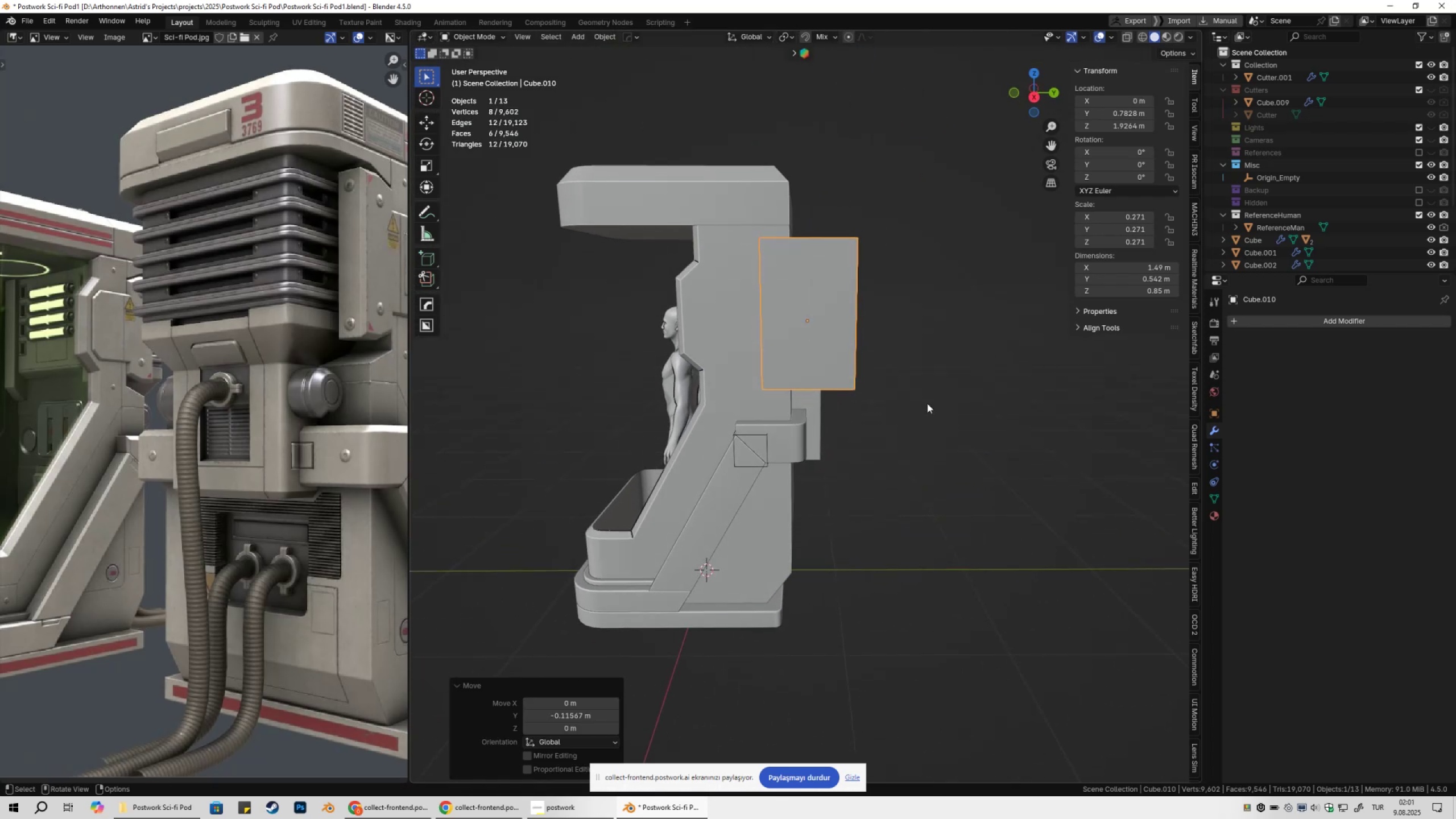 
left_click([930, 403])
 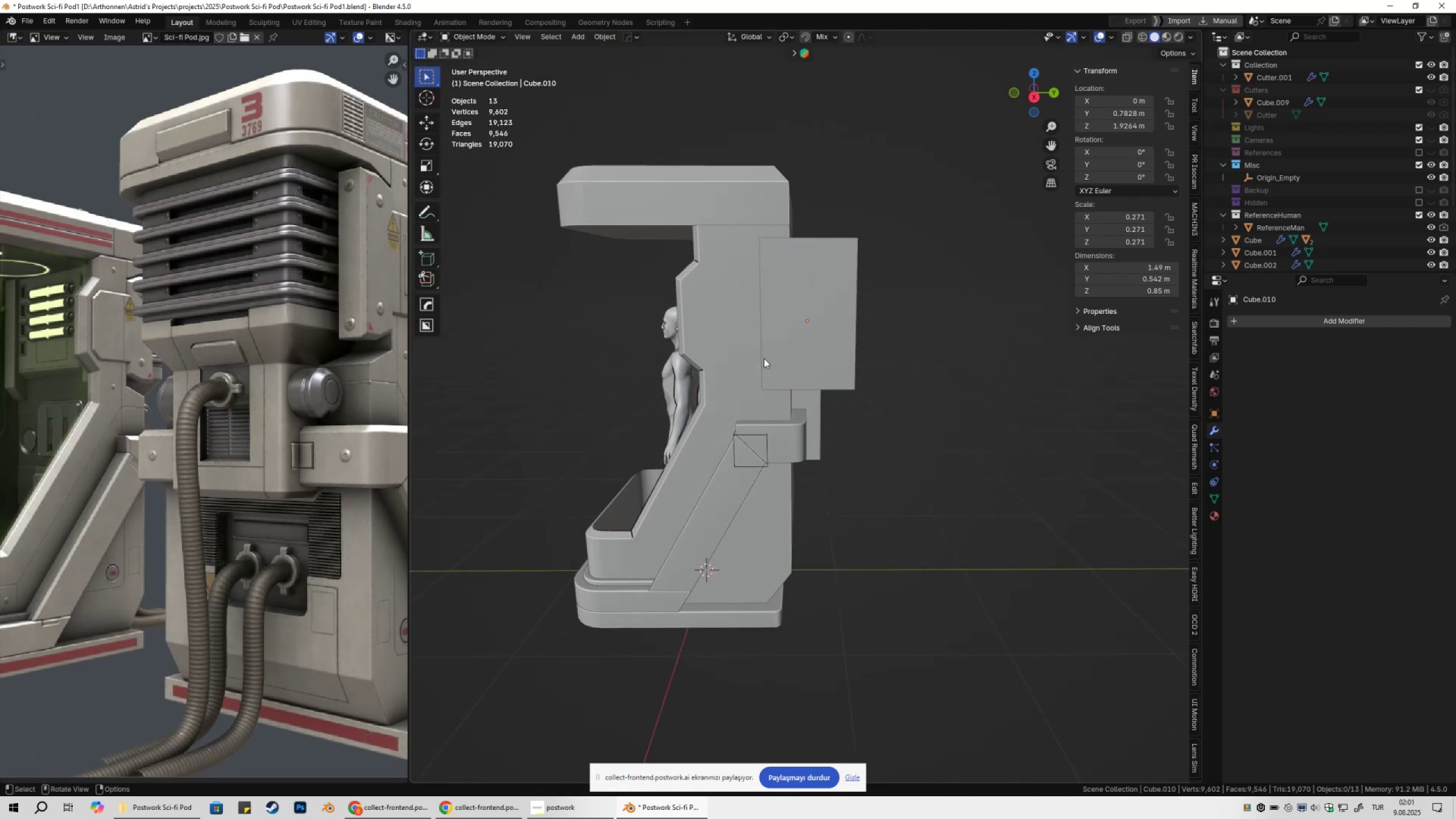 
left_click([741, 343])
 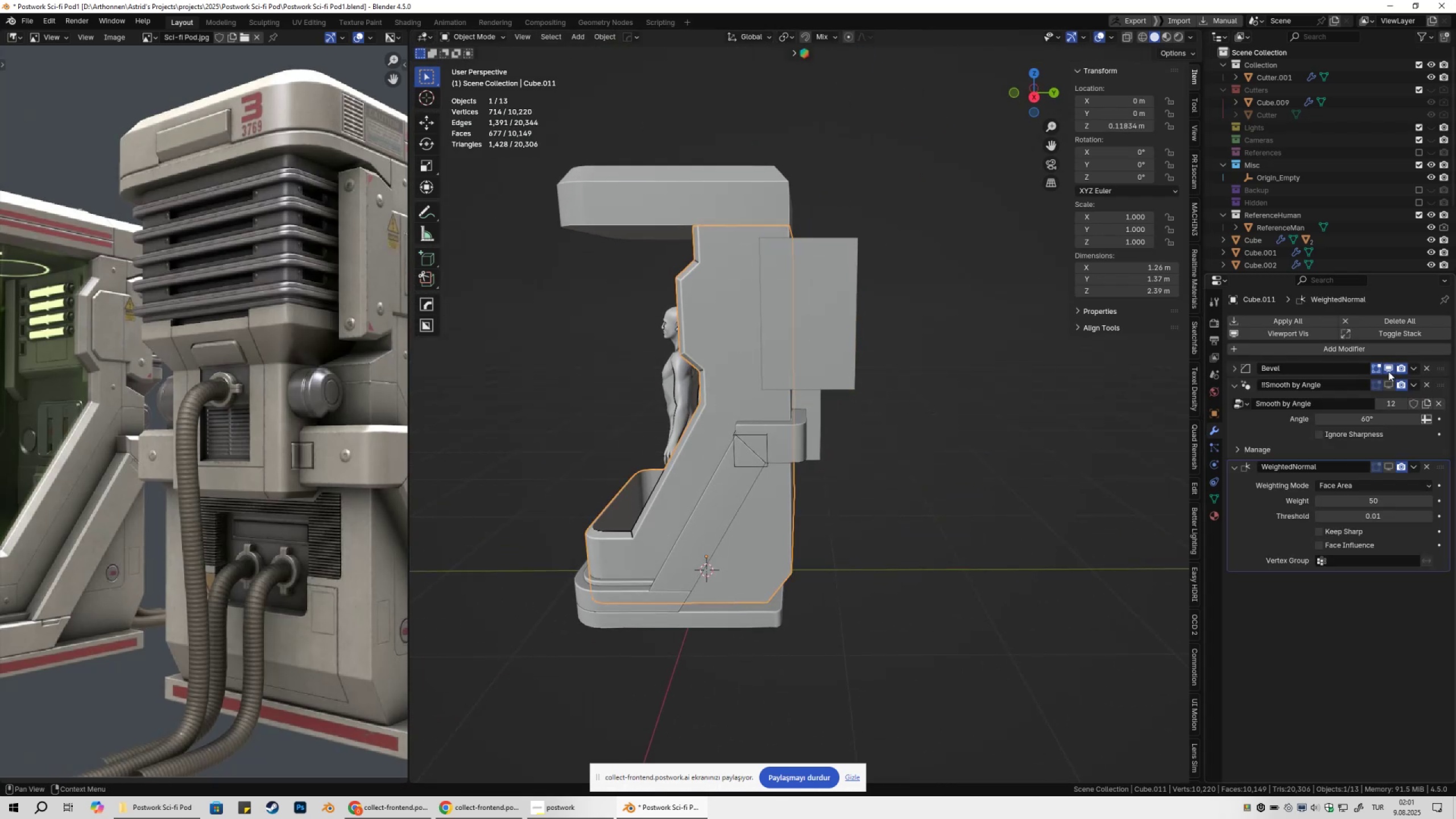 
double_click([1387, 383])
 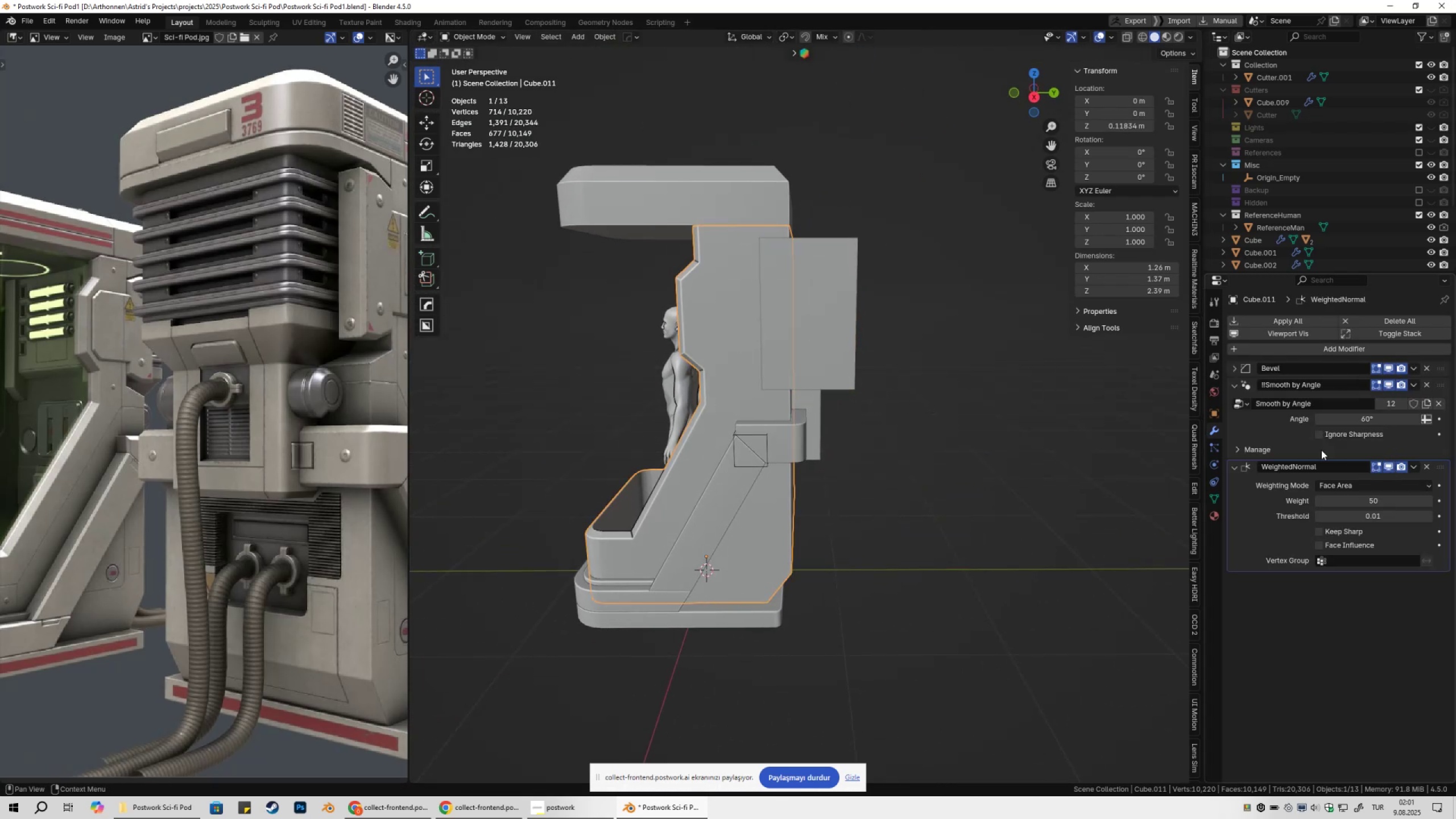 
double_click([885, 409])
 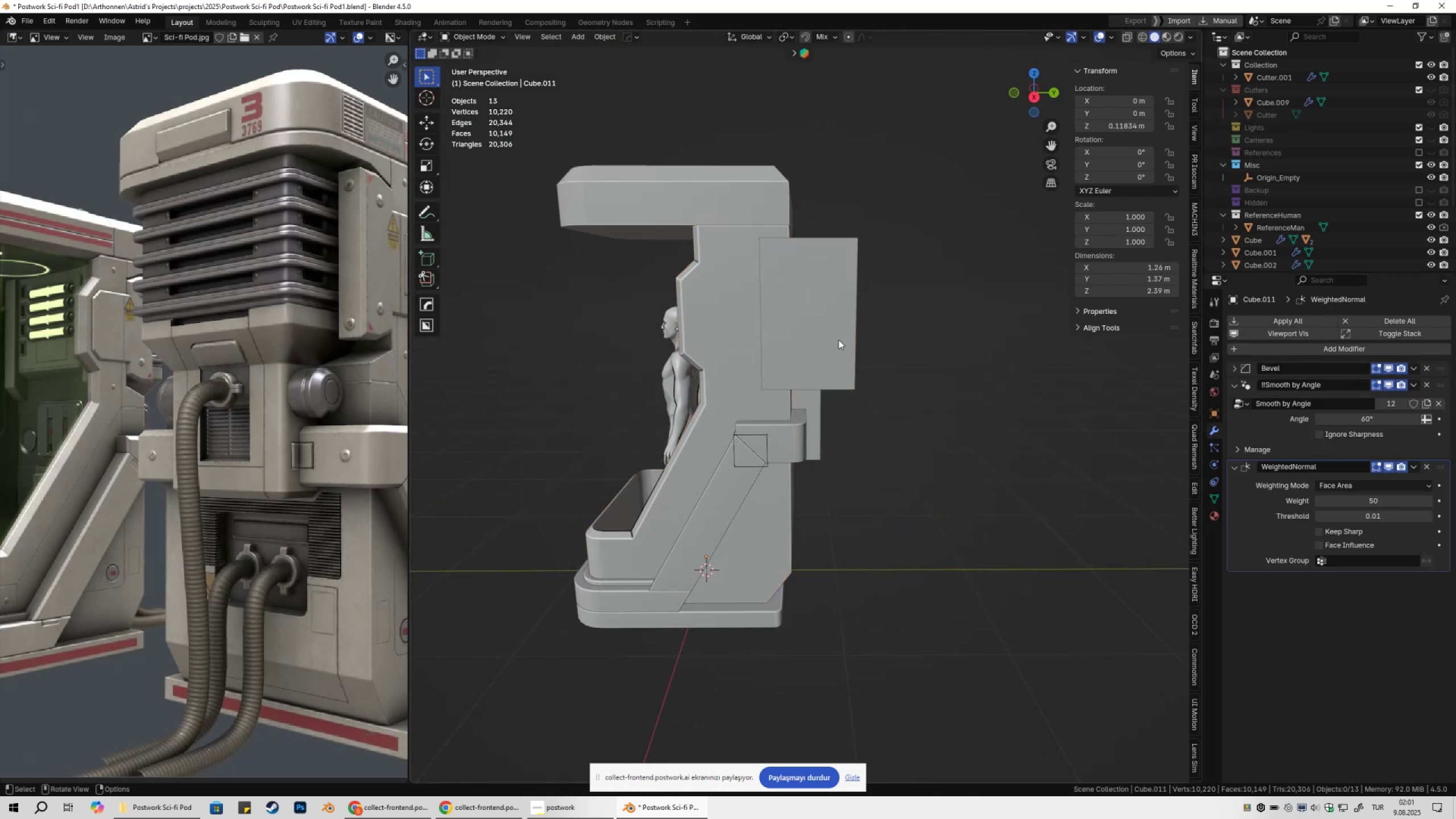 
triple_click([838, 339])
 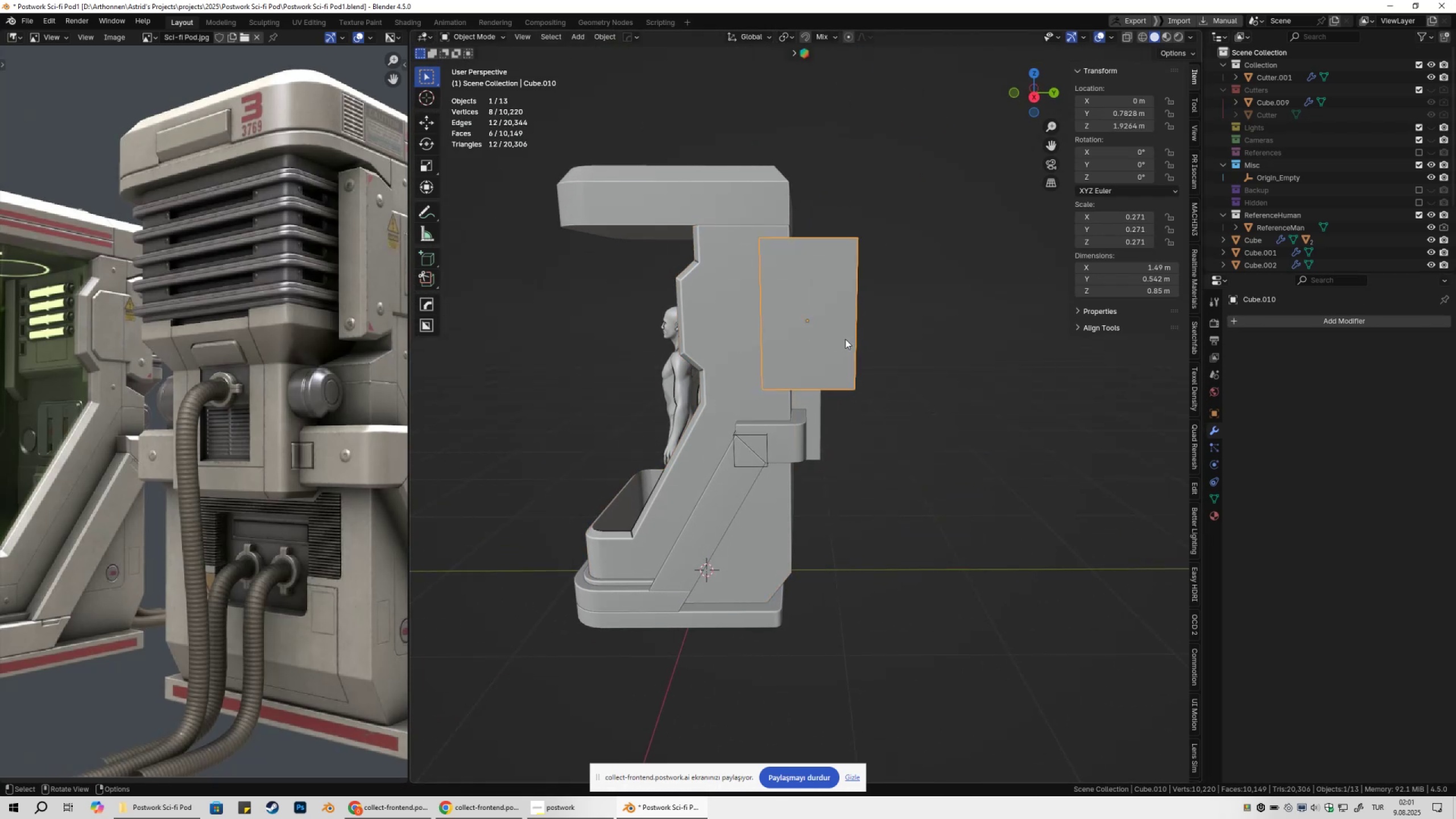 
hold_key(key=ShiftLeft, duration=0.41)
left_click([718, 328])
 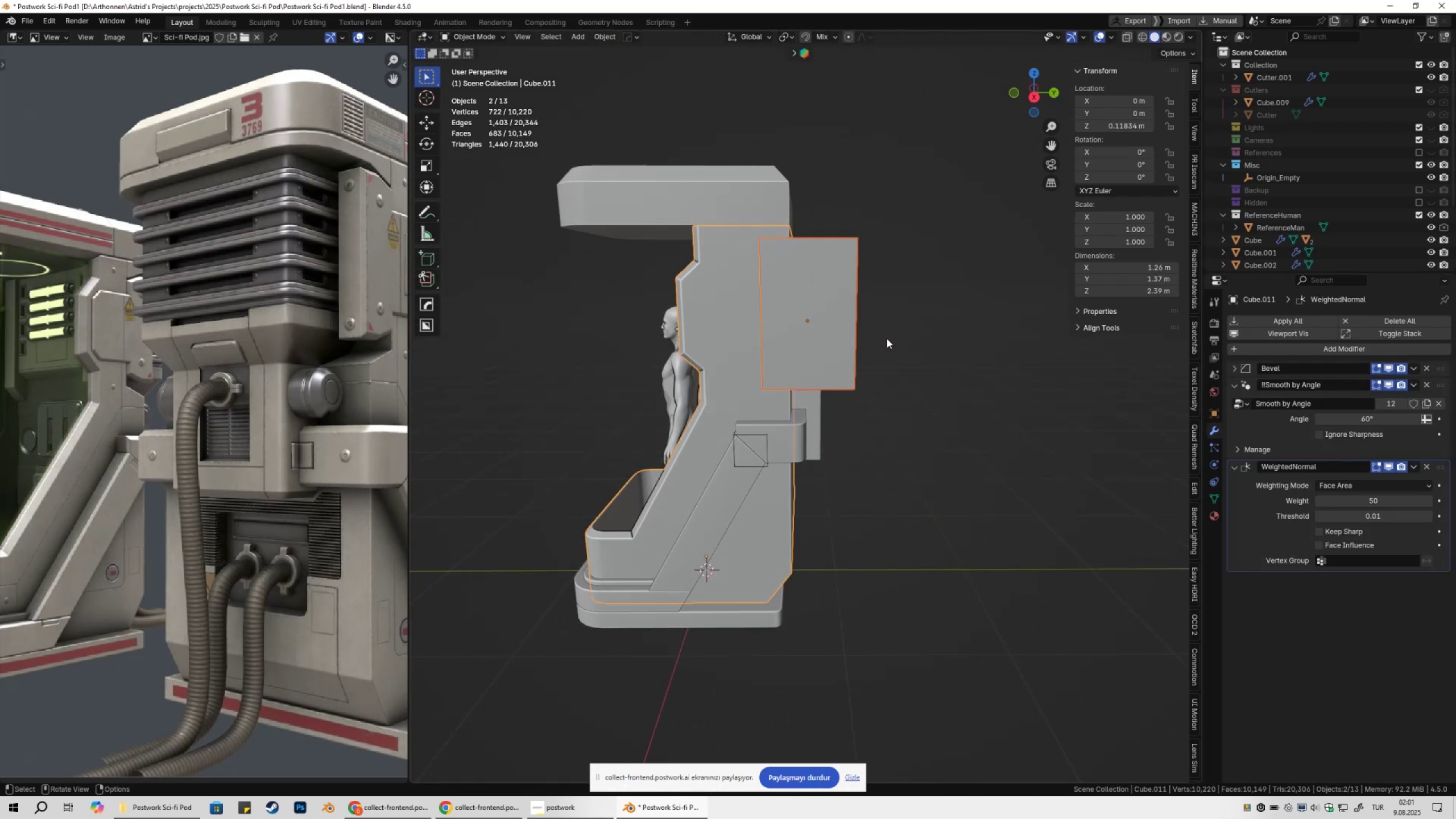 
key(Control+NumpadSubtract)
 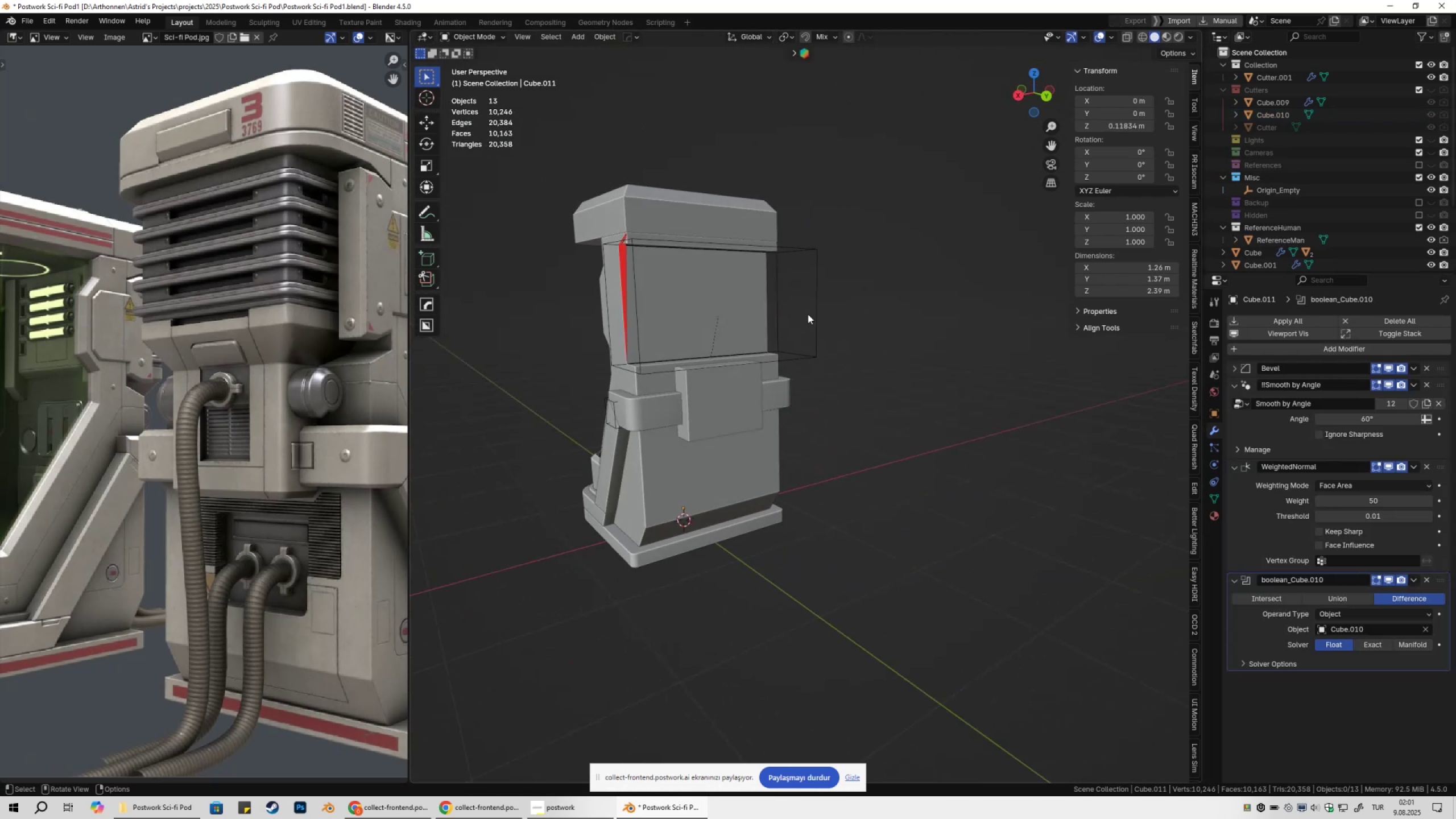 
double_click([602, 280])
 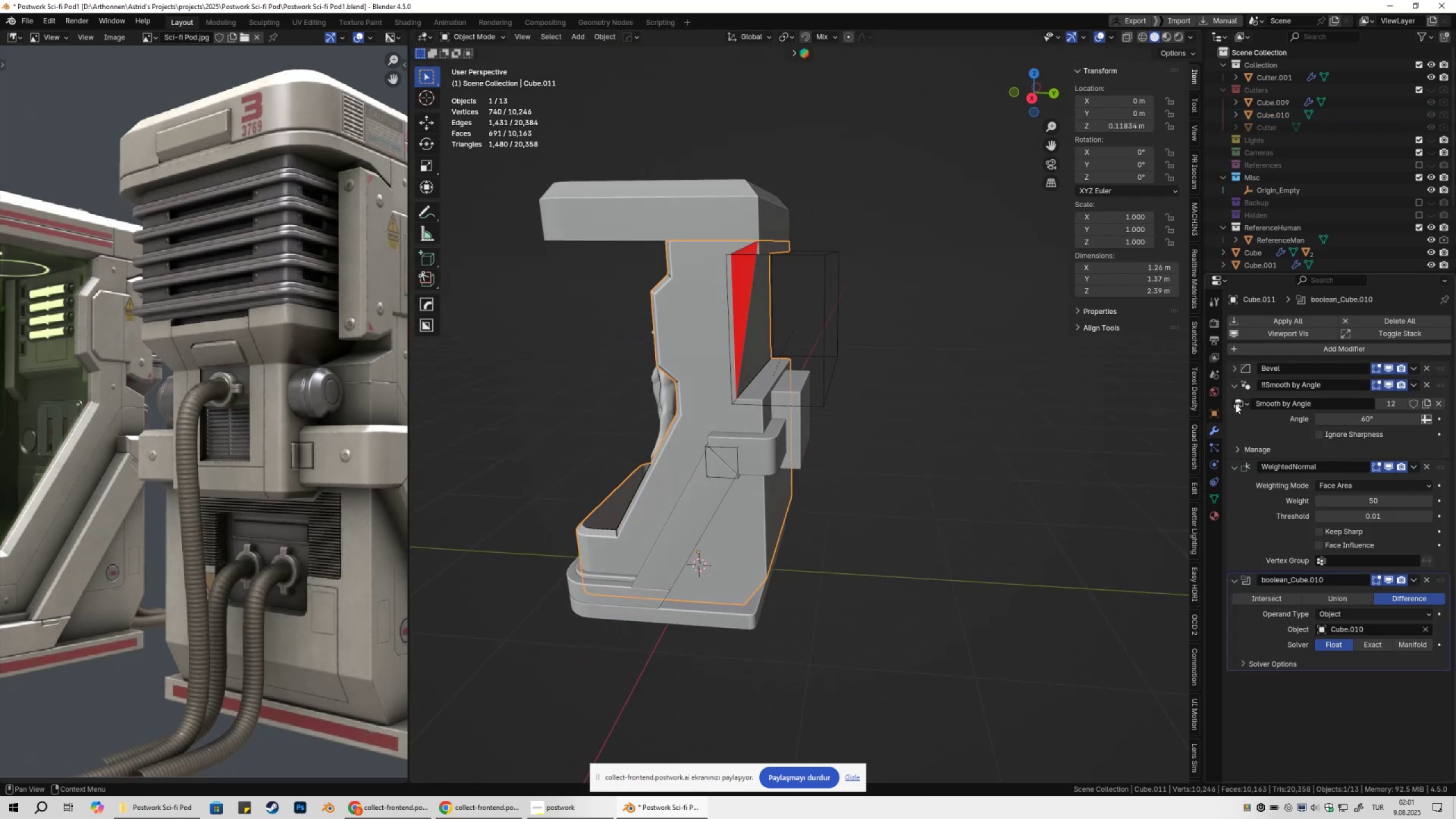 
left_click([1231, 391])
 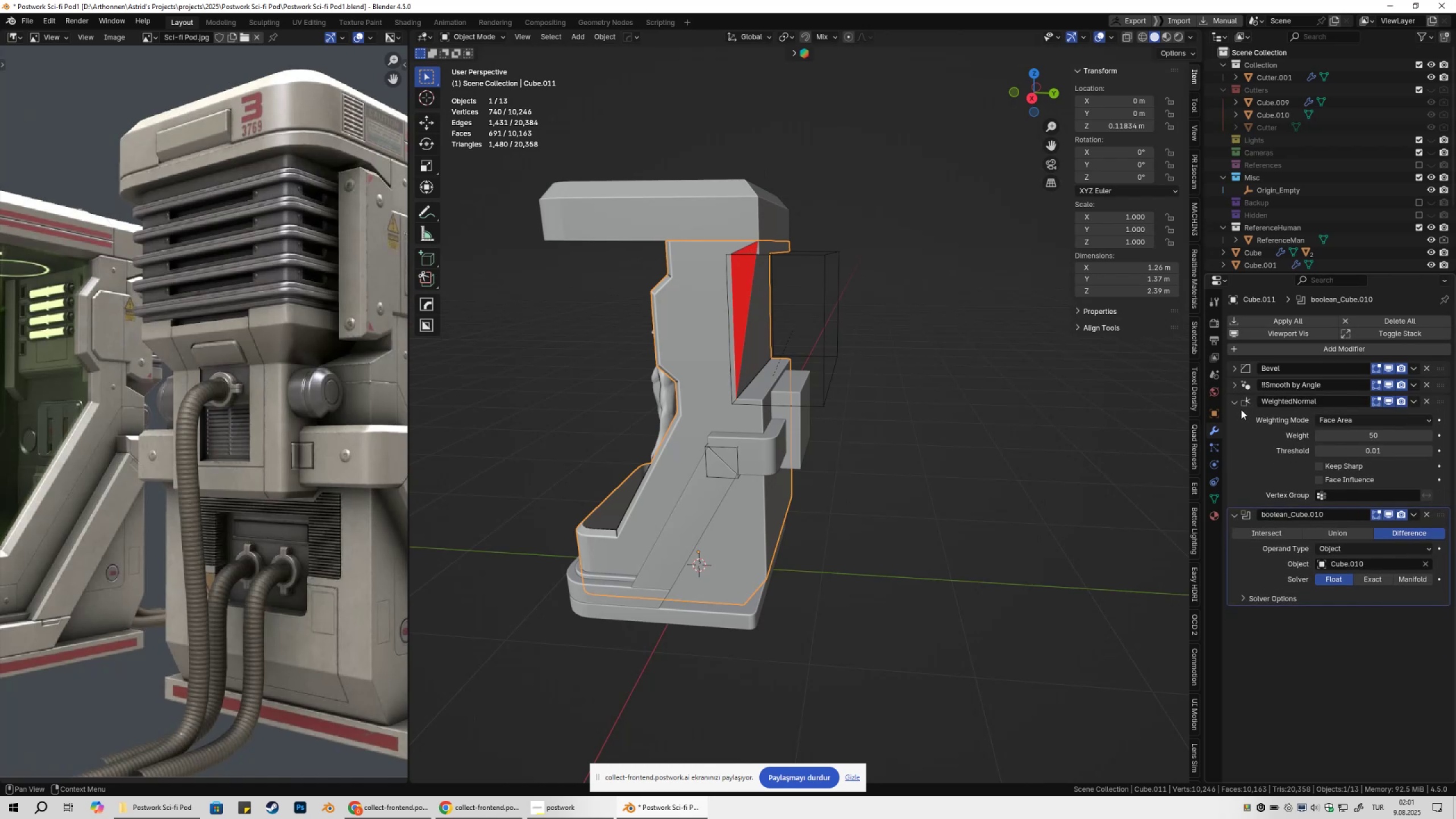 
left_click([1236, 408])
 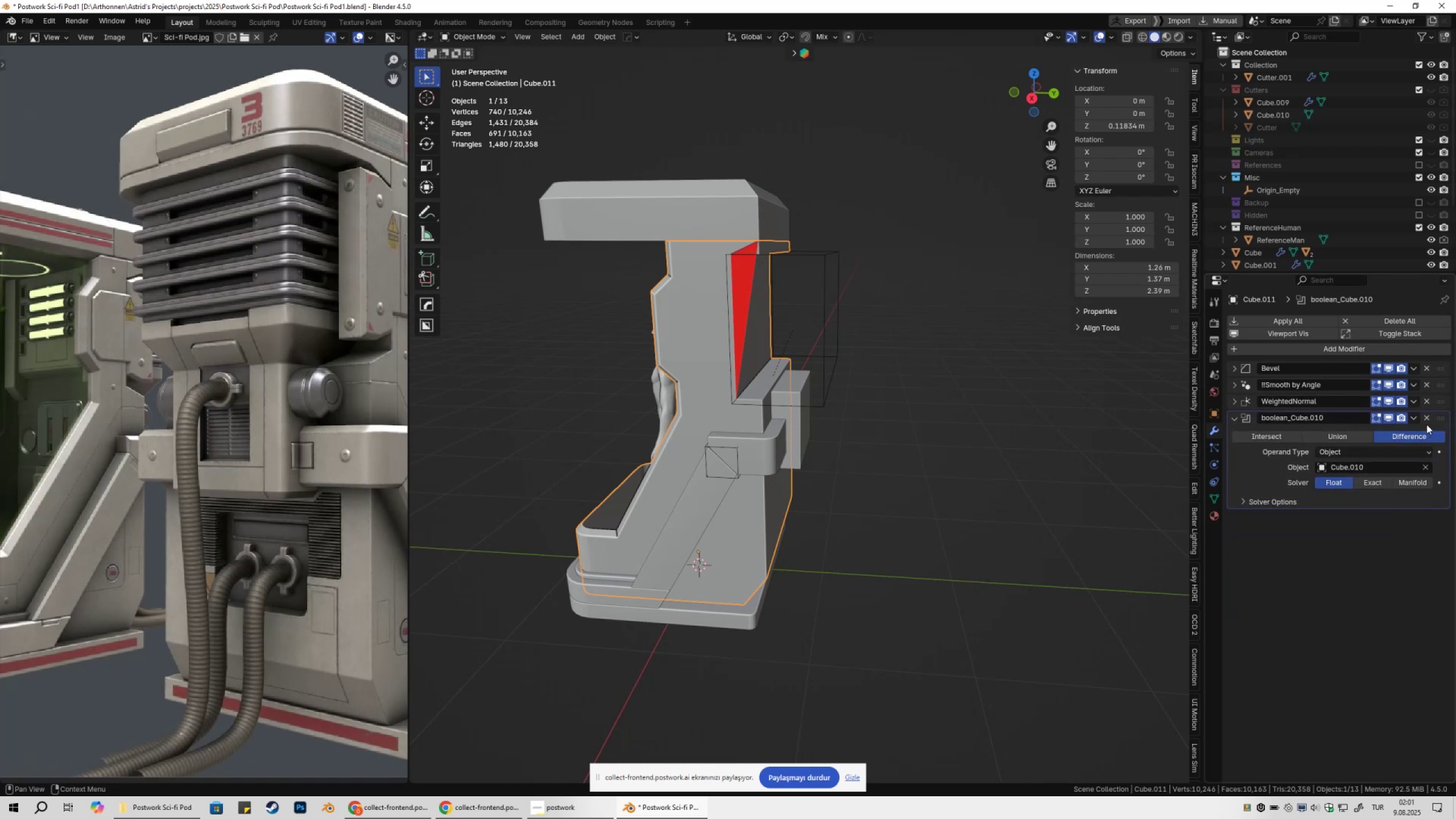 
left_click_drag(start_coordinate=[1438, 420], to_coordinate=[1433, 328])
 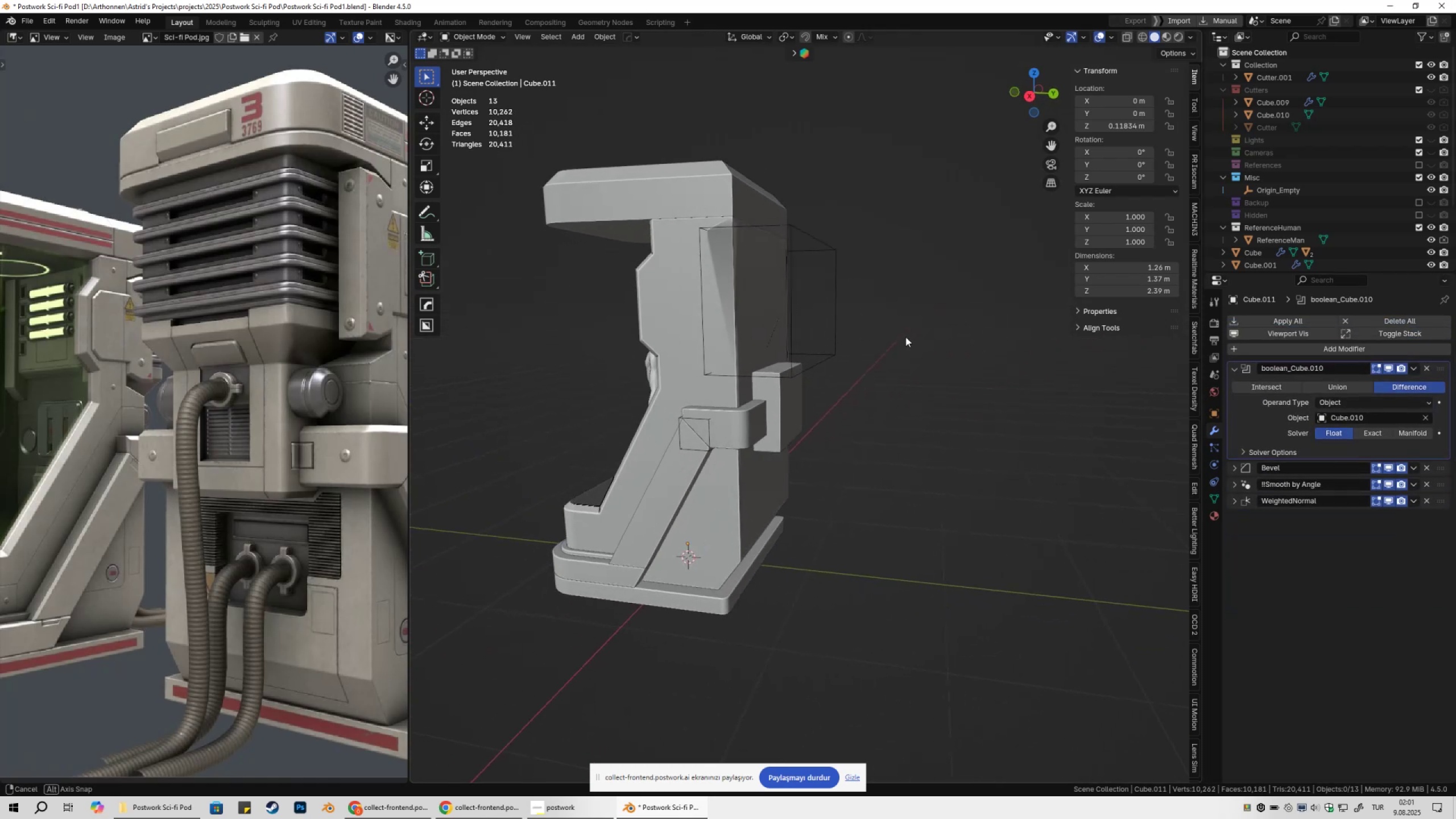 
left_click([793, 238])
 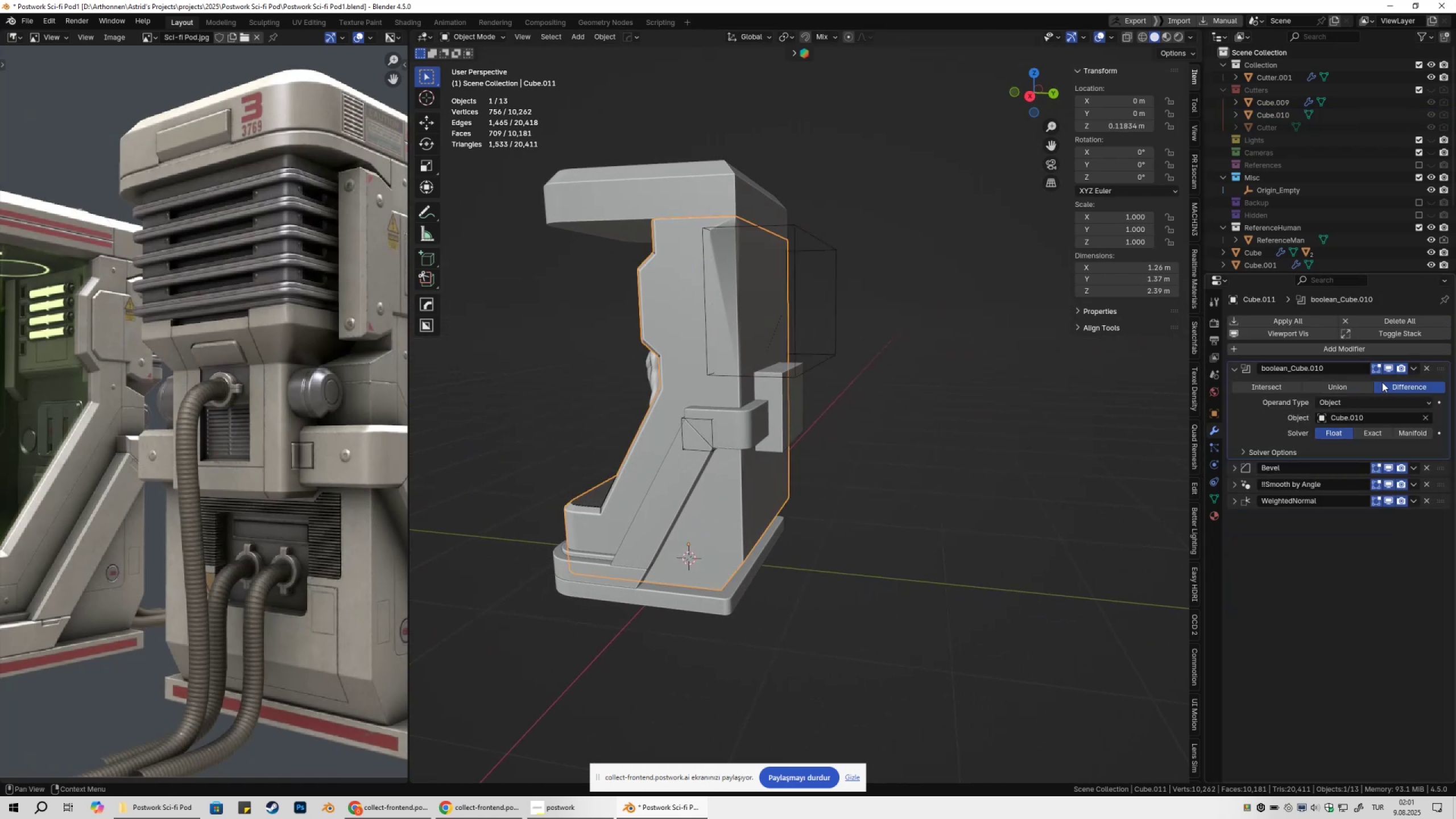 
left_click([1375, 432])
 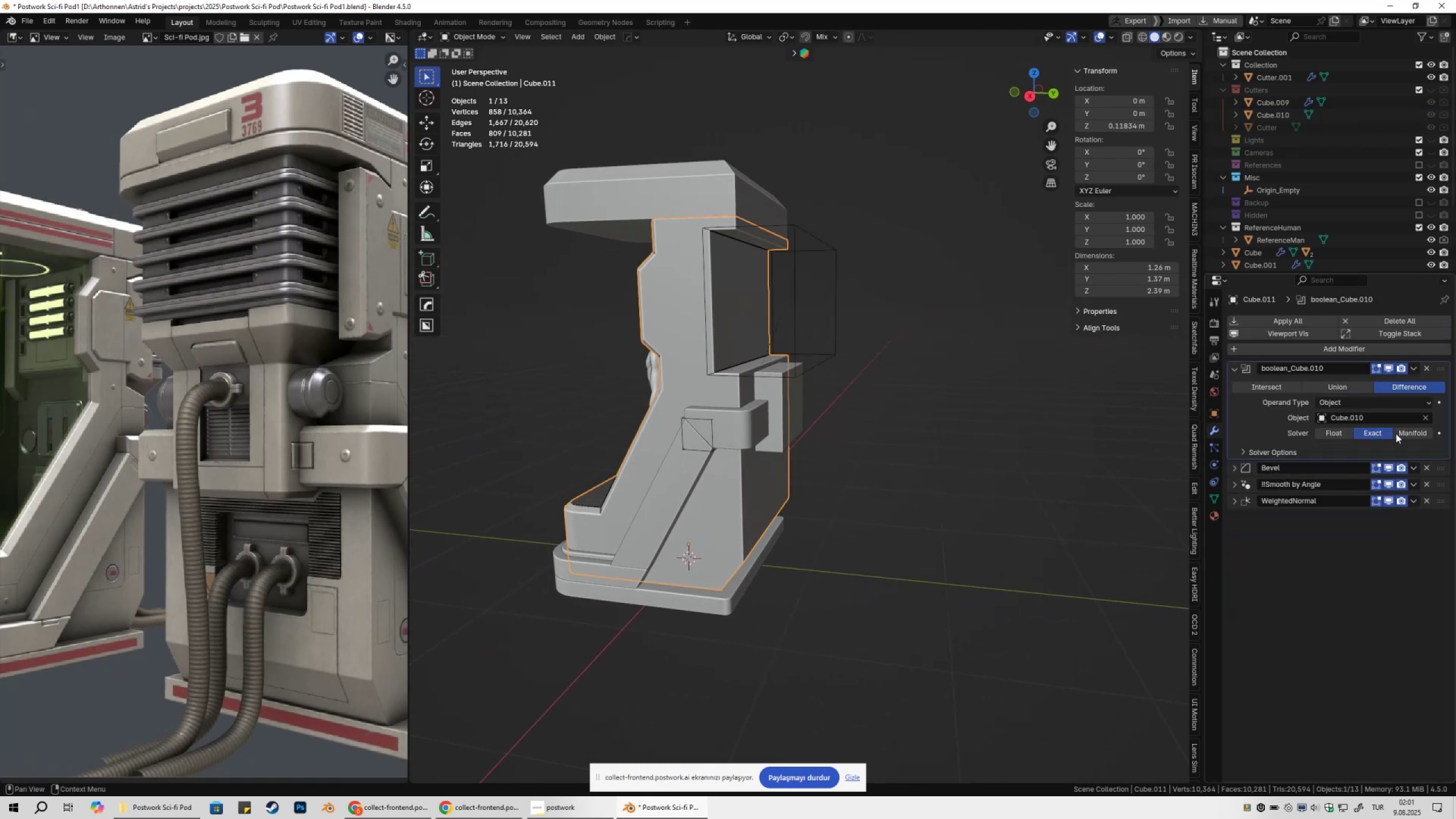 
left_click([1418, 433])
 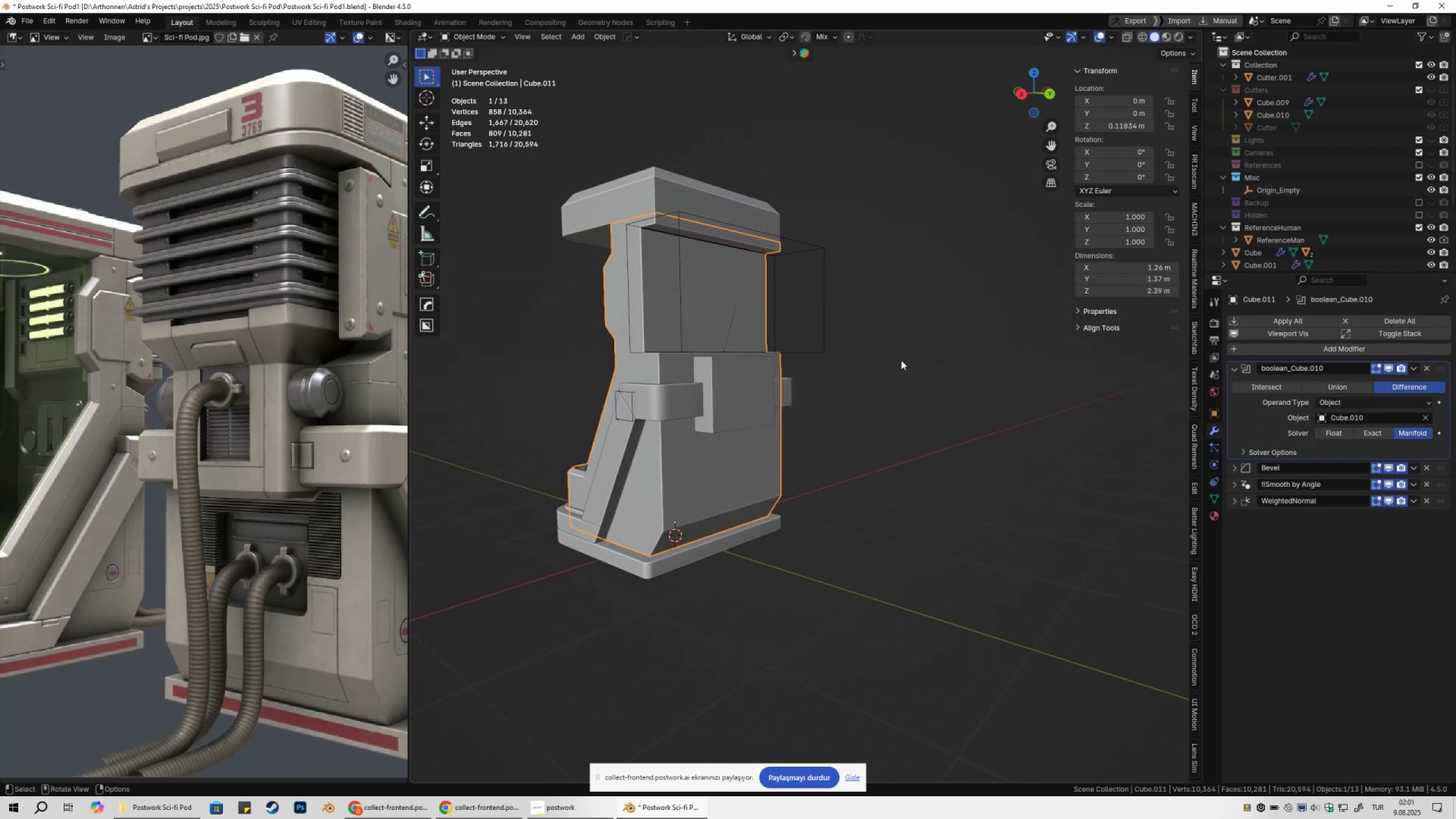 
left_click([819, 311])
 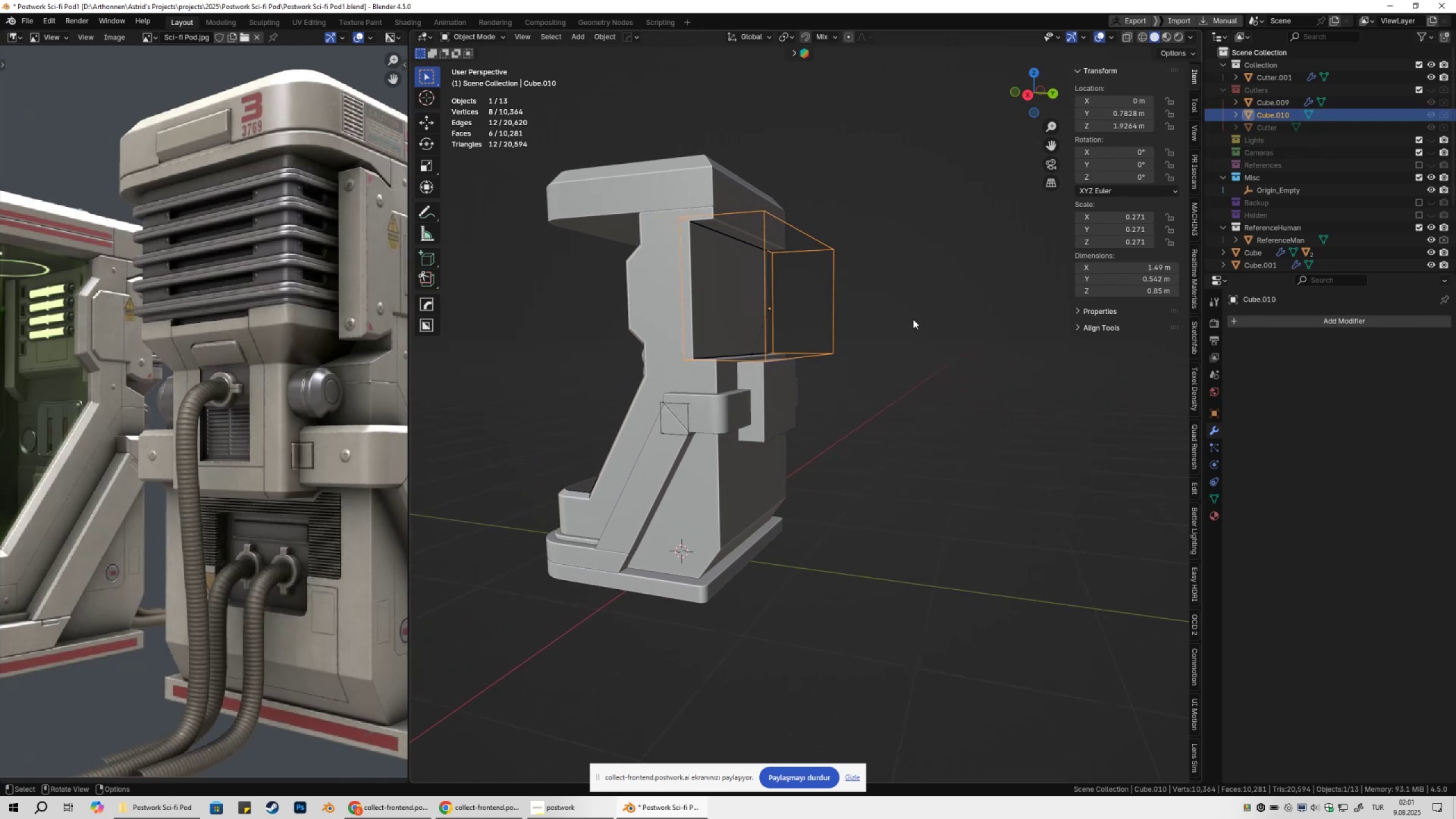 
wait(6.6)
 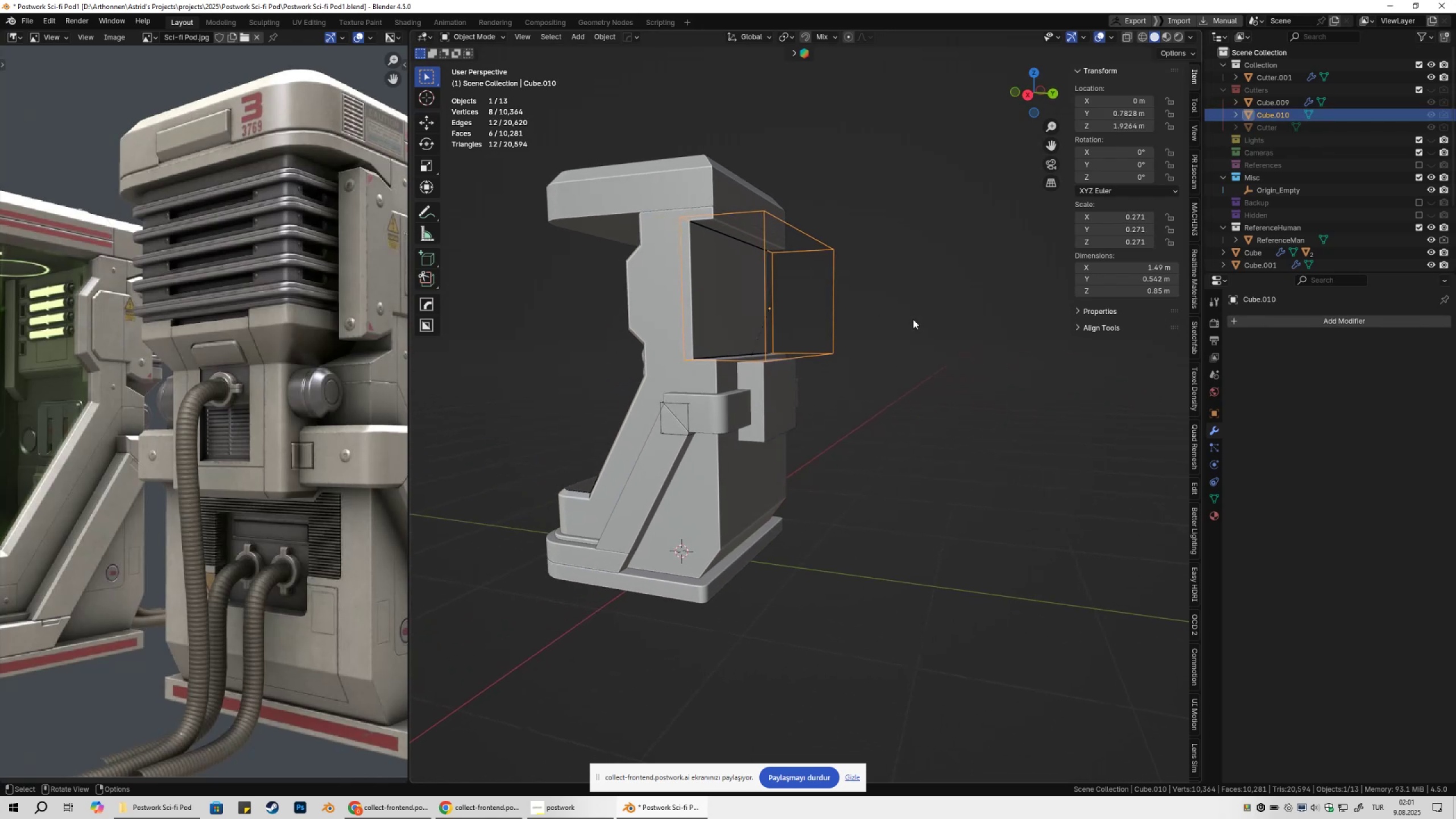 
key(Tab)
 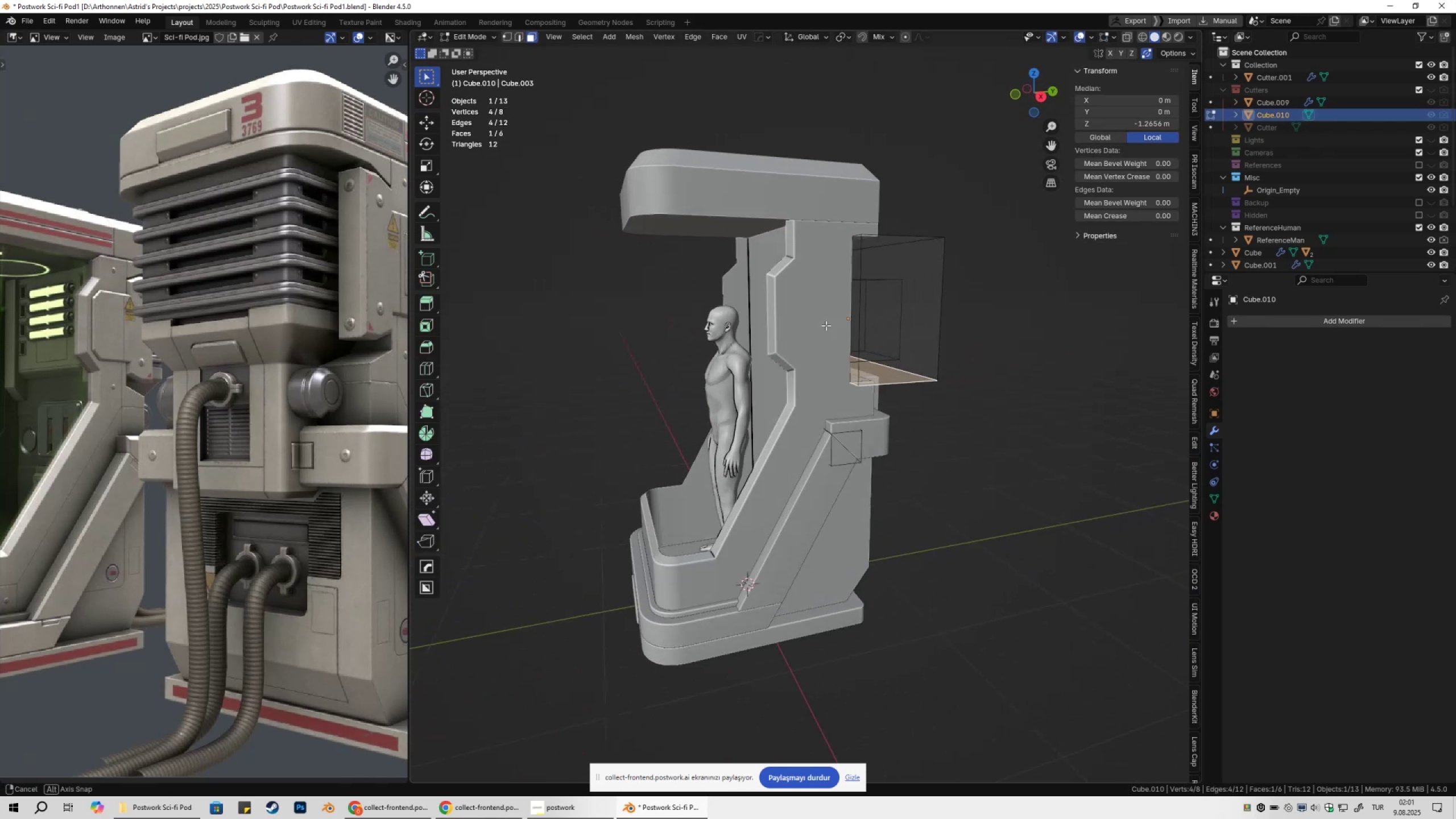 
key(3)
 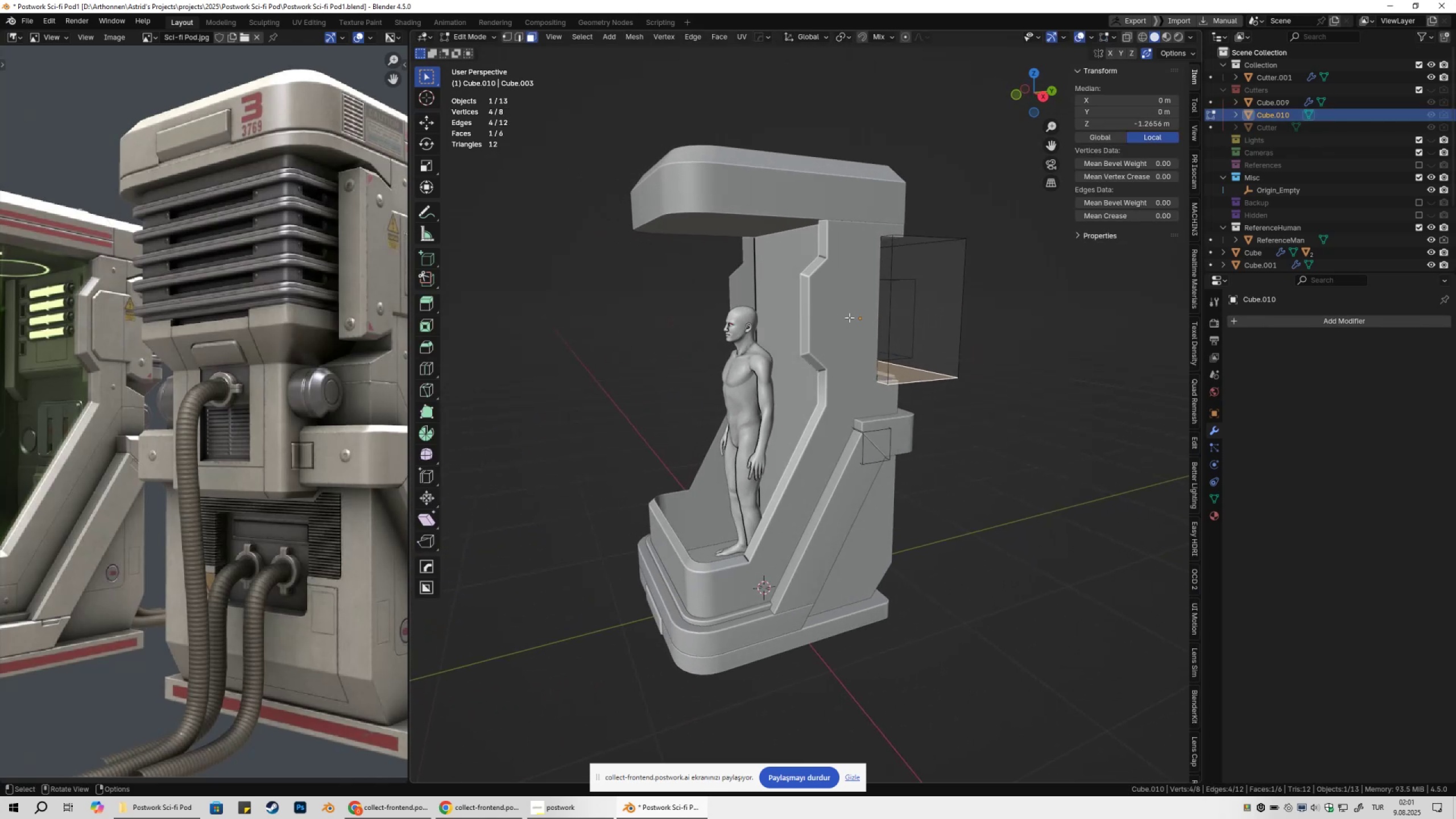 
left_click([849, 317])
 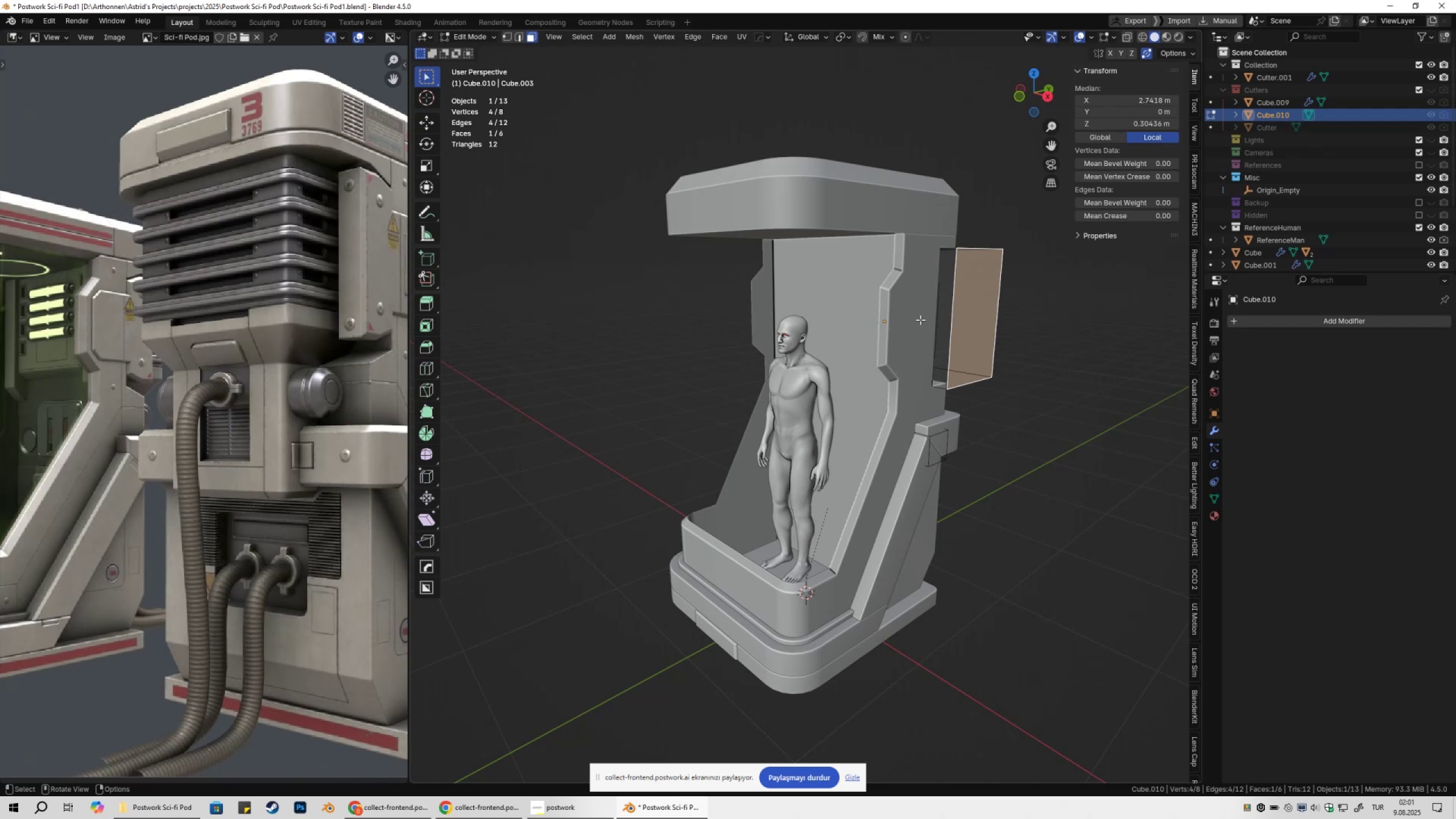 
double_click([848, 311])
 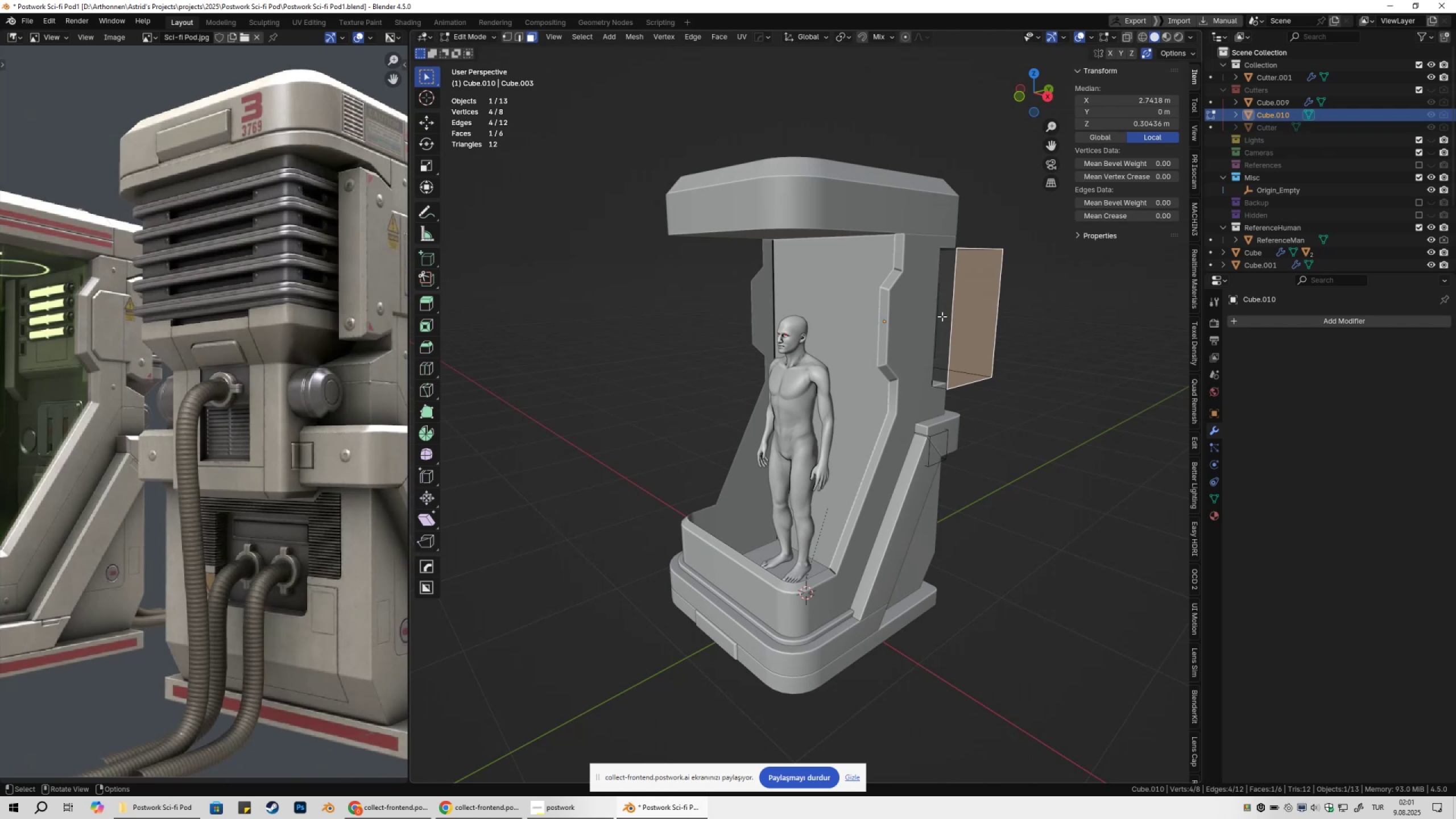 
key(Z)
 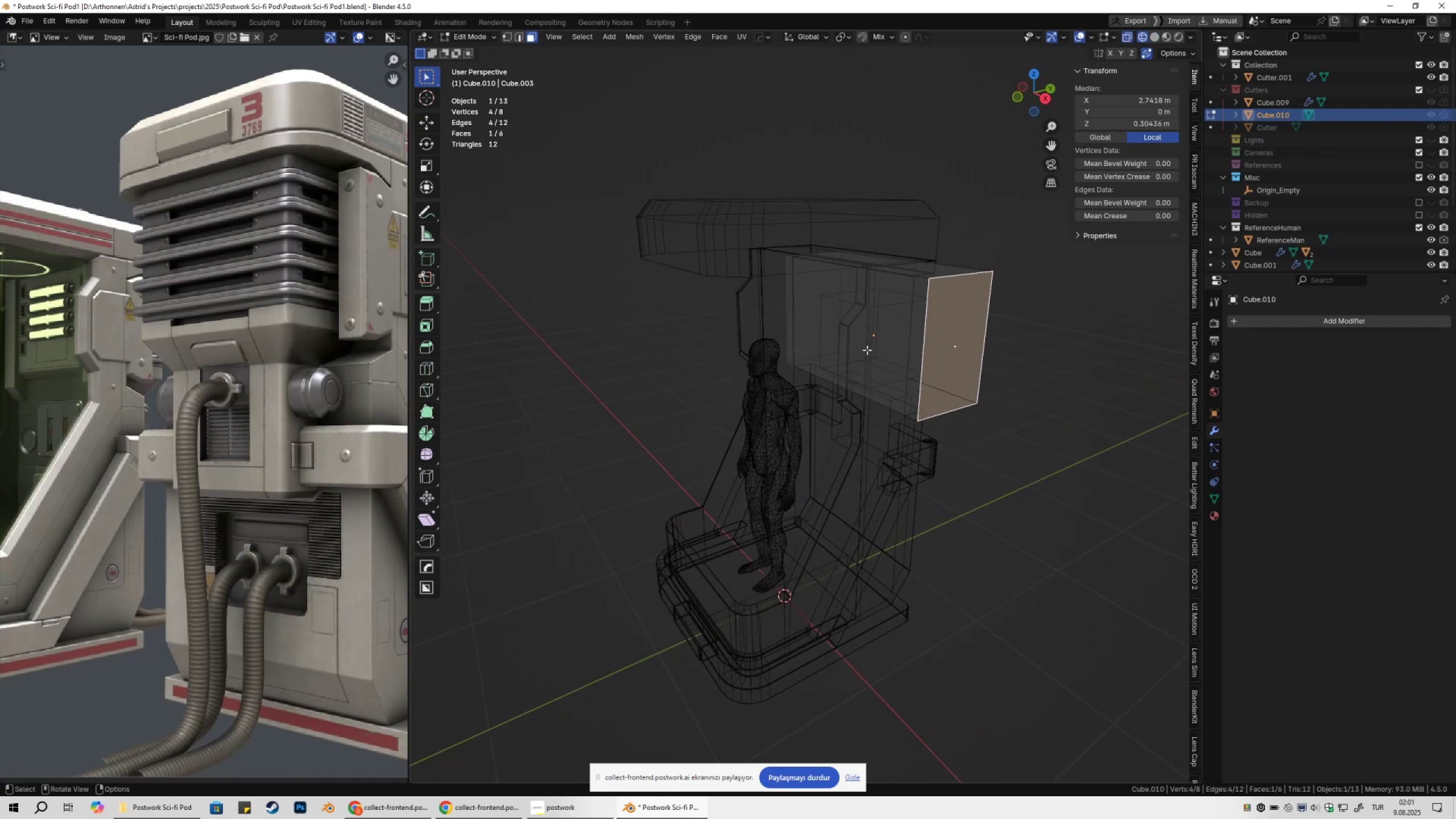 
left_click([830, 336])
 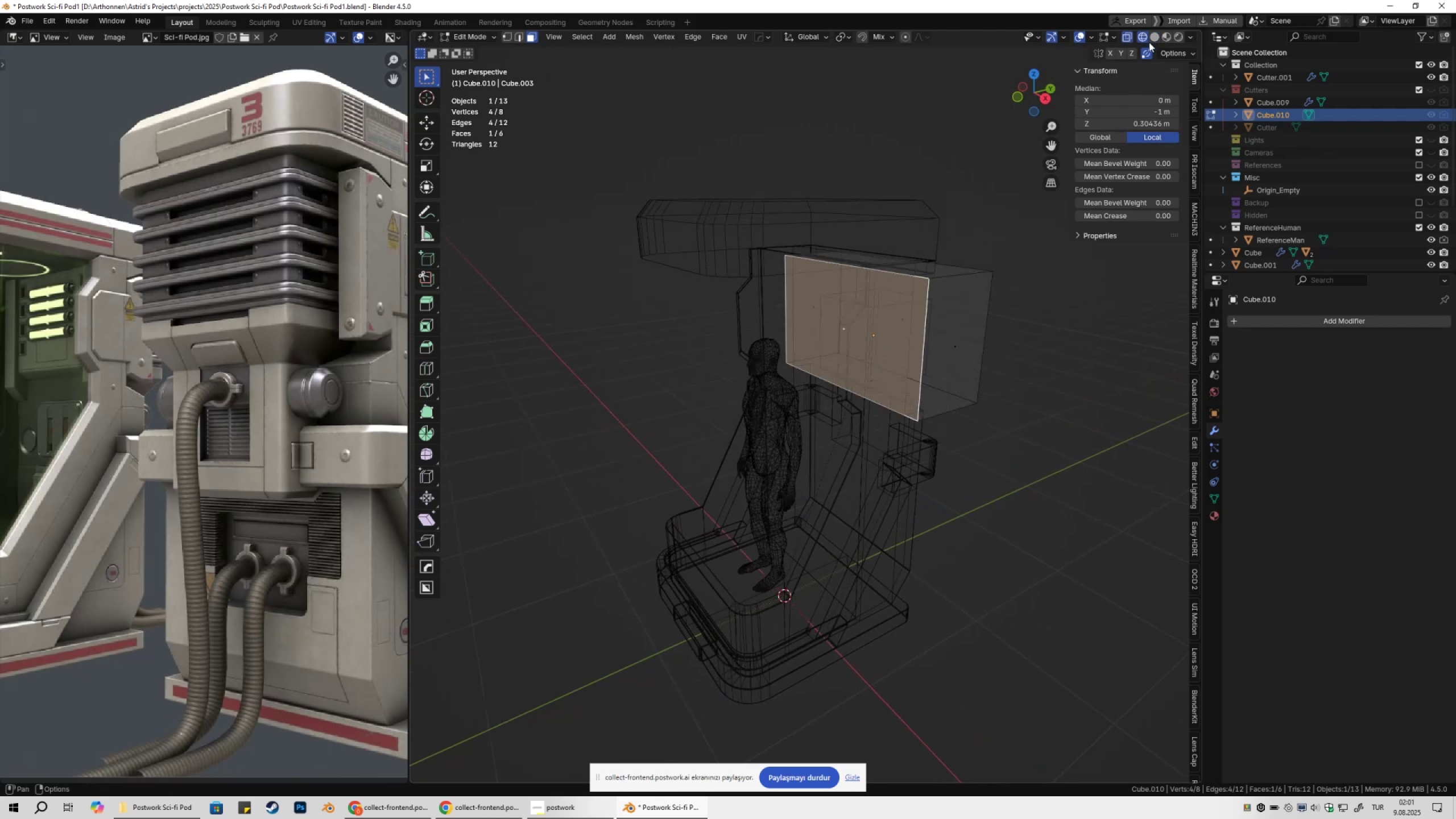 
left_click([1152, 36])
 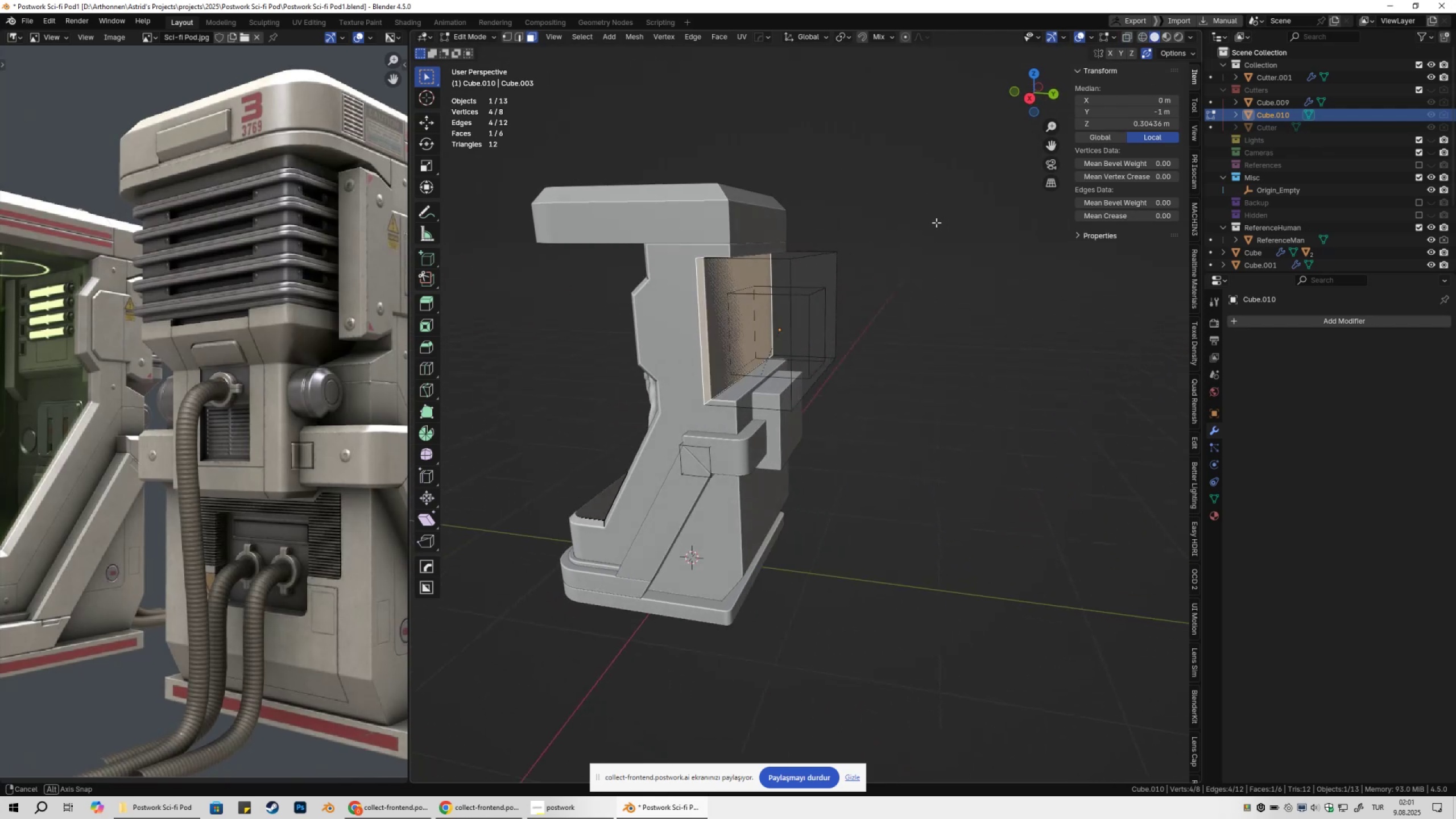 
type(sz)
 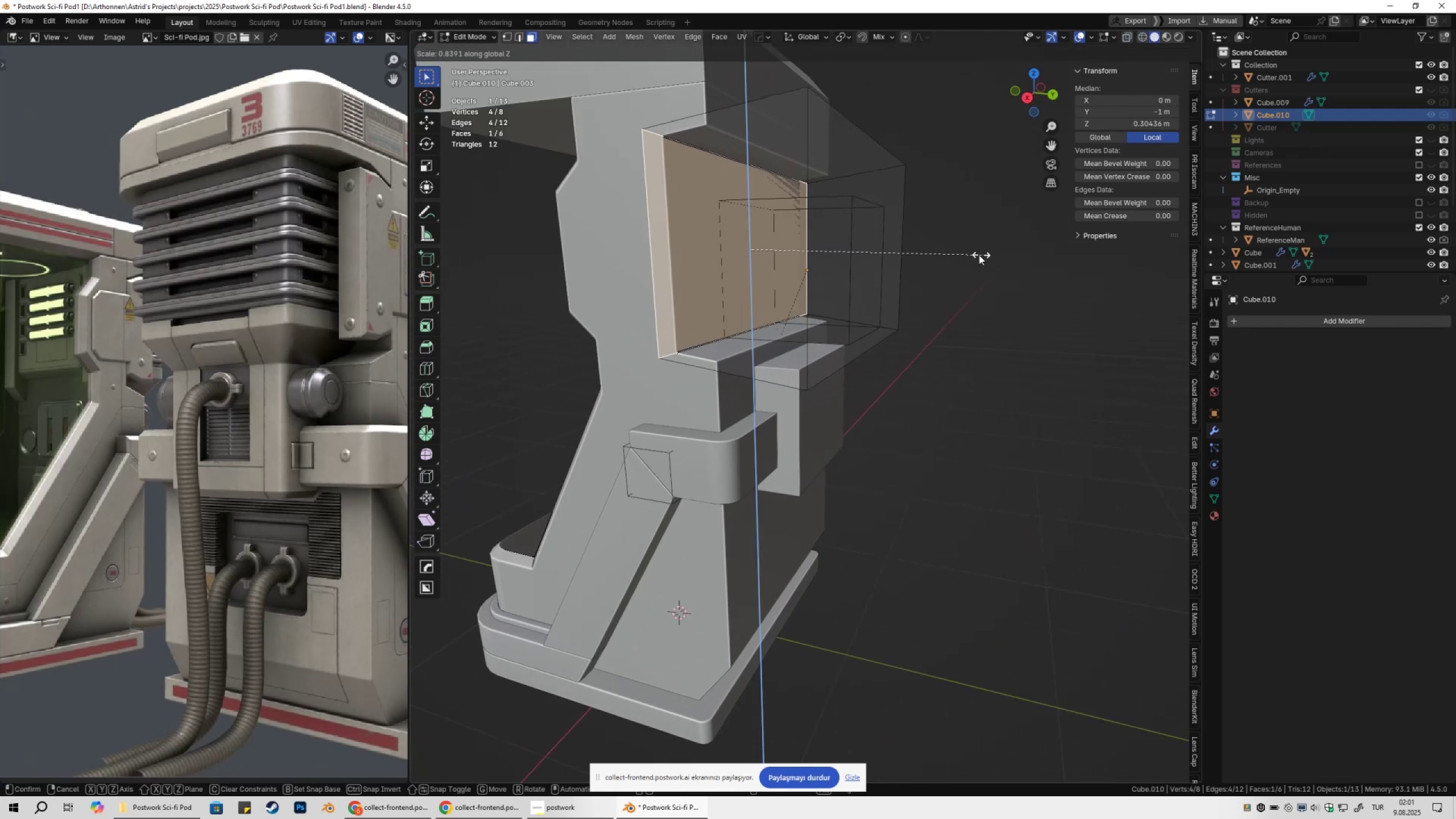 
scroll: coordinate [947, 256], scroll_direction: up, amount: 2.0
 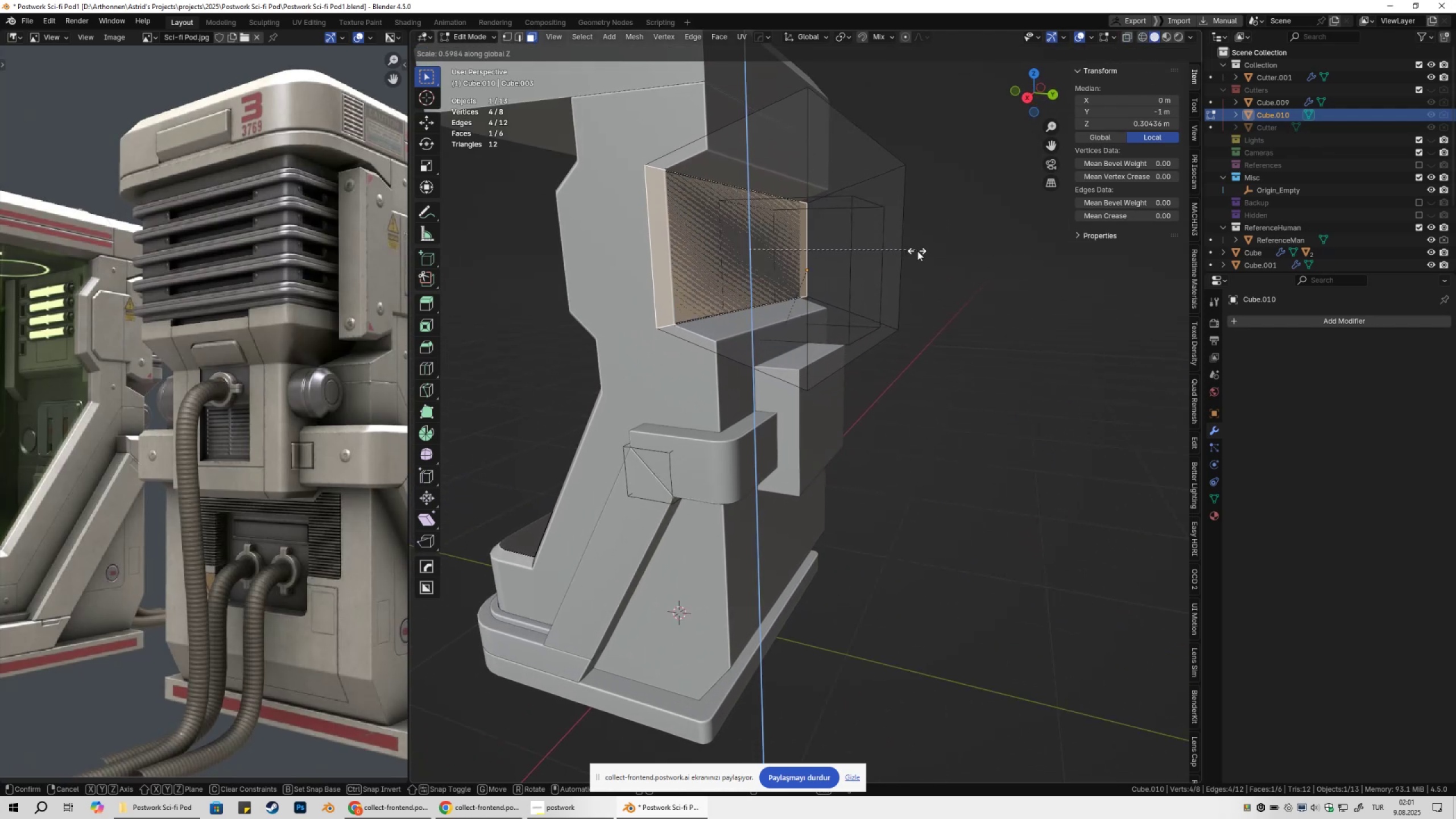 
wait(8.55)
 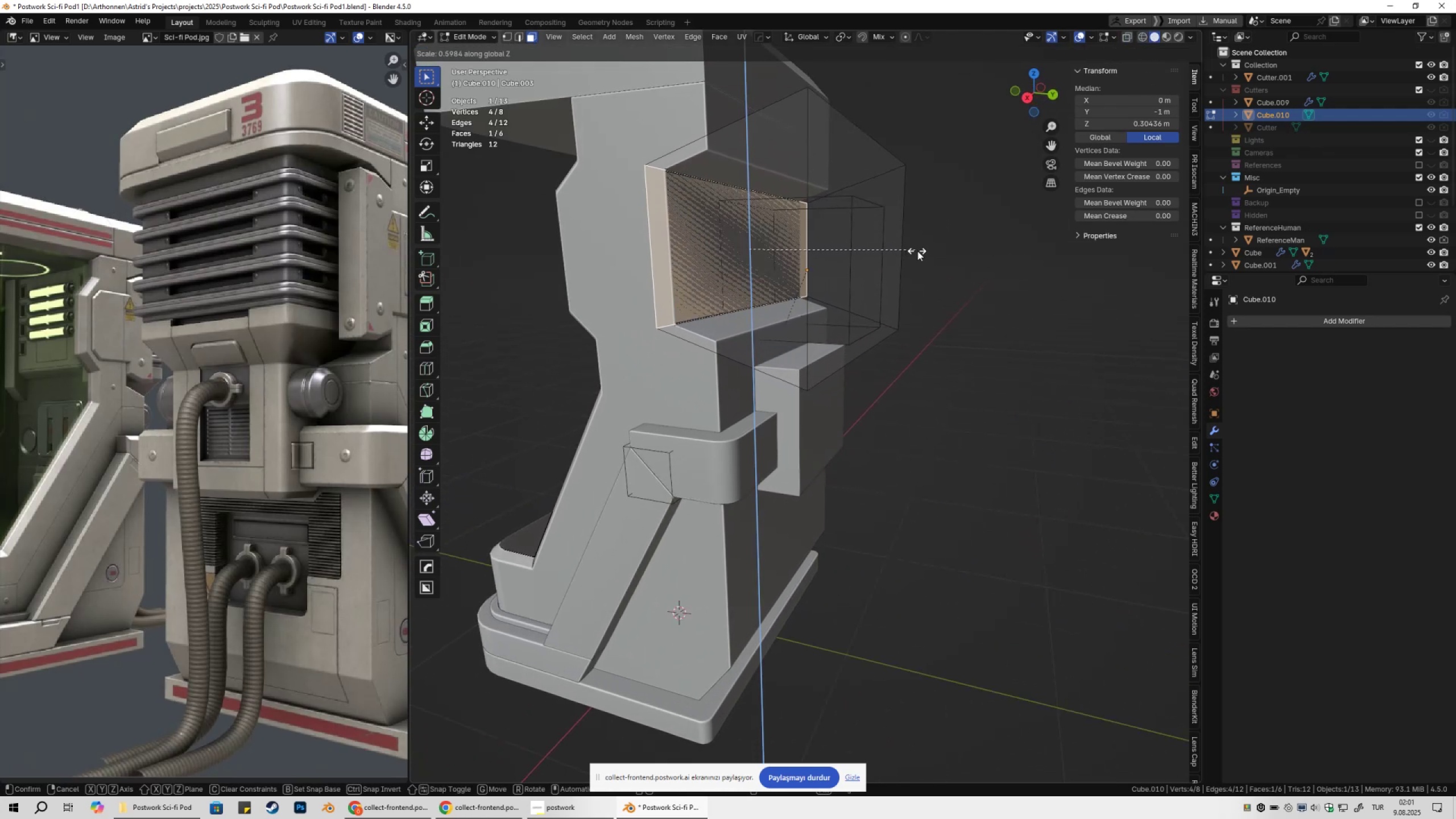 
key(Escape)
 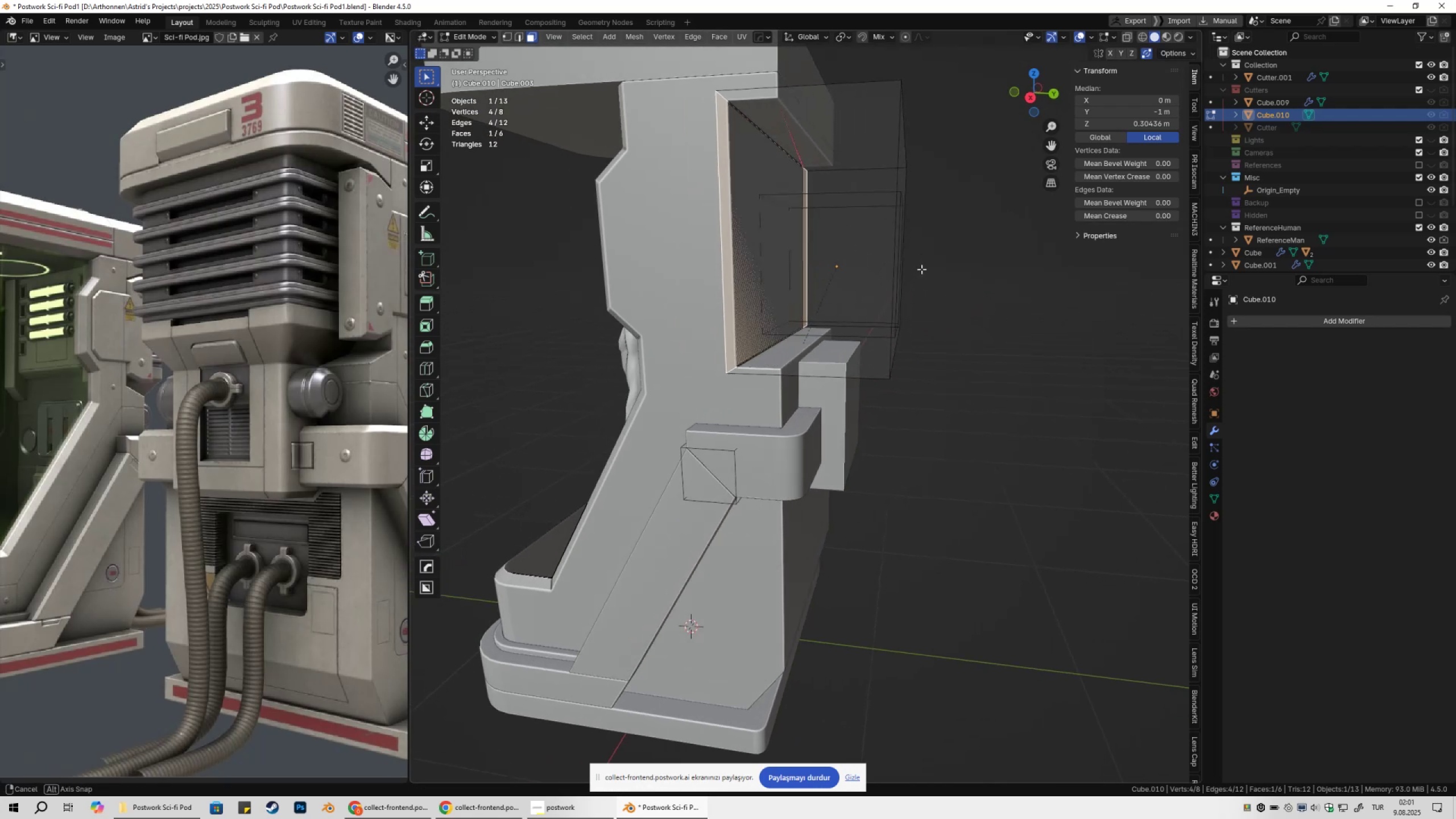 
scroll: coordinate [925, 268], scroll_direction: down, amount: 1.0
 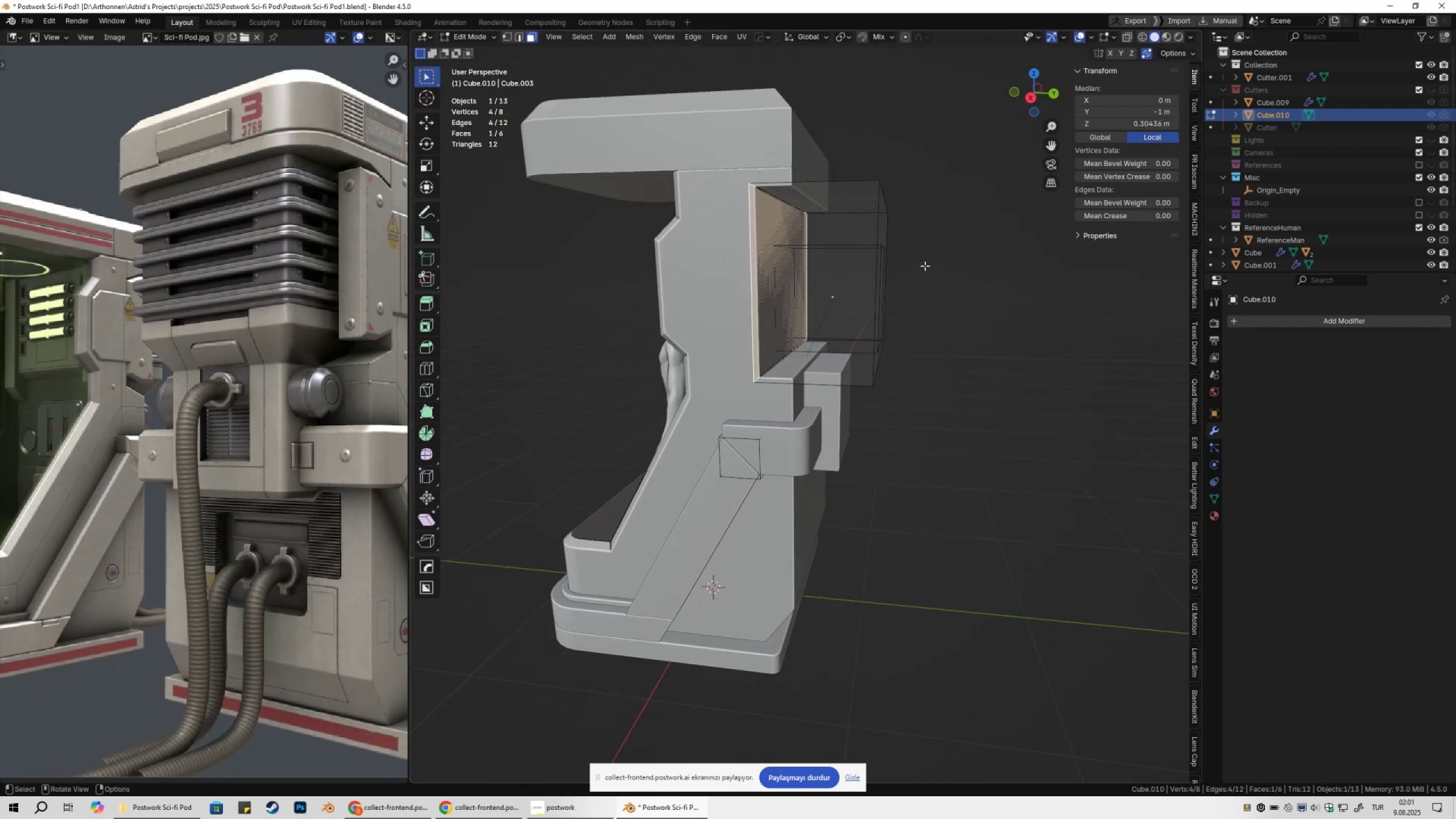 
key(Control+R)
 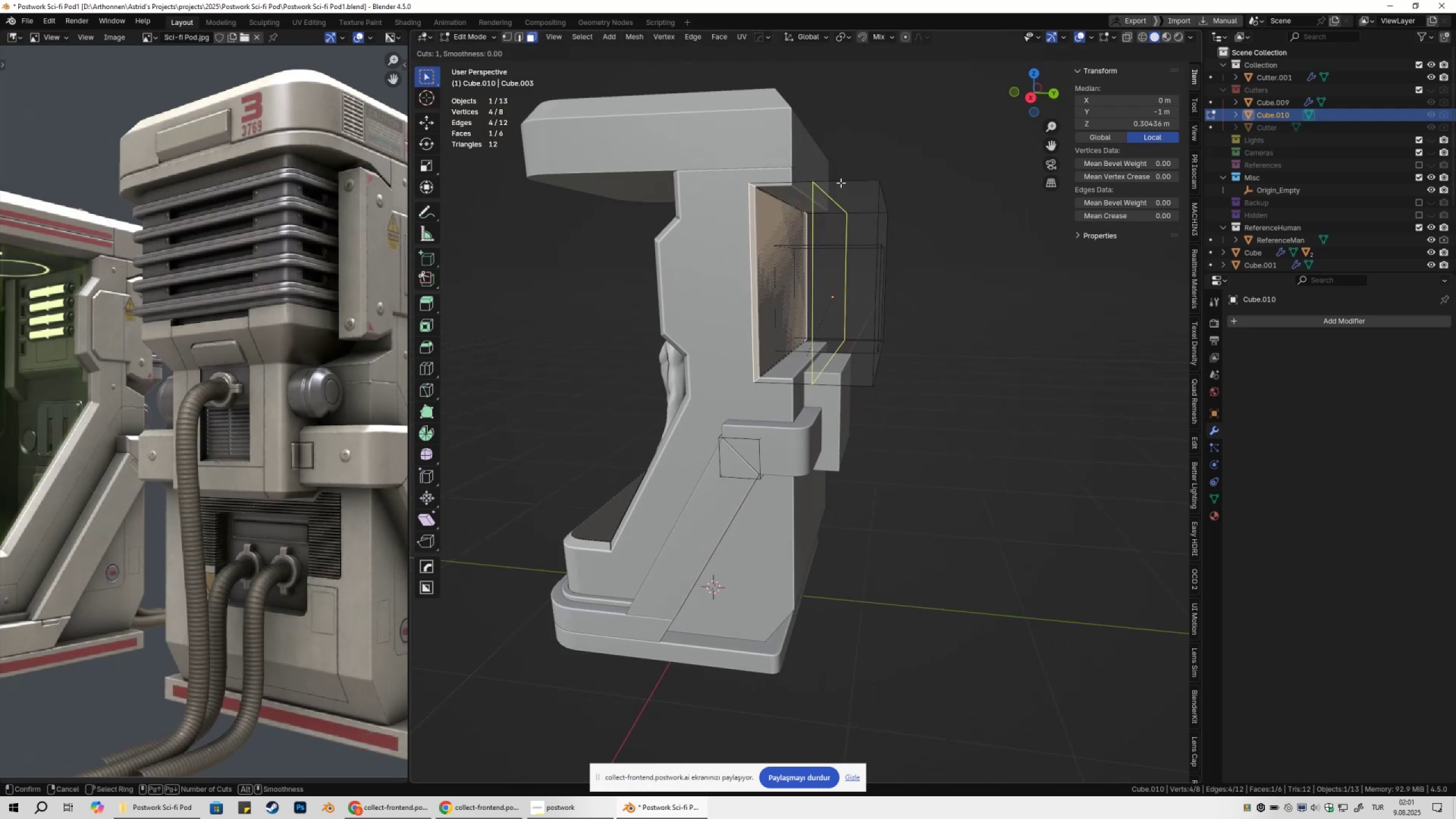 
left_click([841, 183])
 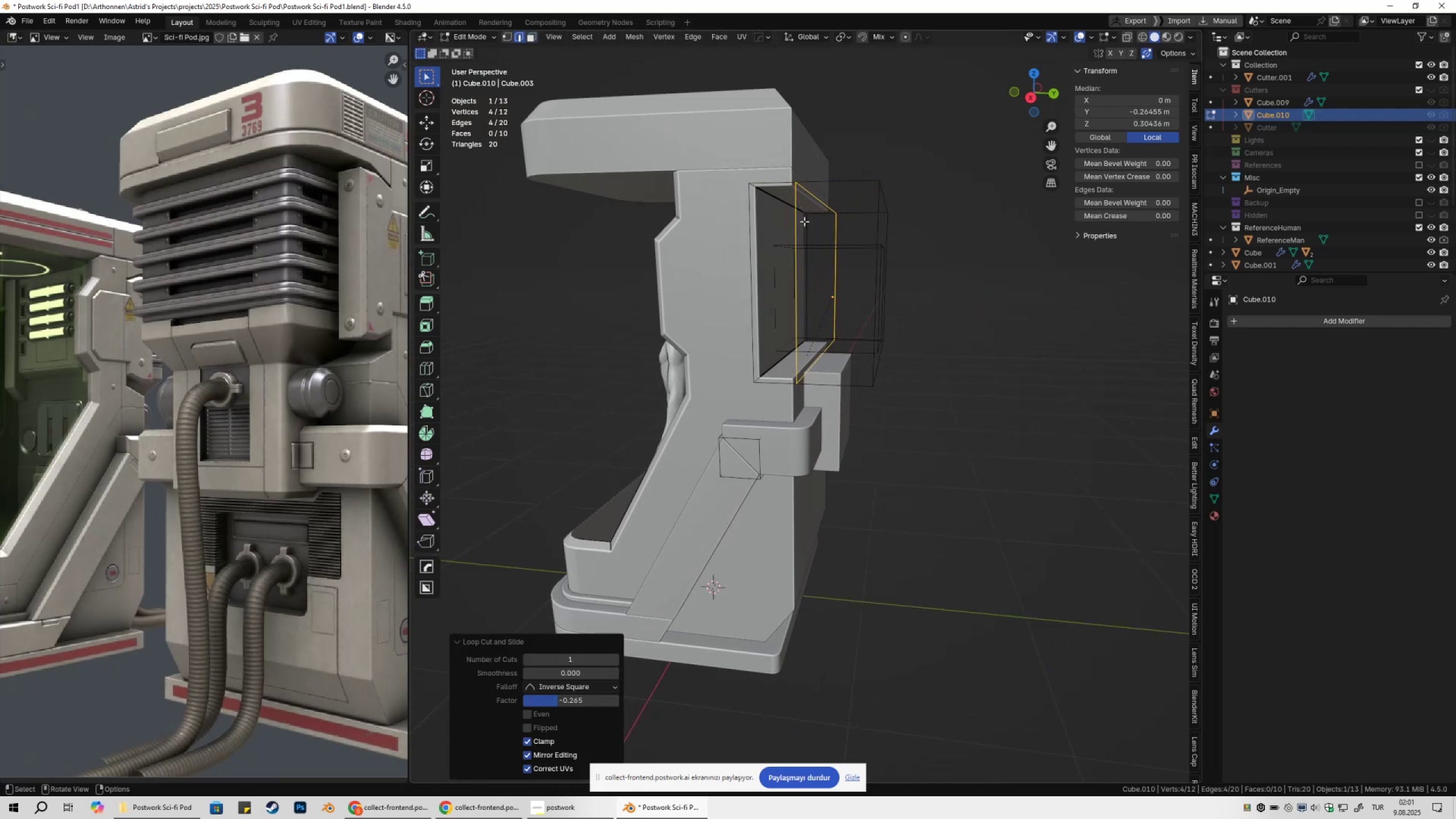 
type(z3)
 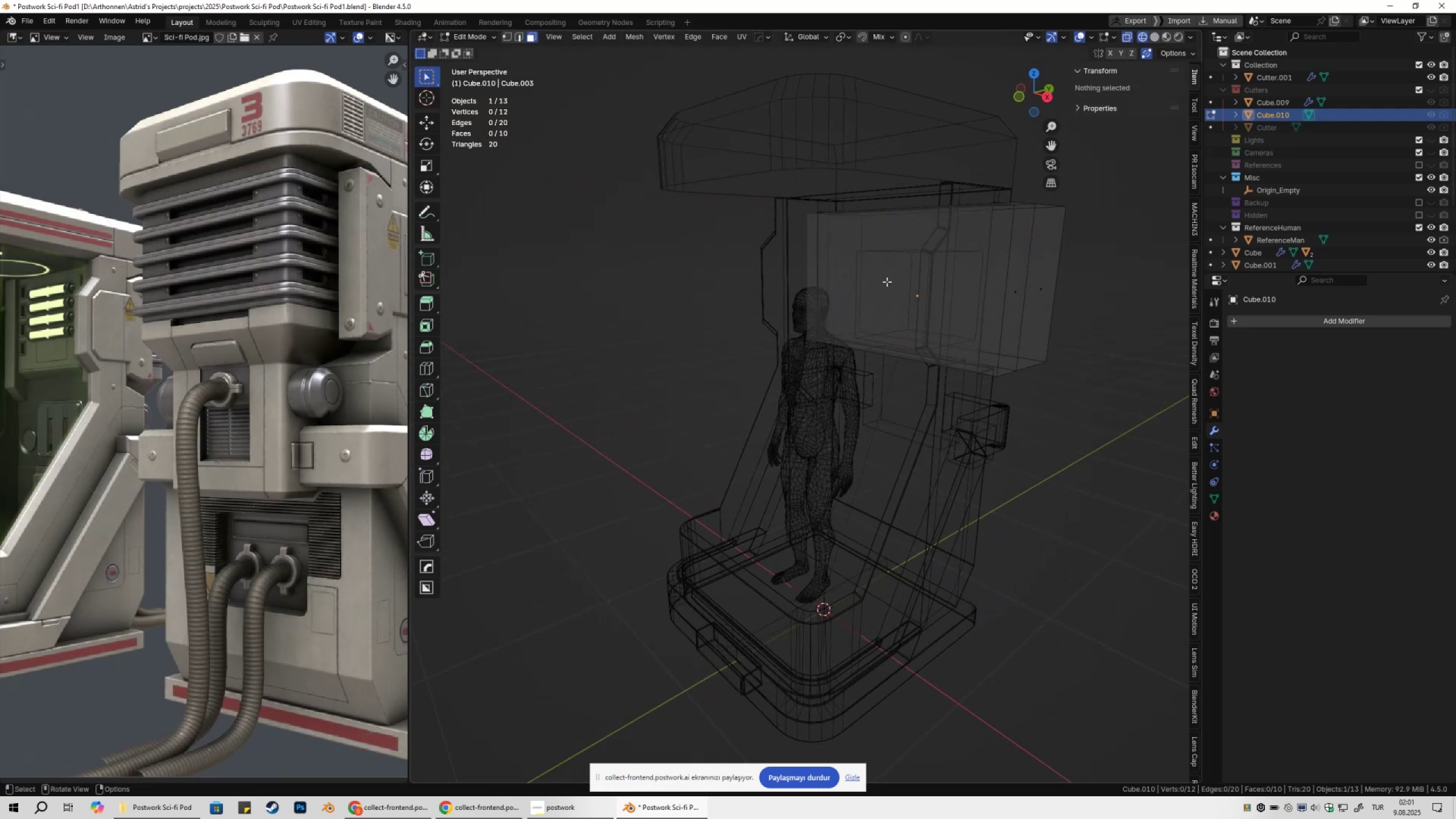 
left_click([887, 282])
 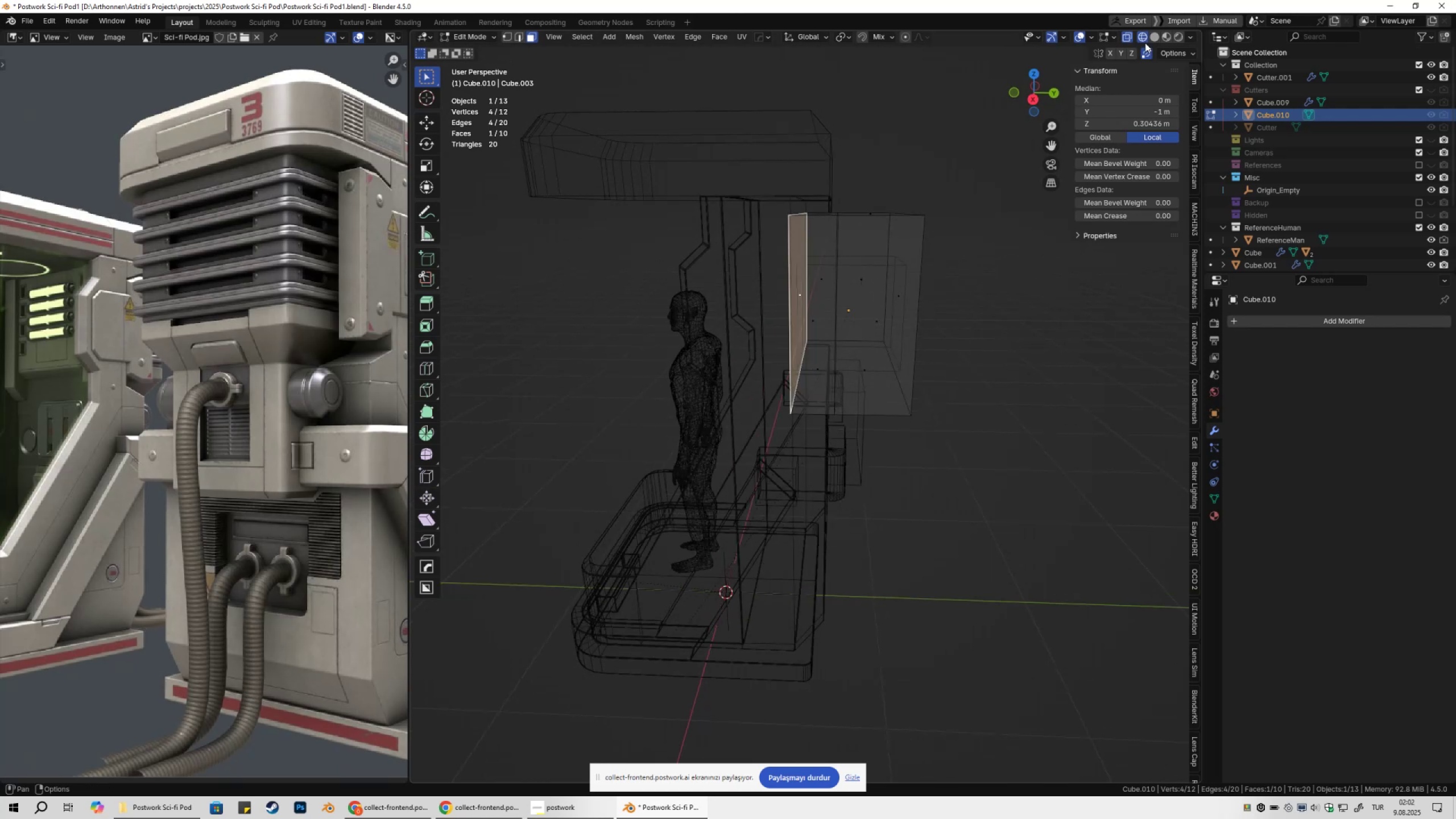 
left_click([1152, 36])
 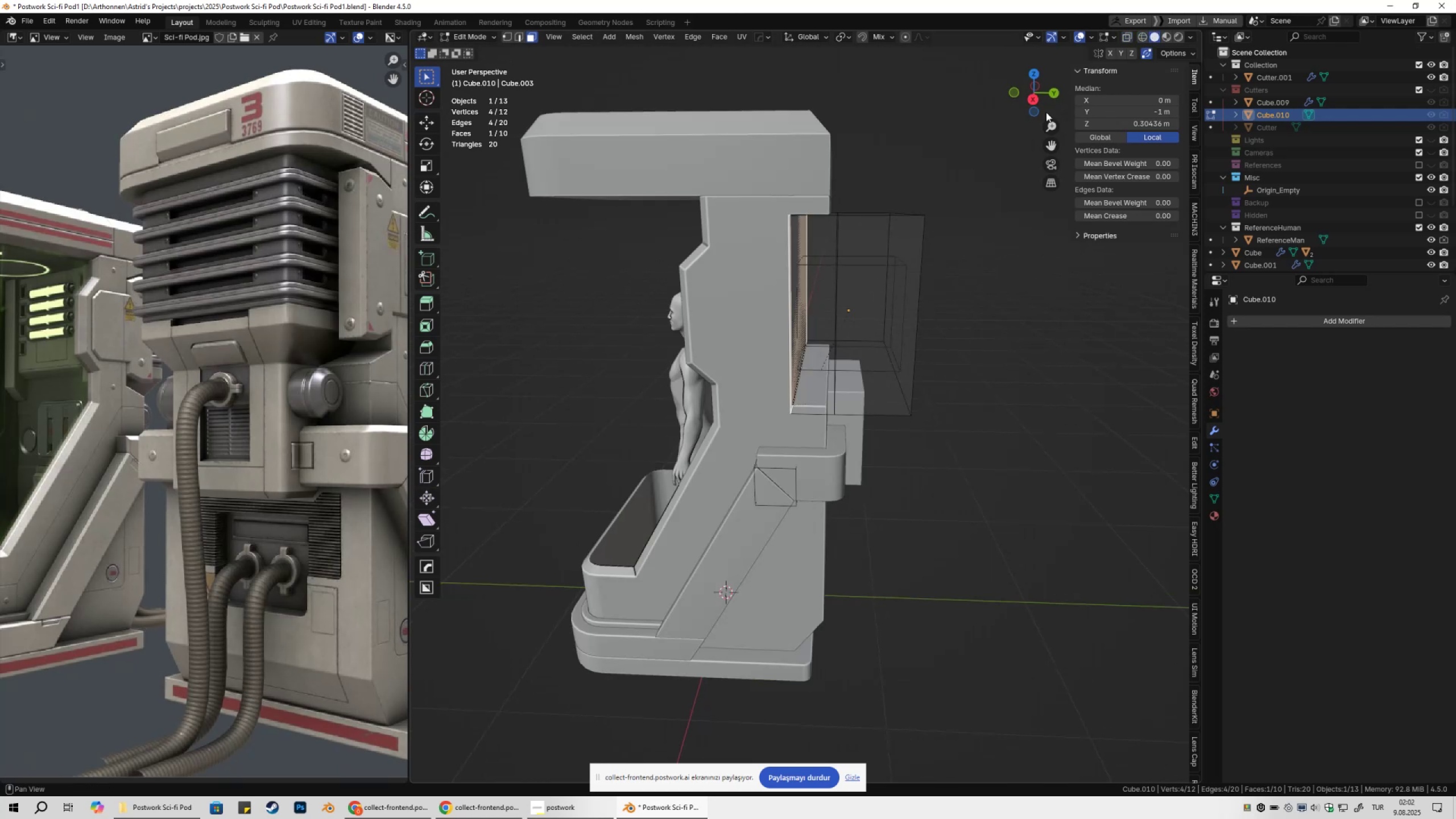 
key(Shift+ShiftLeft)
 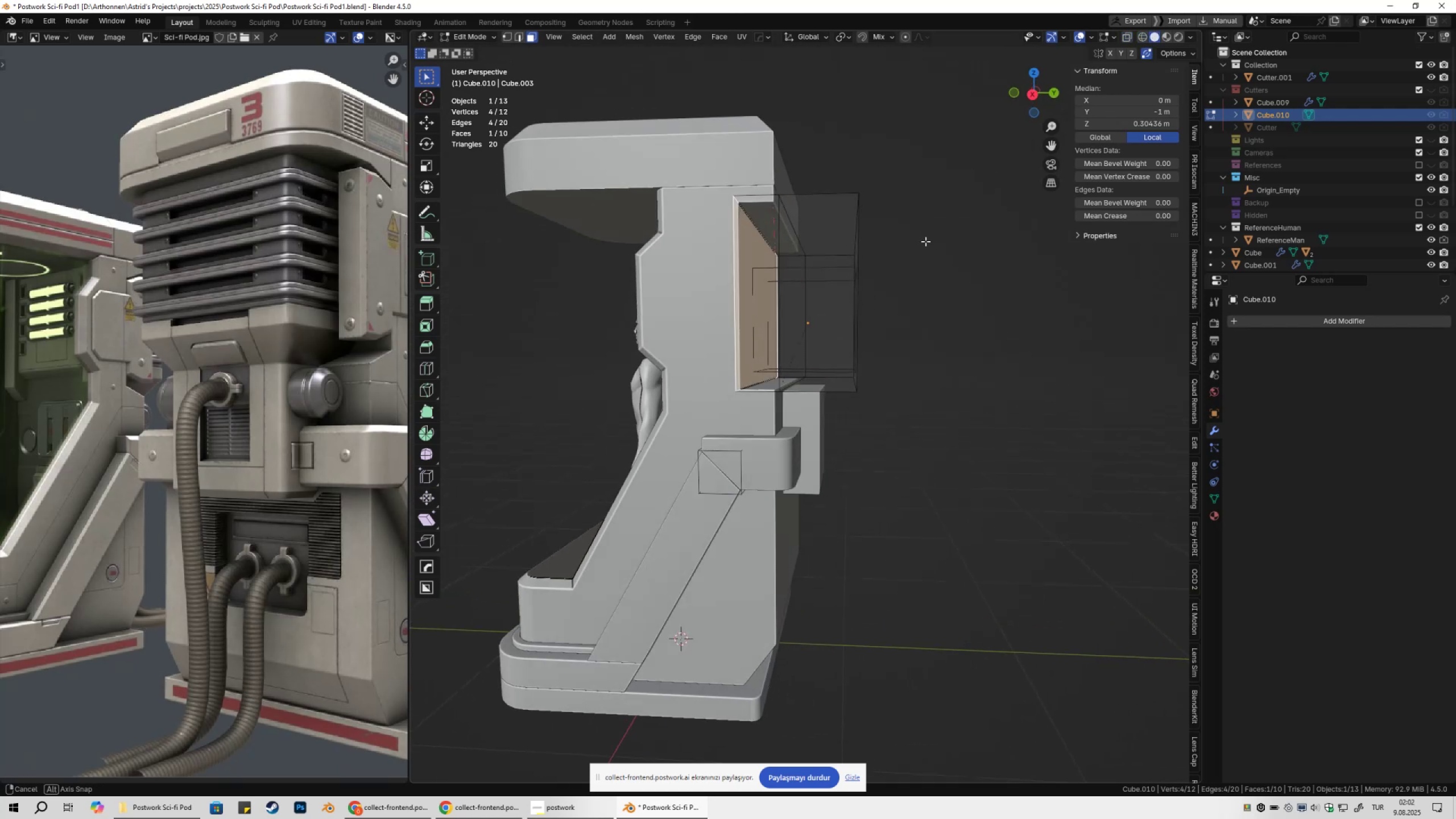 
scroll: coordinate [925, 241], scroll_direction: up, amount: 1.0
 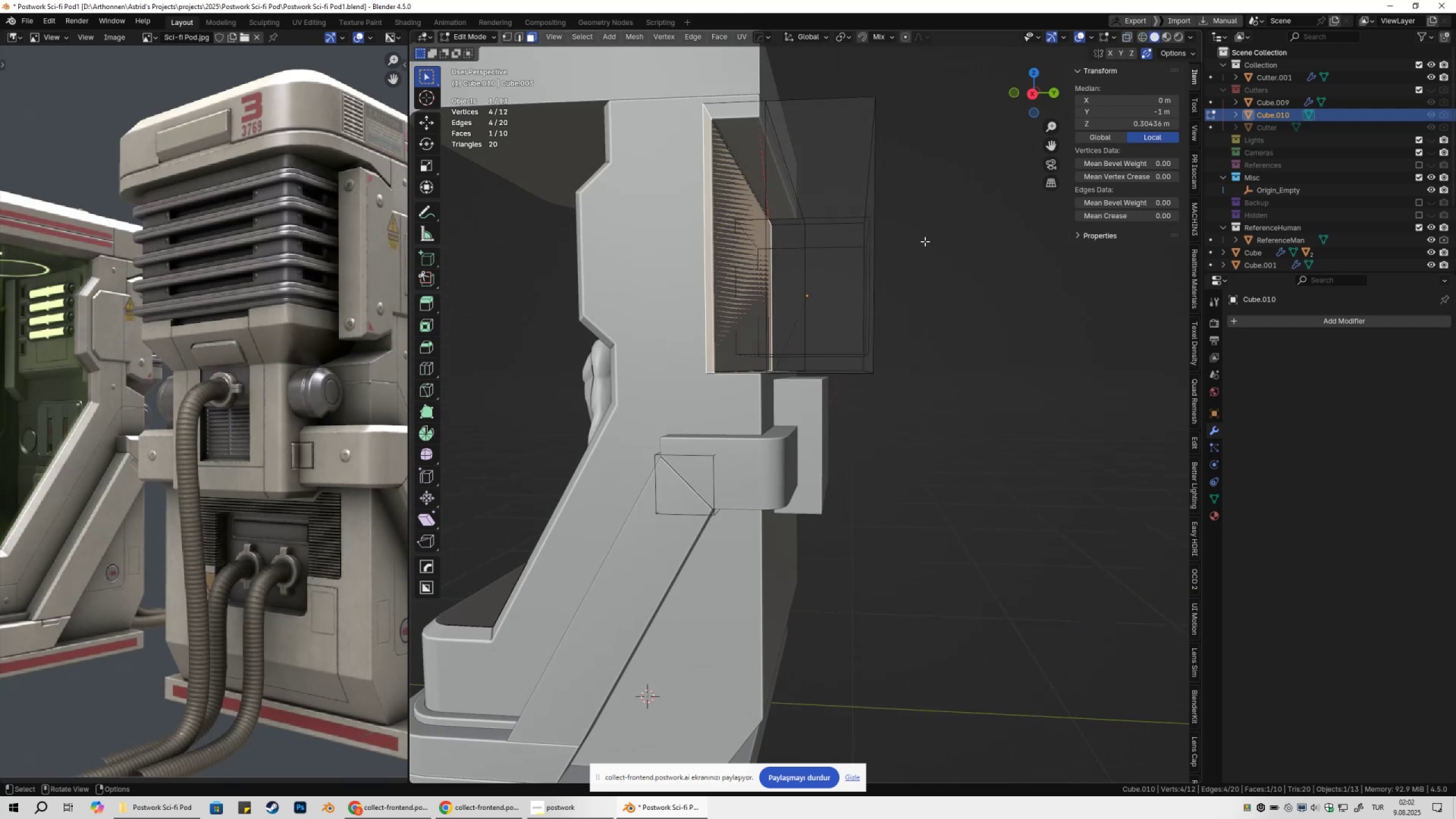 
hold_key(key=ShiftLeft, duration=0.42)
 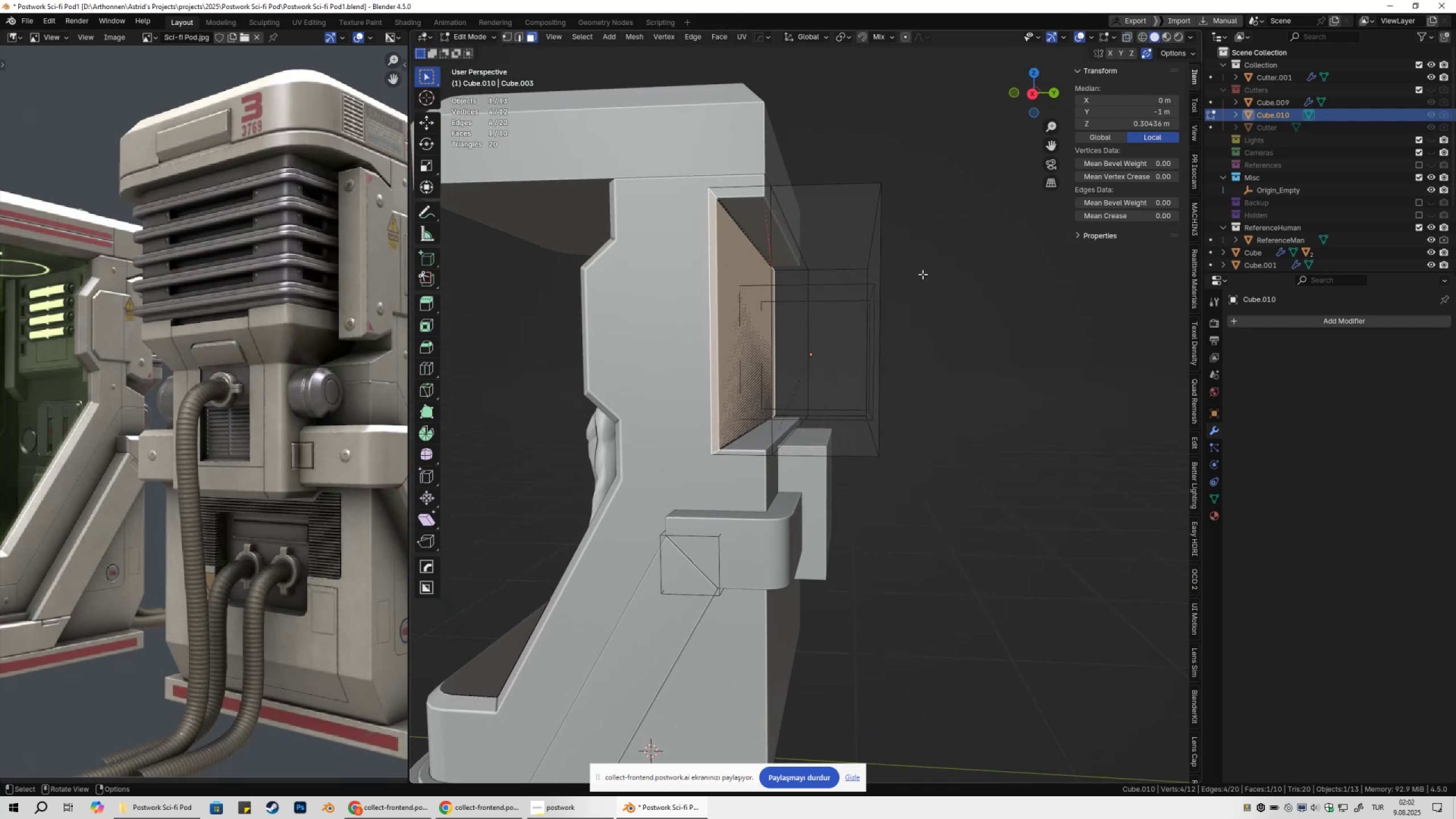 
type(sz)
 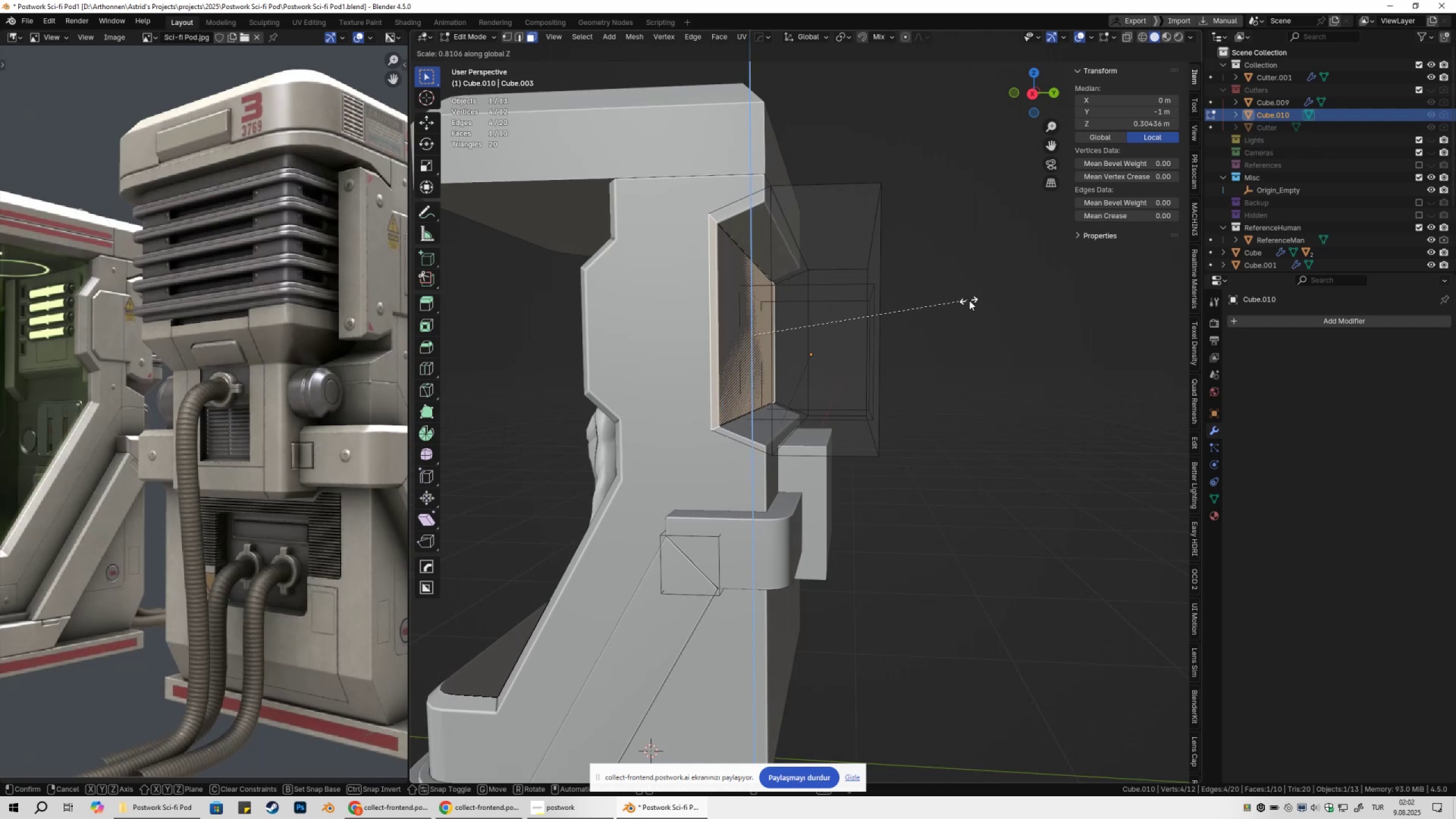 
wait(9.62)
 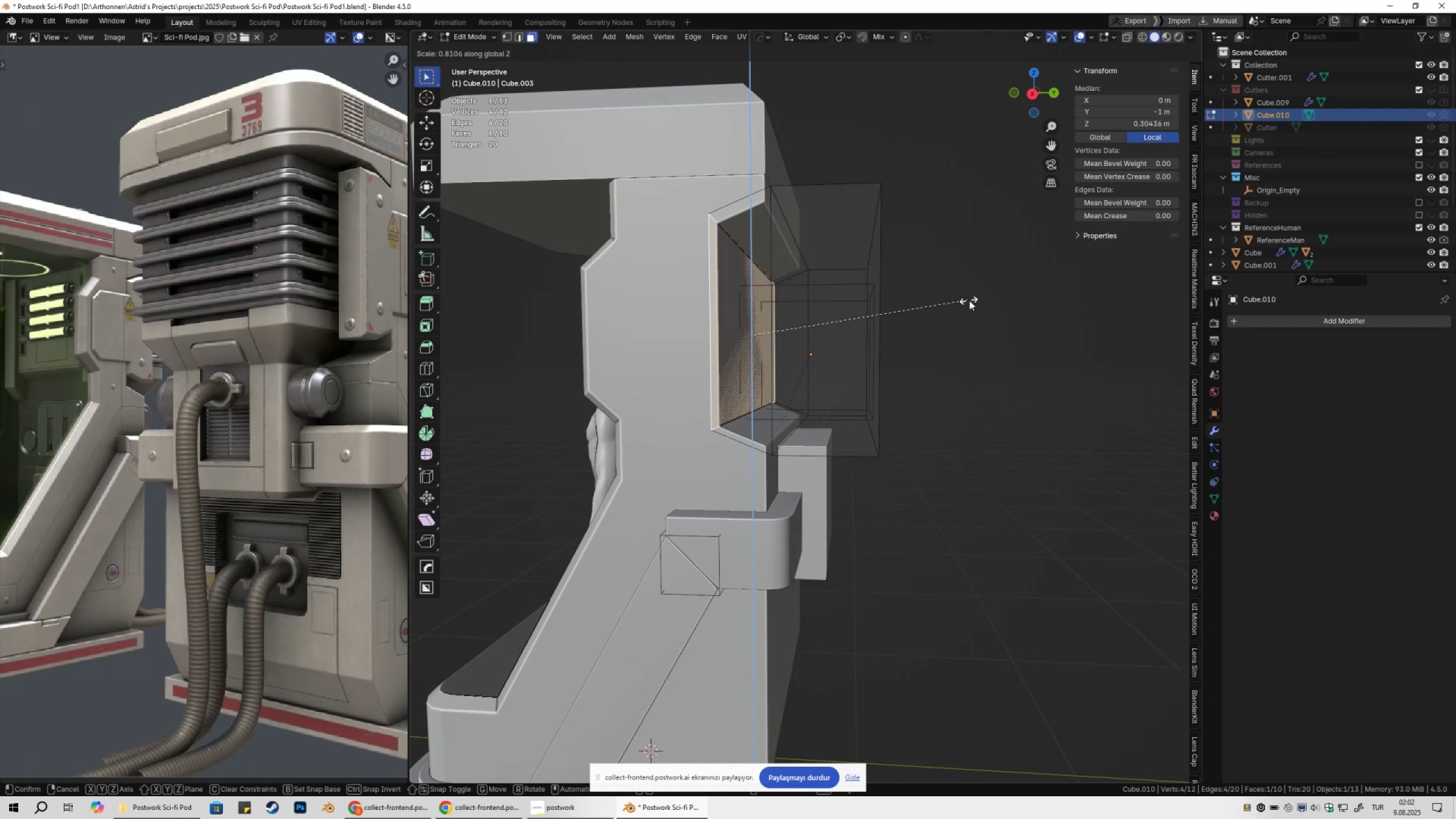 
left_click([959, 301])
 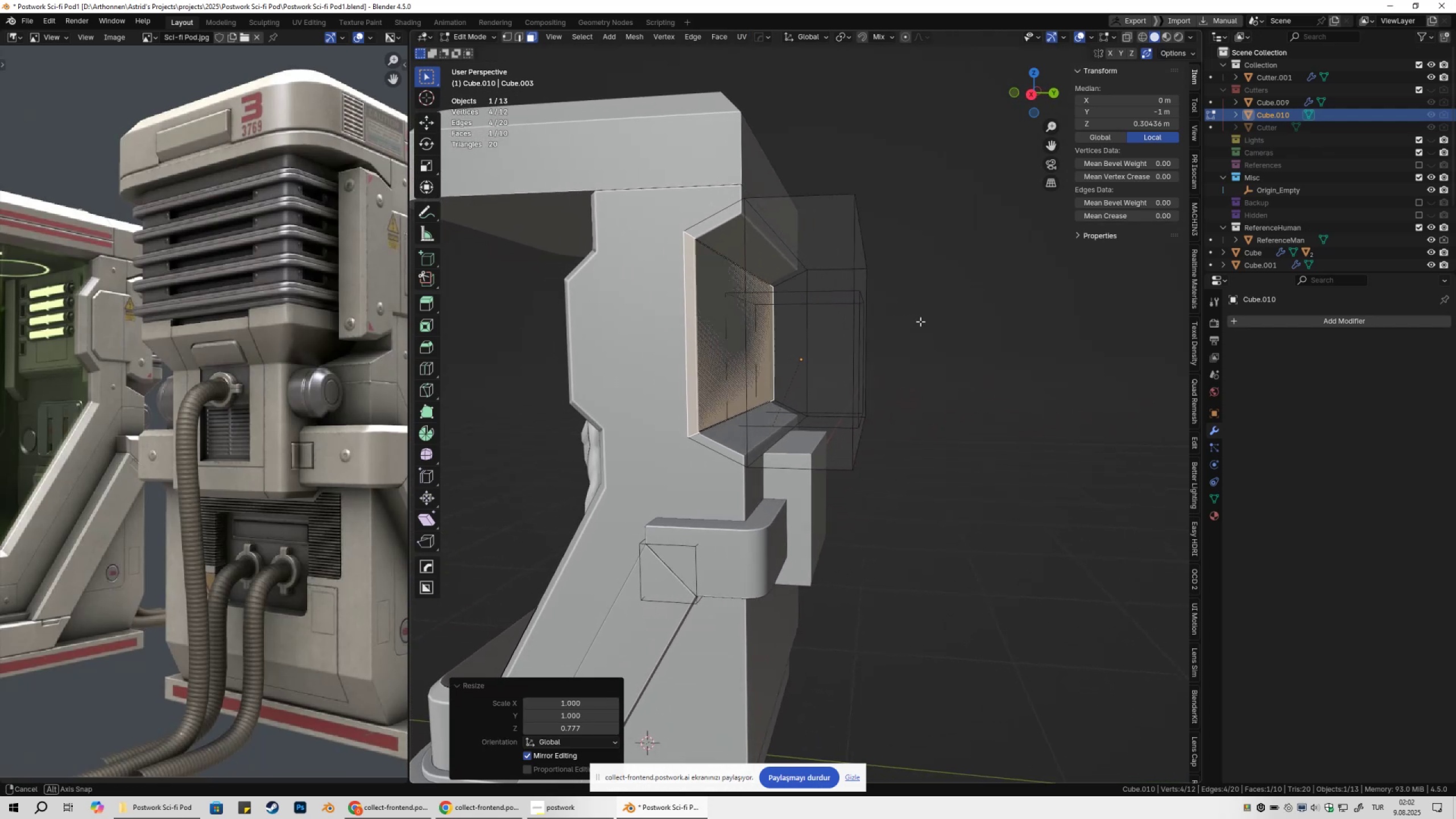 
type(sz)
 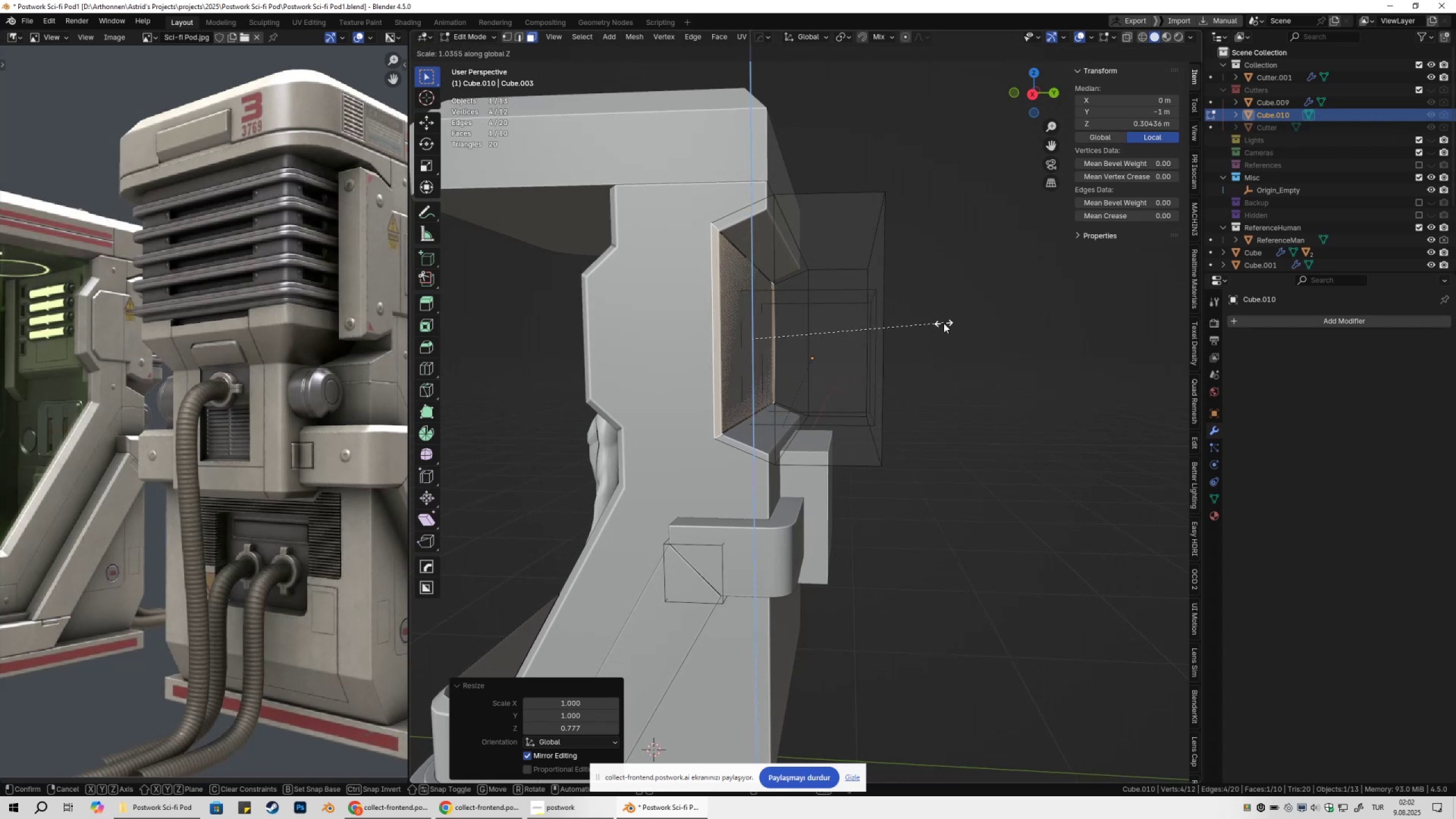 
left_click([943, 323])
 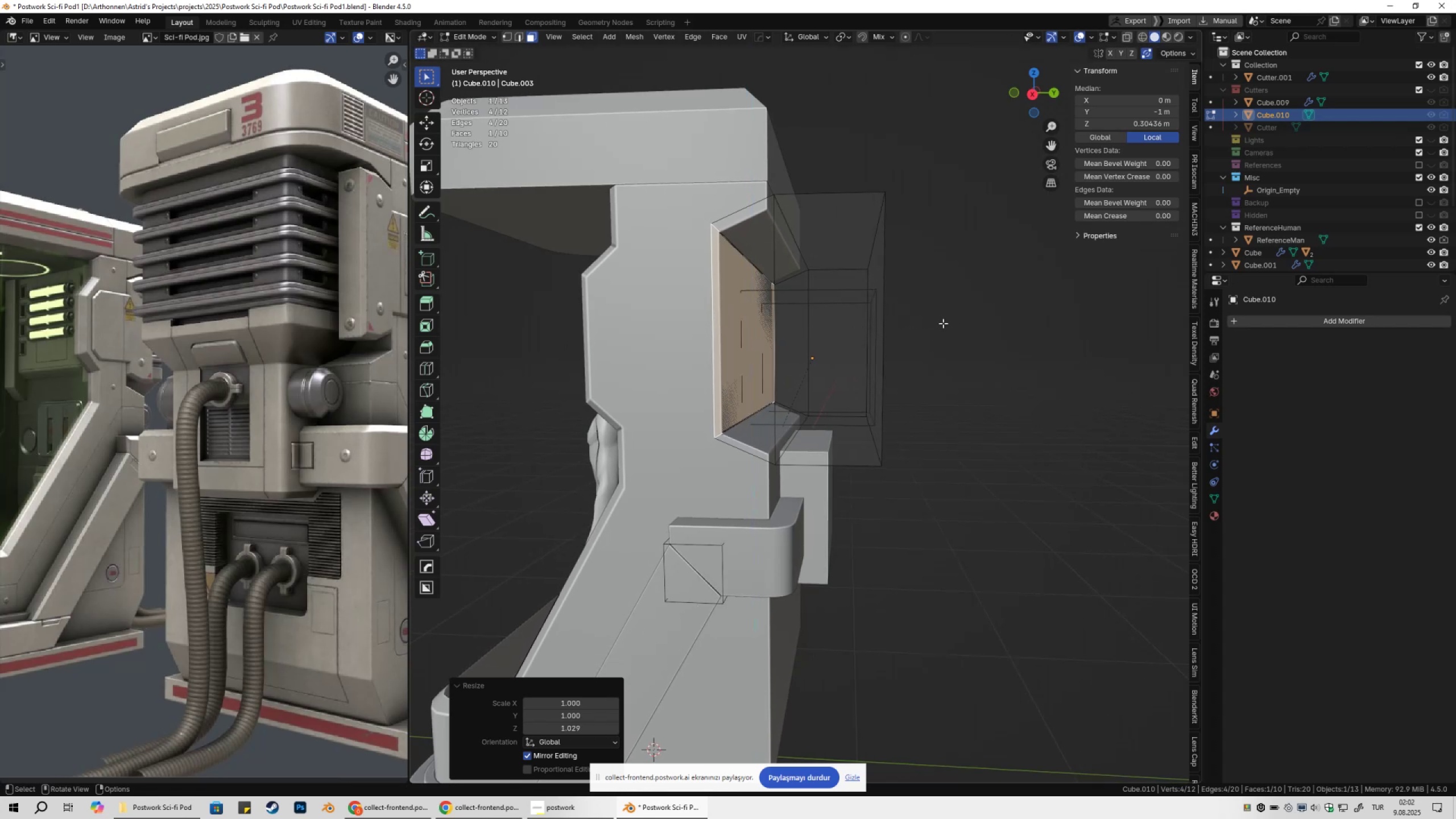 
key(Tab)
key(Tab)
type(1zzsz)
 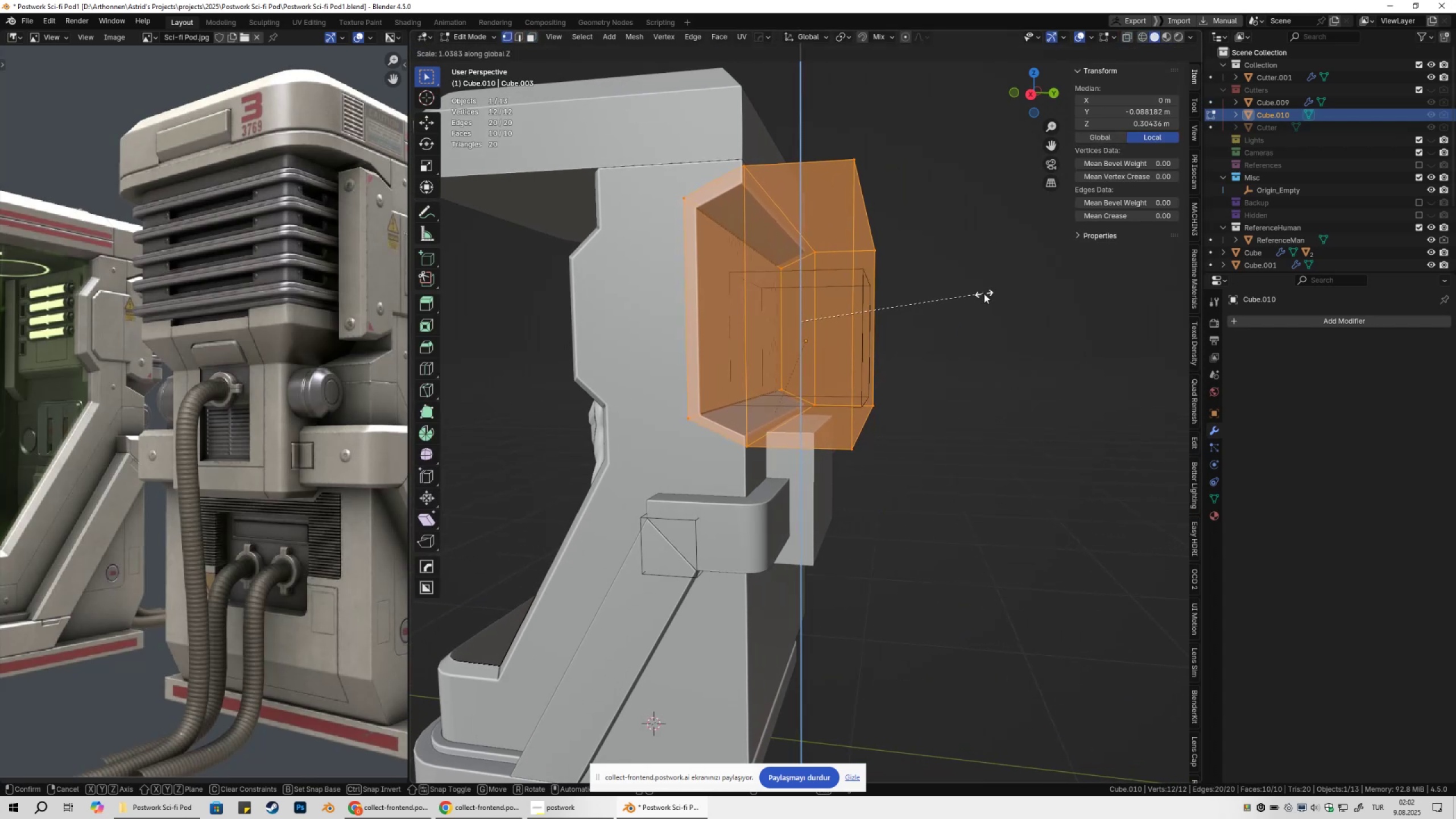 
scroll: coordinate [870, 395], scroll_direction: down, amount: 2.0
 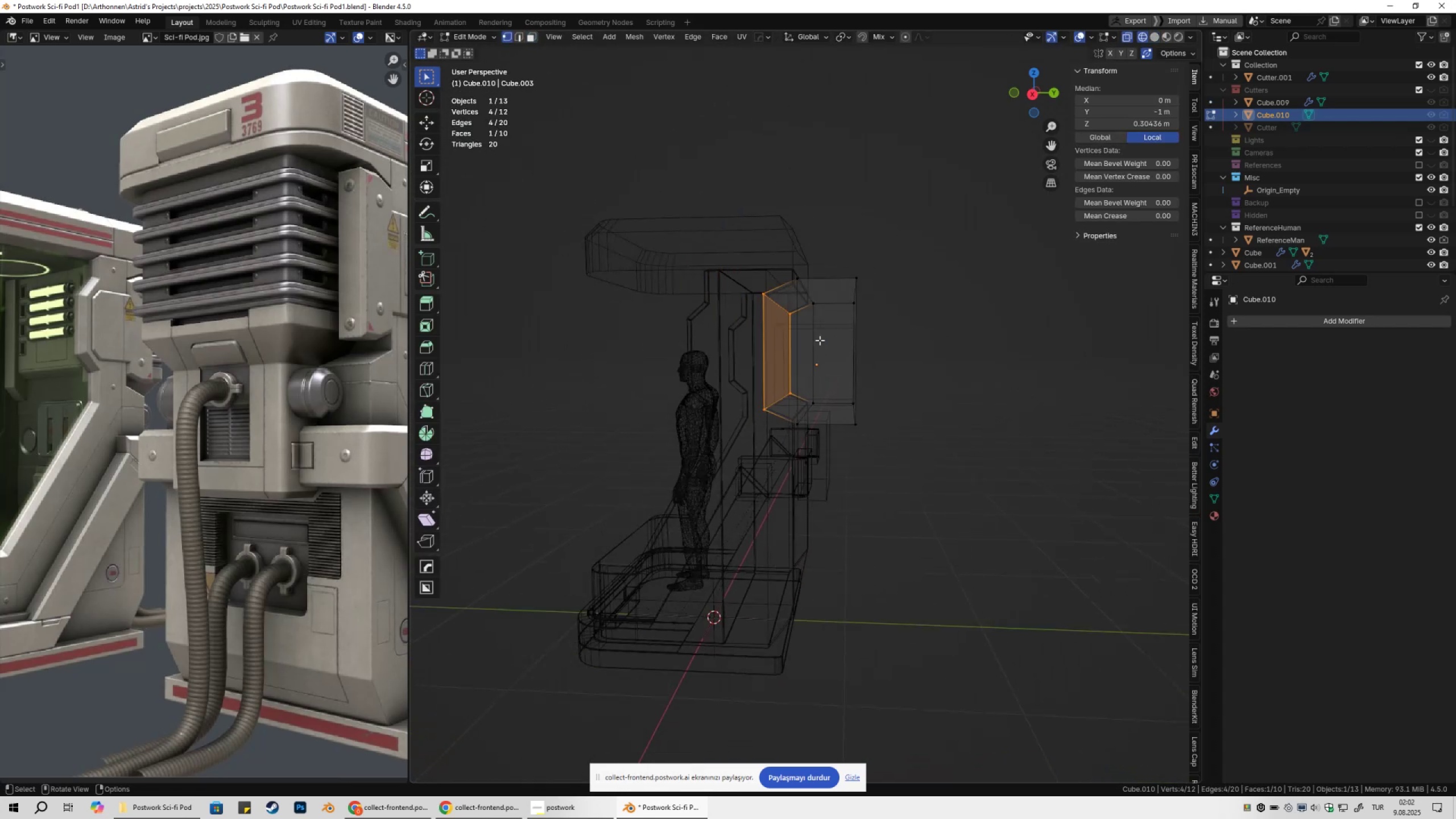 
left_click_drag(start_coordinate=[701, 226], to_coordinate=[957, 543])
 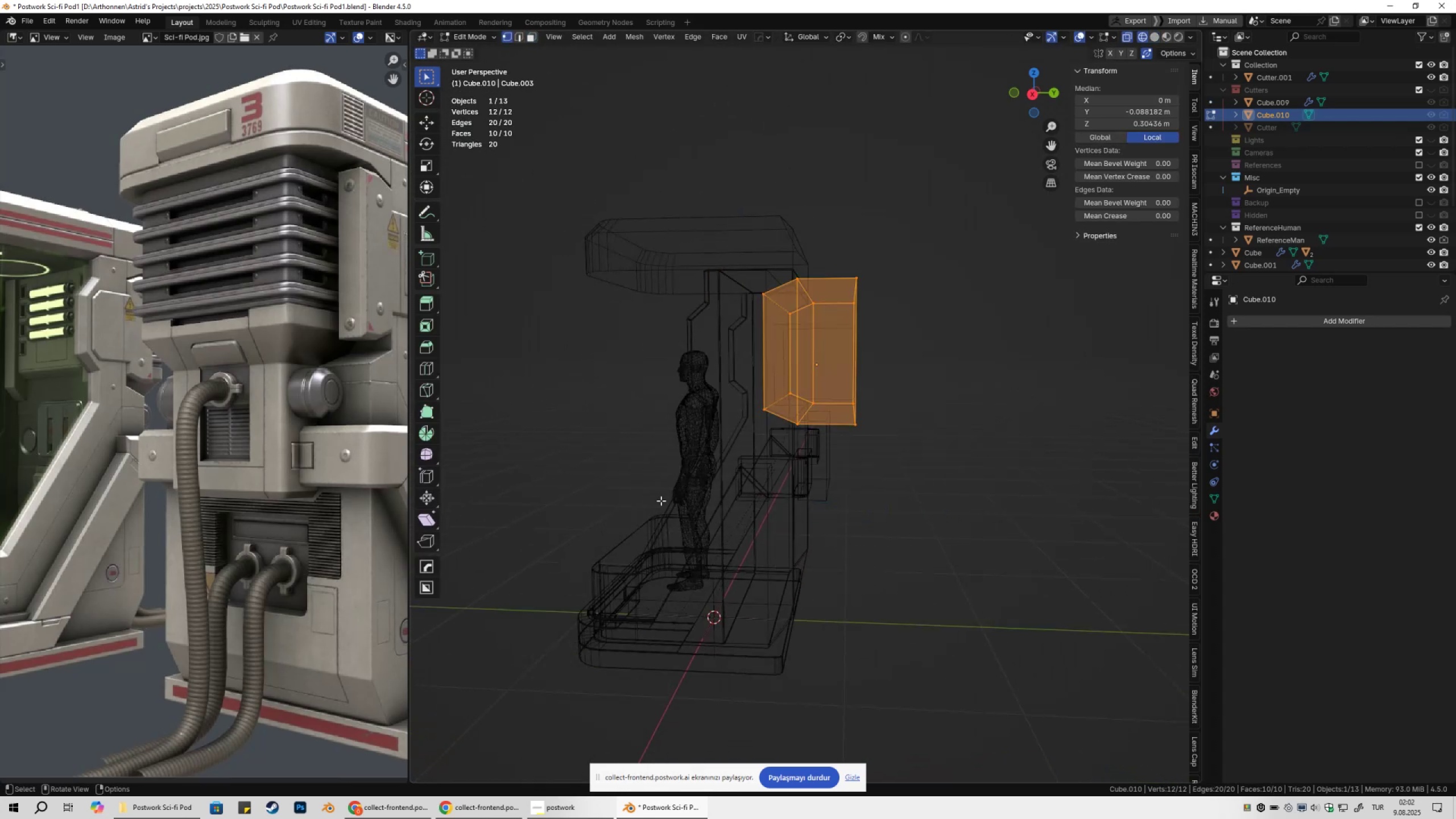 
left_click_drag(start_coordinate=[664, 193], to_coordinate=[962, 518])
 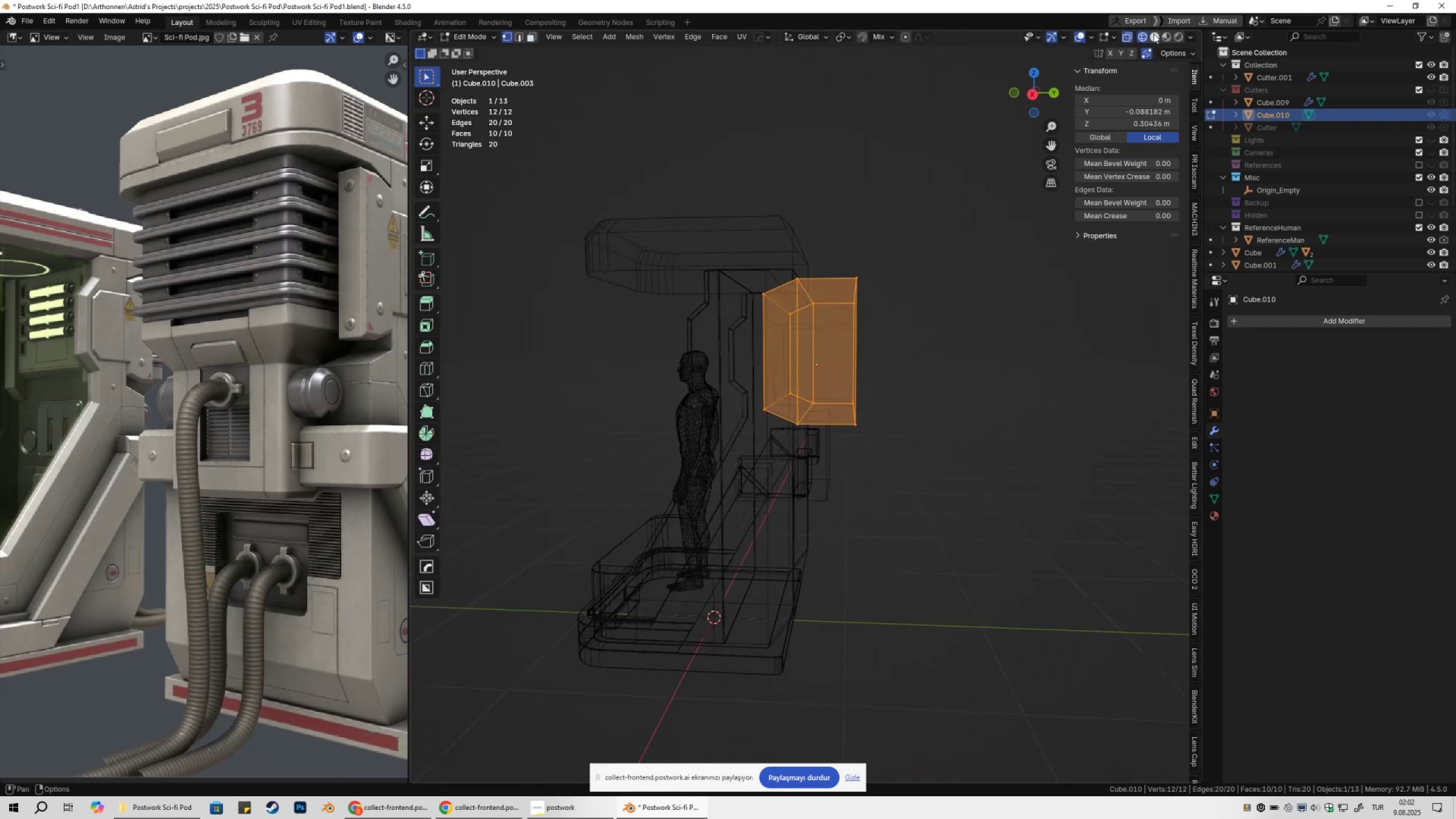 
scroll: coordinate [966, 264], scroll_direction: up, amount: 2.0
 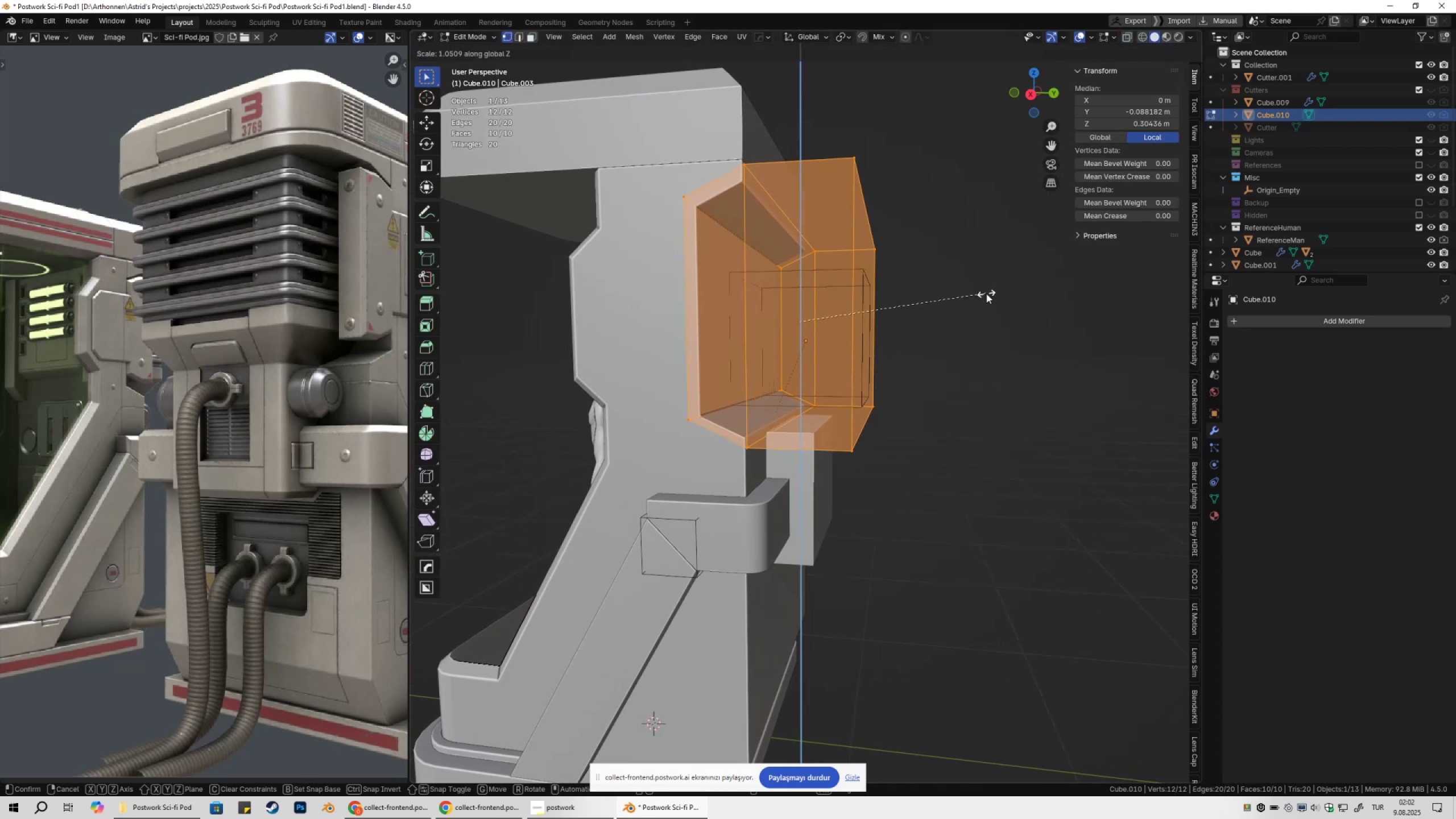 
left_click([985, 293])
 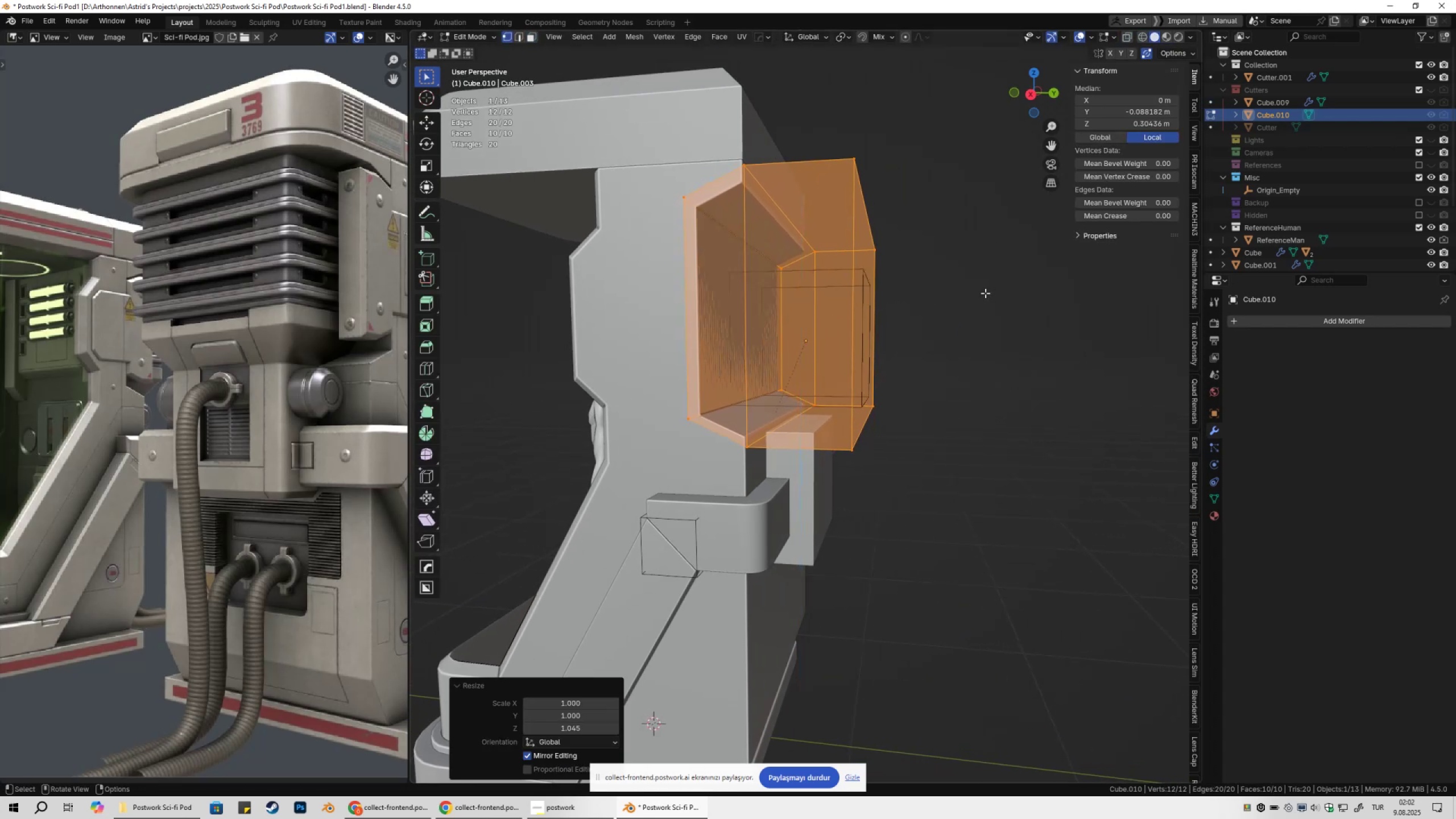 
hold_key(key=ShiftLeft, duration=0.42)
 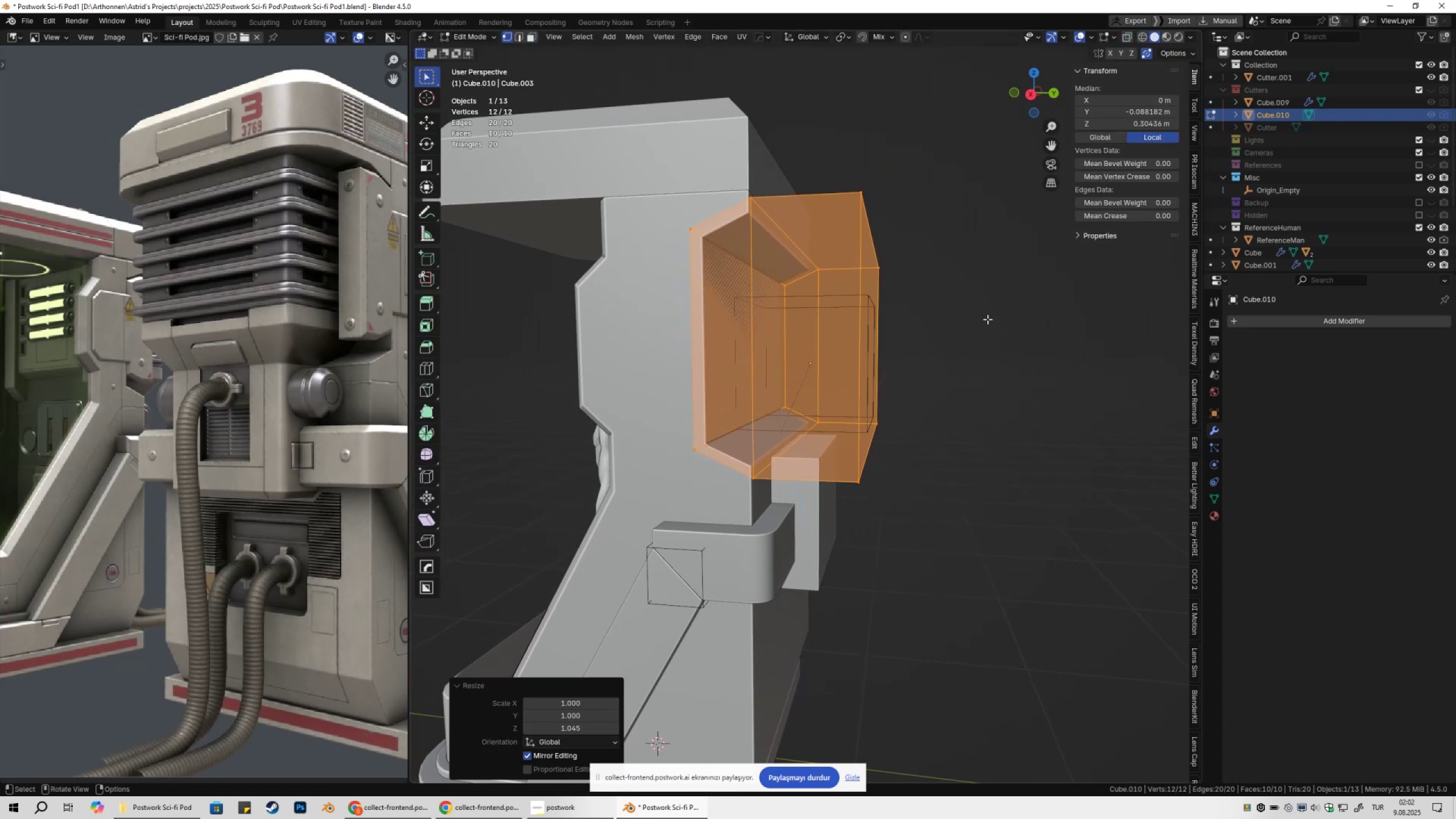 
scroll: coordinate [987, 319], scroll_direction: up, amount: 2.0
 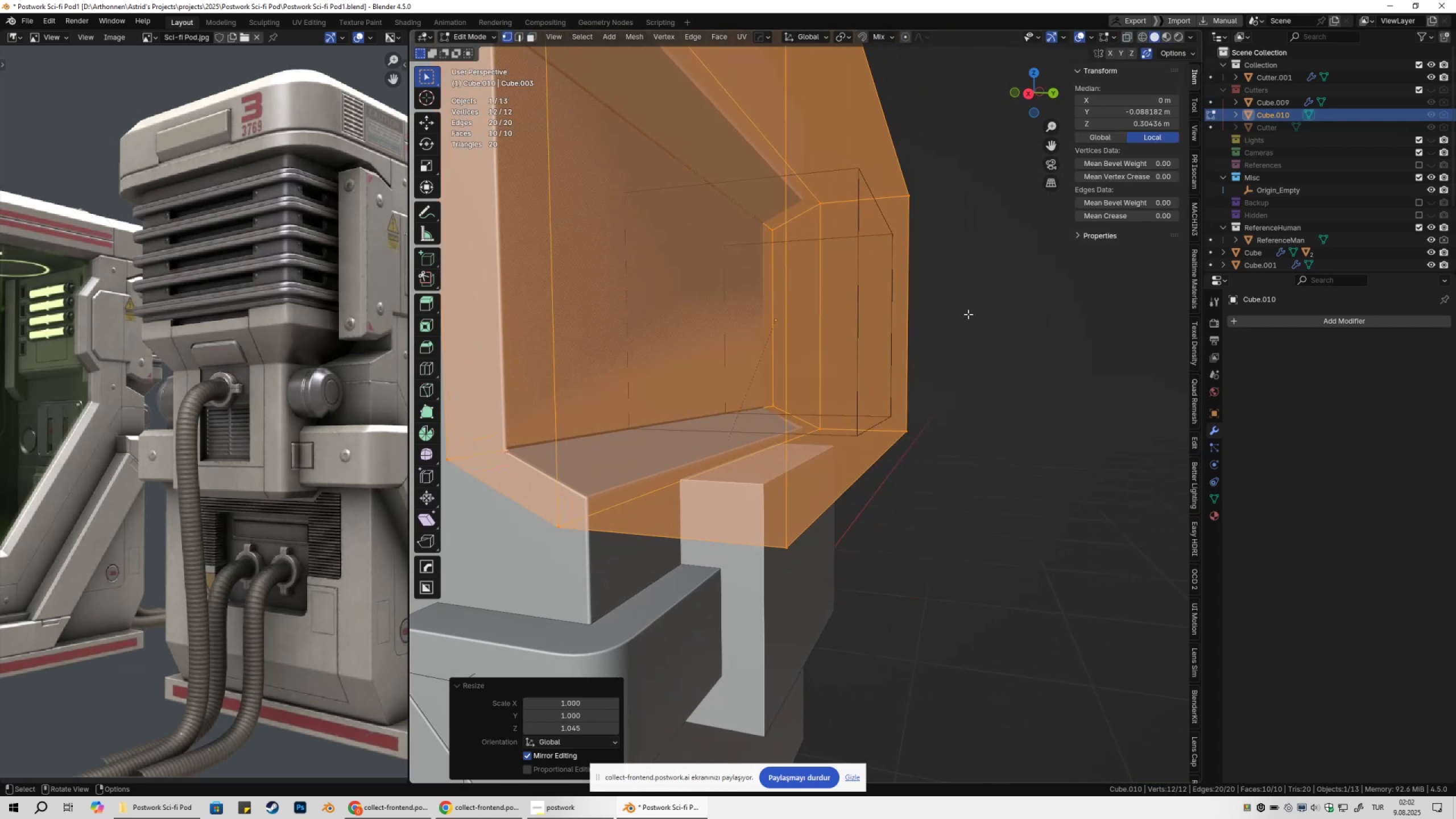 
hold_key(key=ShiftLeft, duration=0.38)
 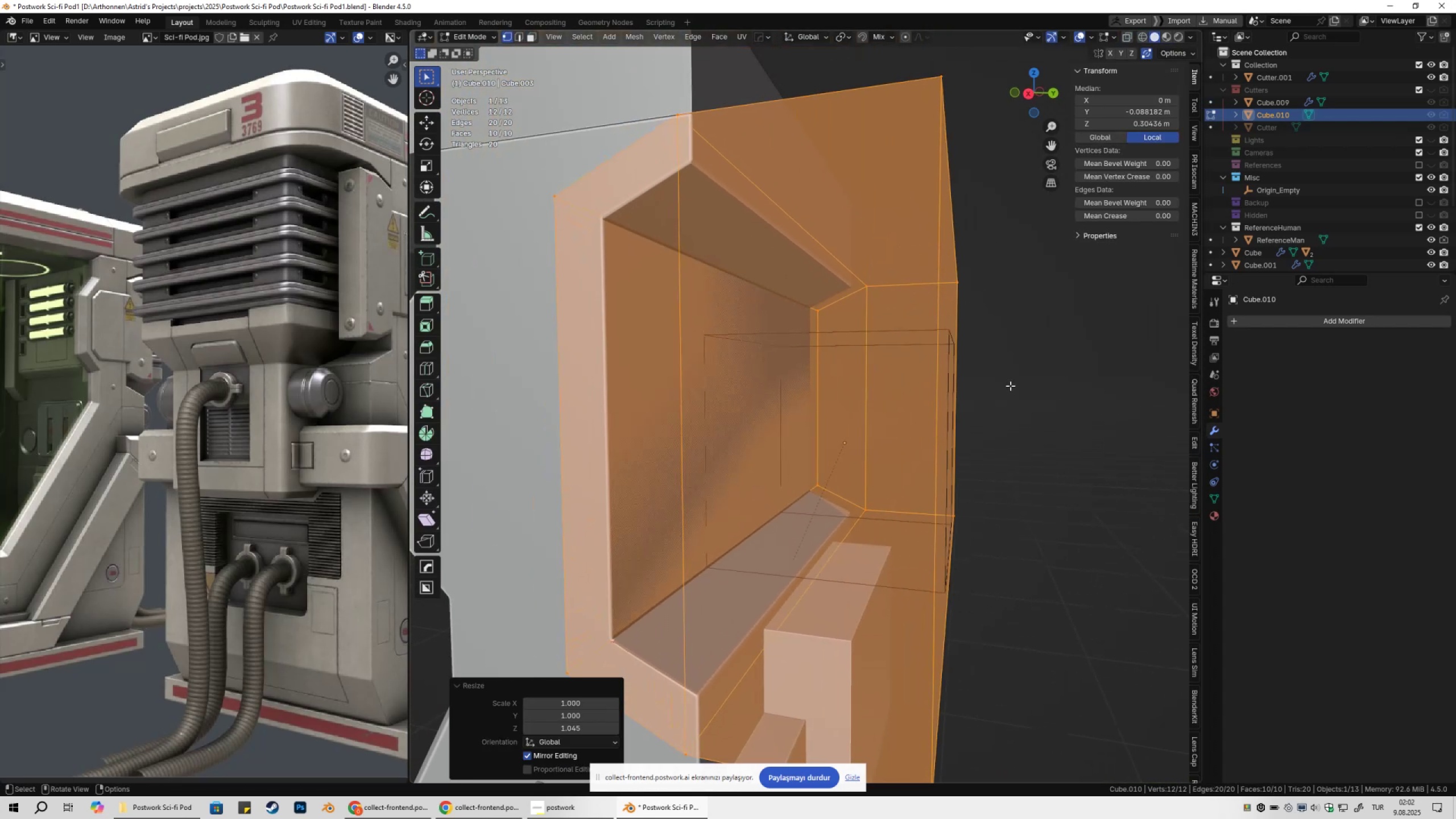 
type(sz)
 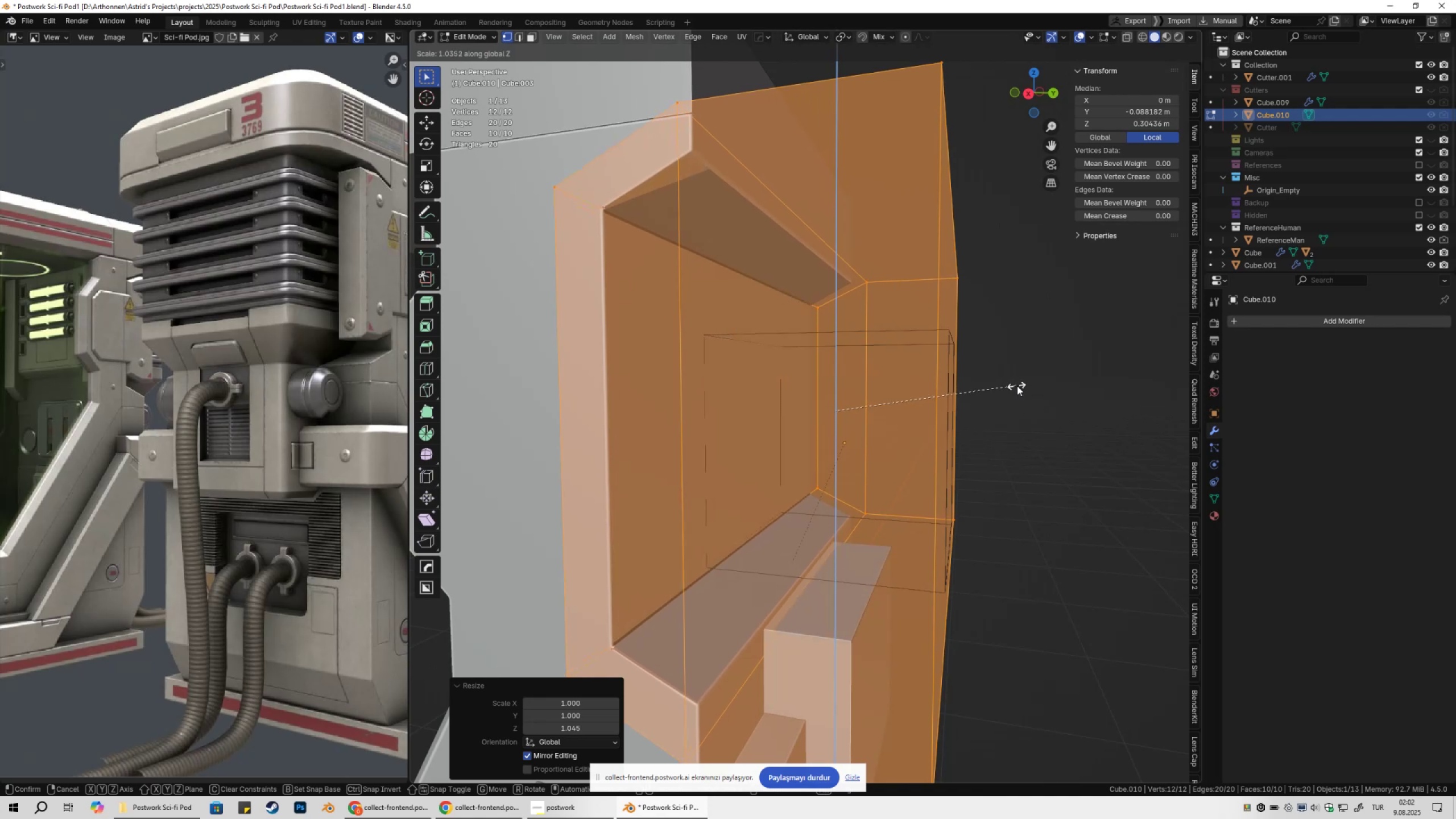 
hold_key(key=ShiftLeft, duration=1.53)
 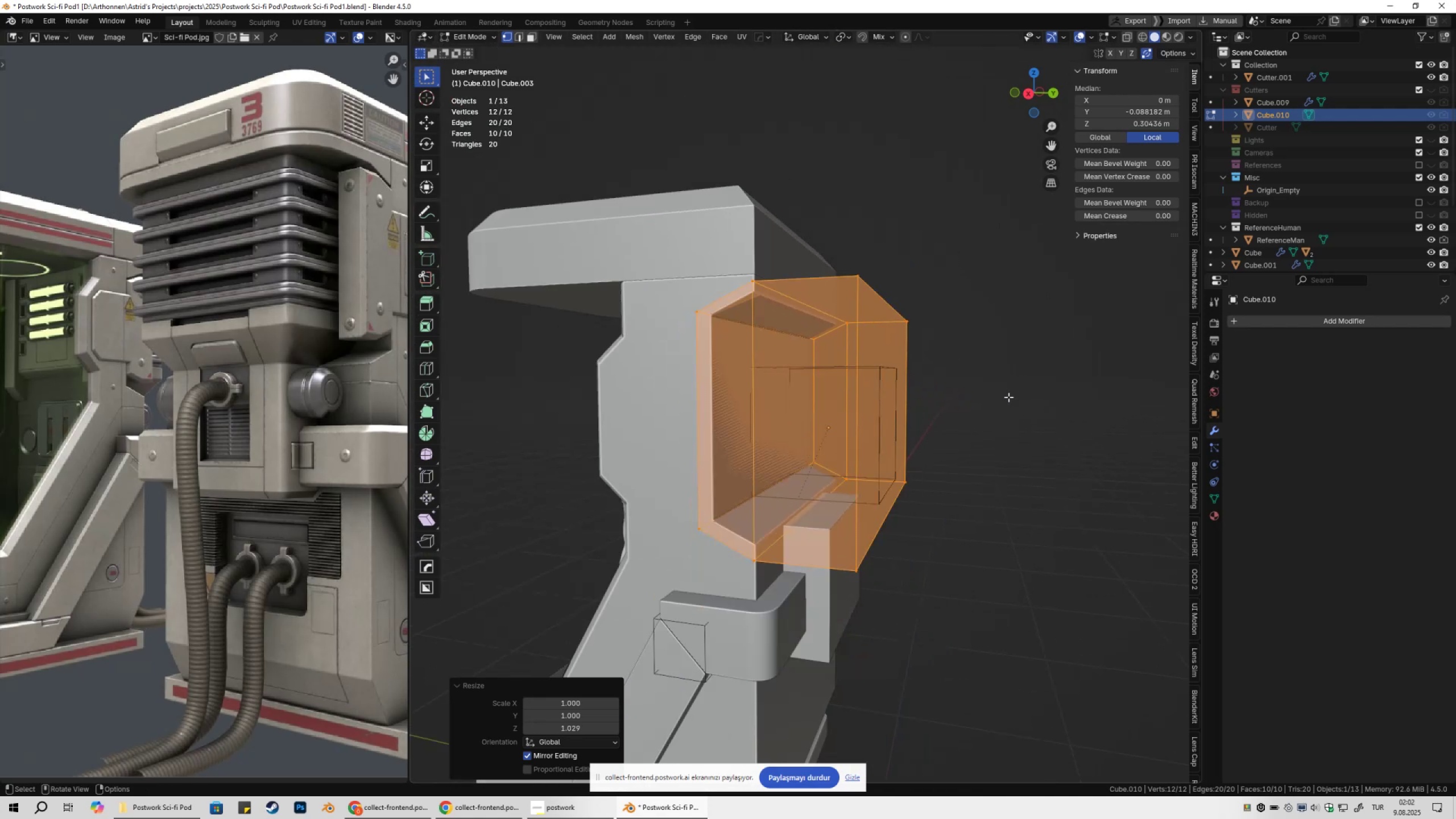 
hold_key(key=ShiftLeft, duration=0.39)
left_click([1011, 385])
 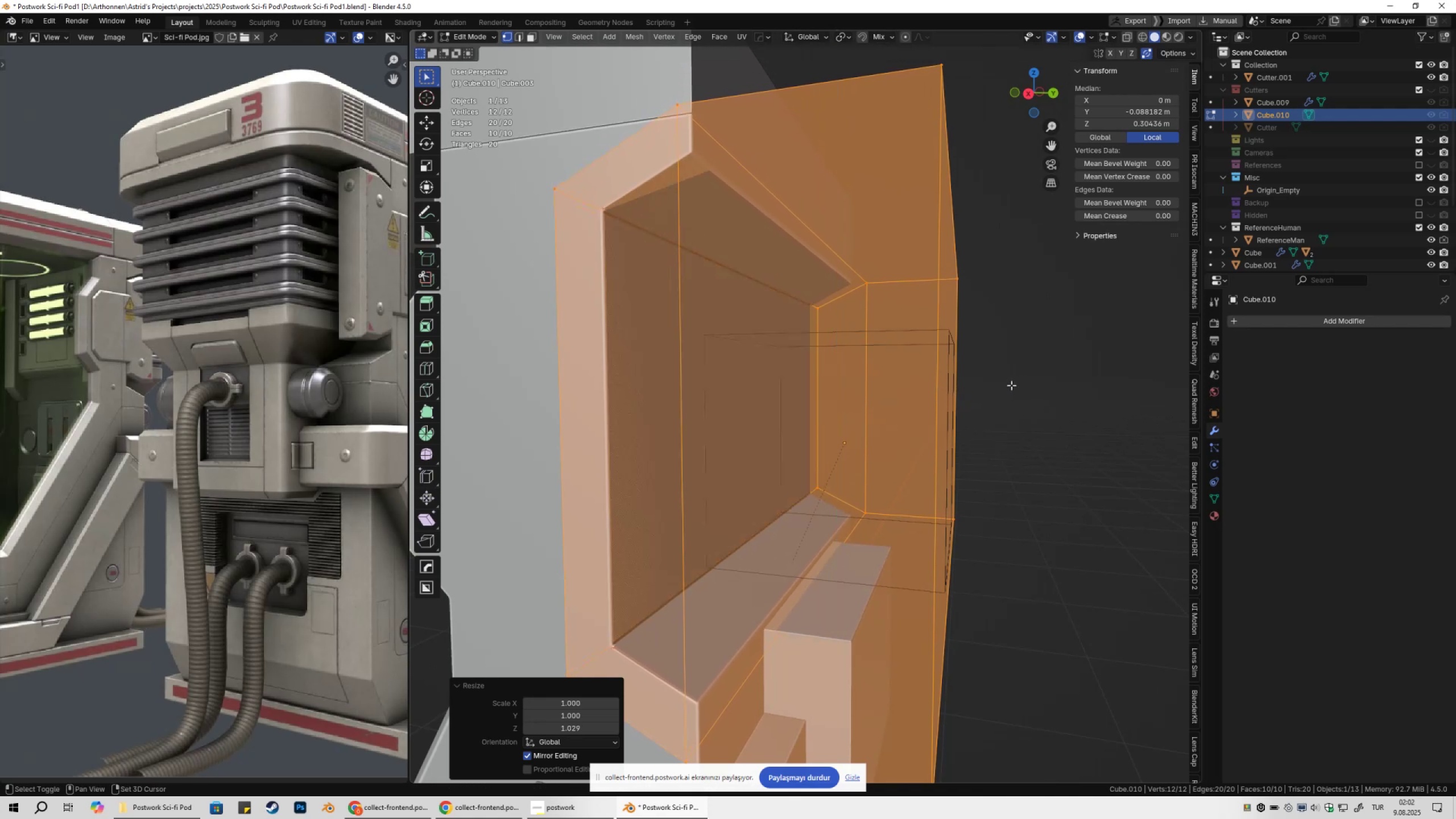 
scroll: coordinate [1011, 389], scroll_direction: down, amount: 2.0
 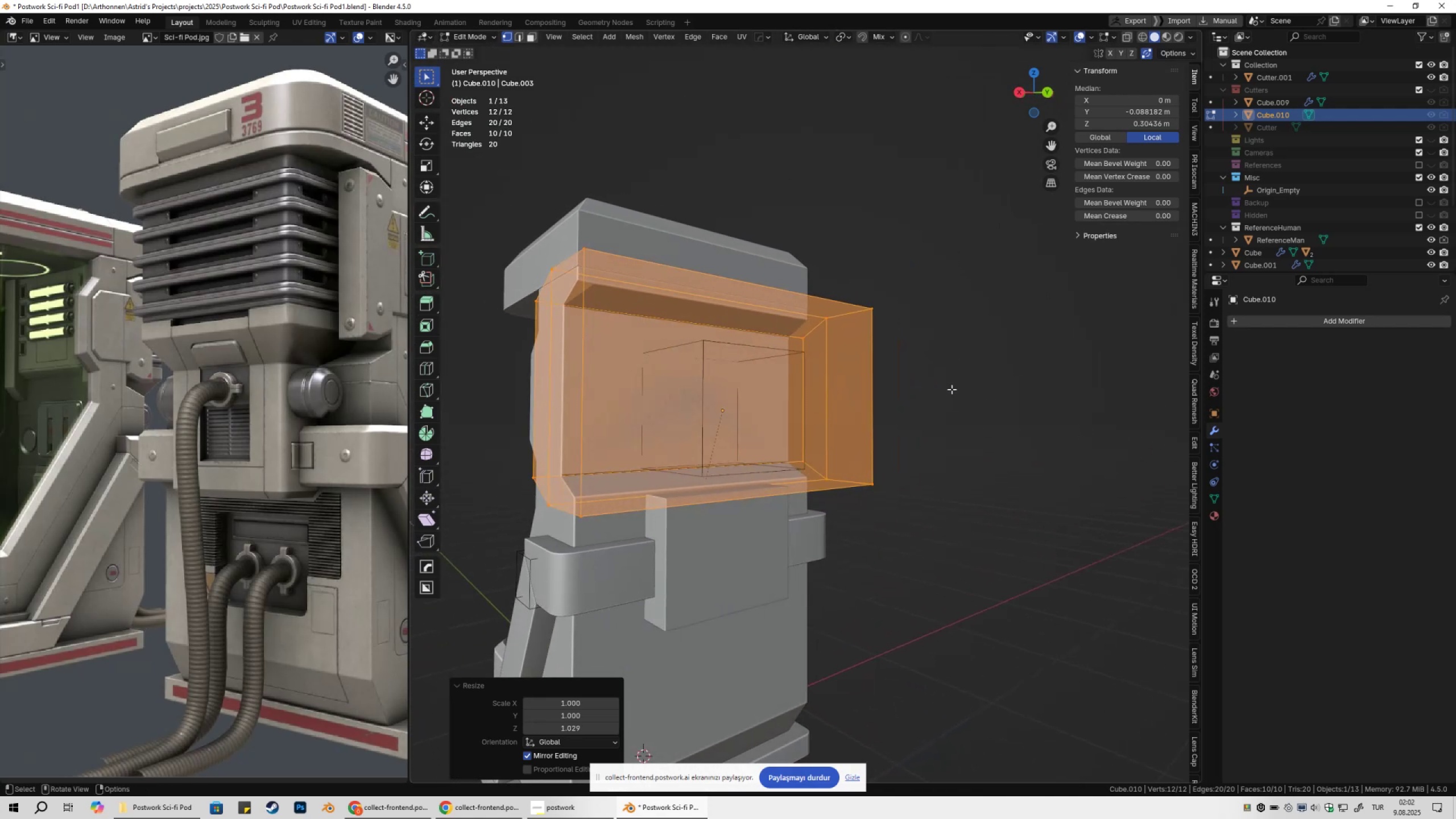 
key(Tab)
 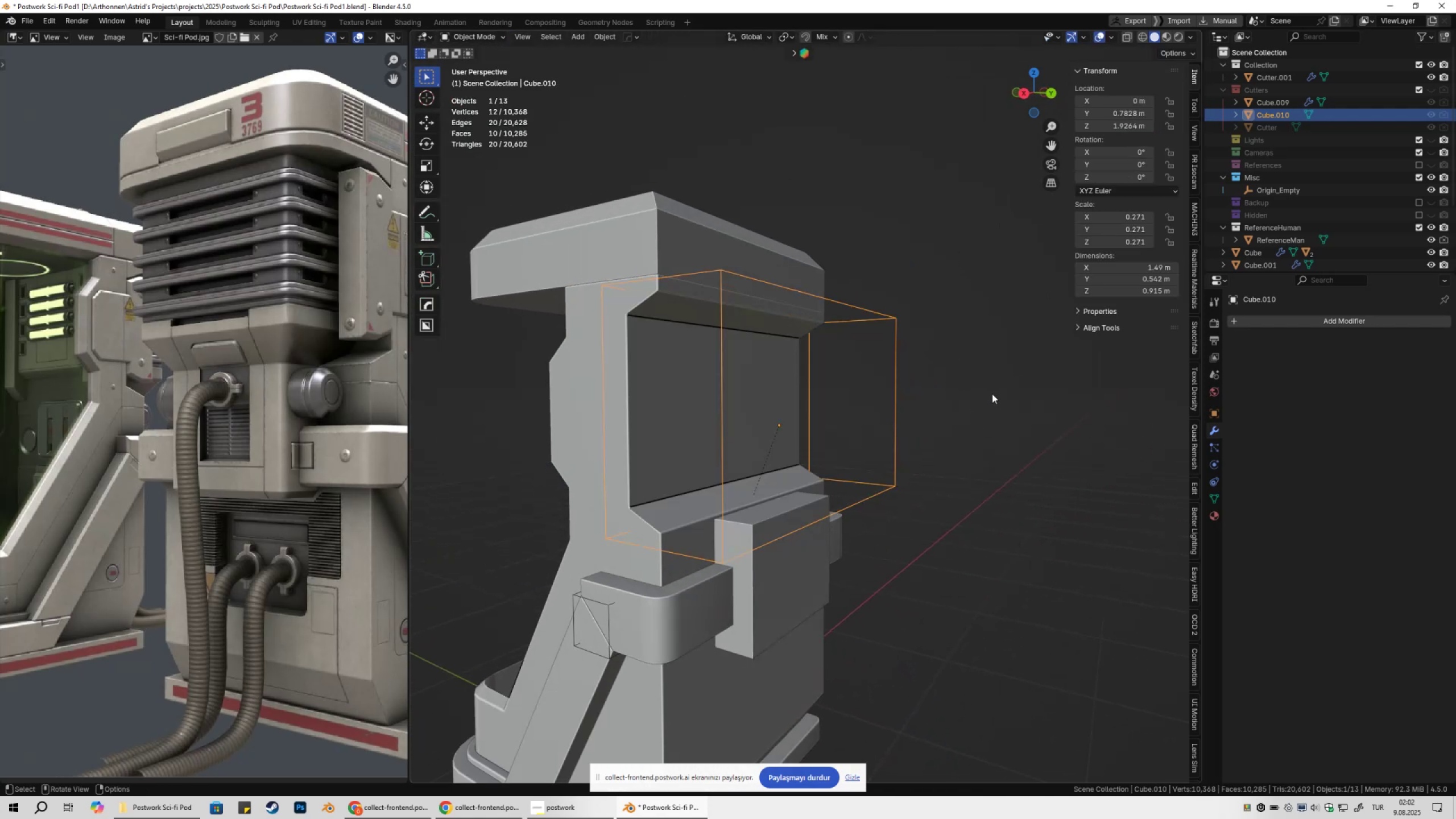 
left_click([992, 394])
 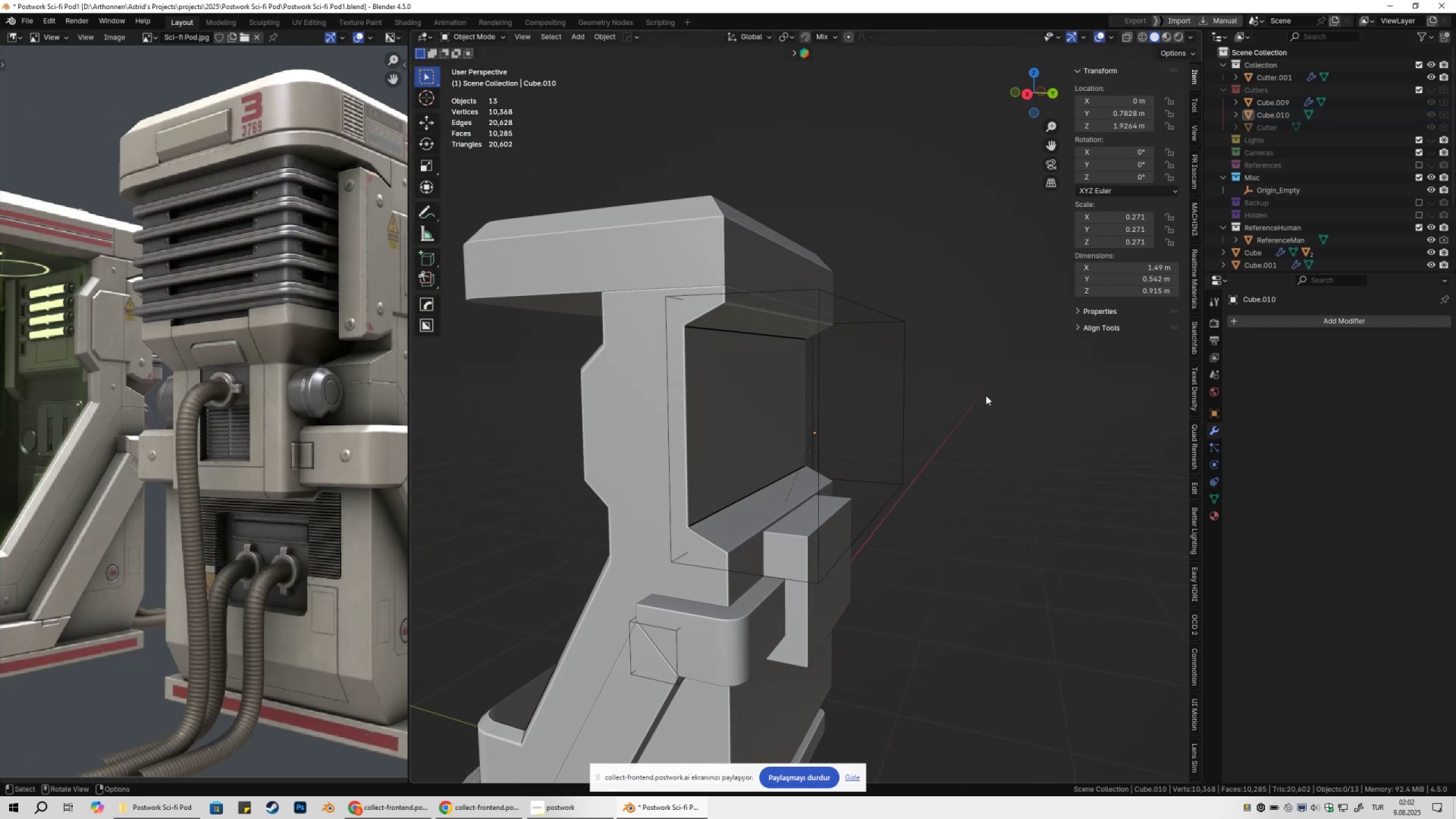 
key(Shift+2)
 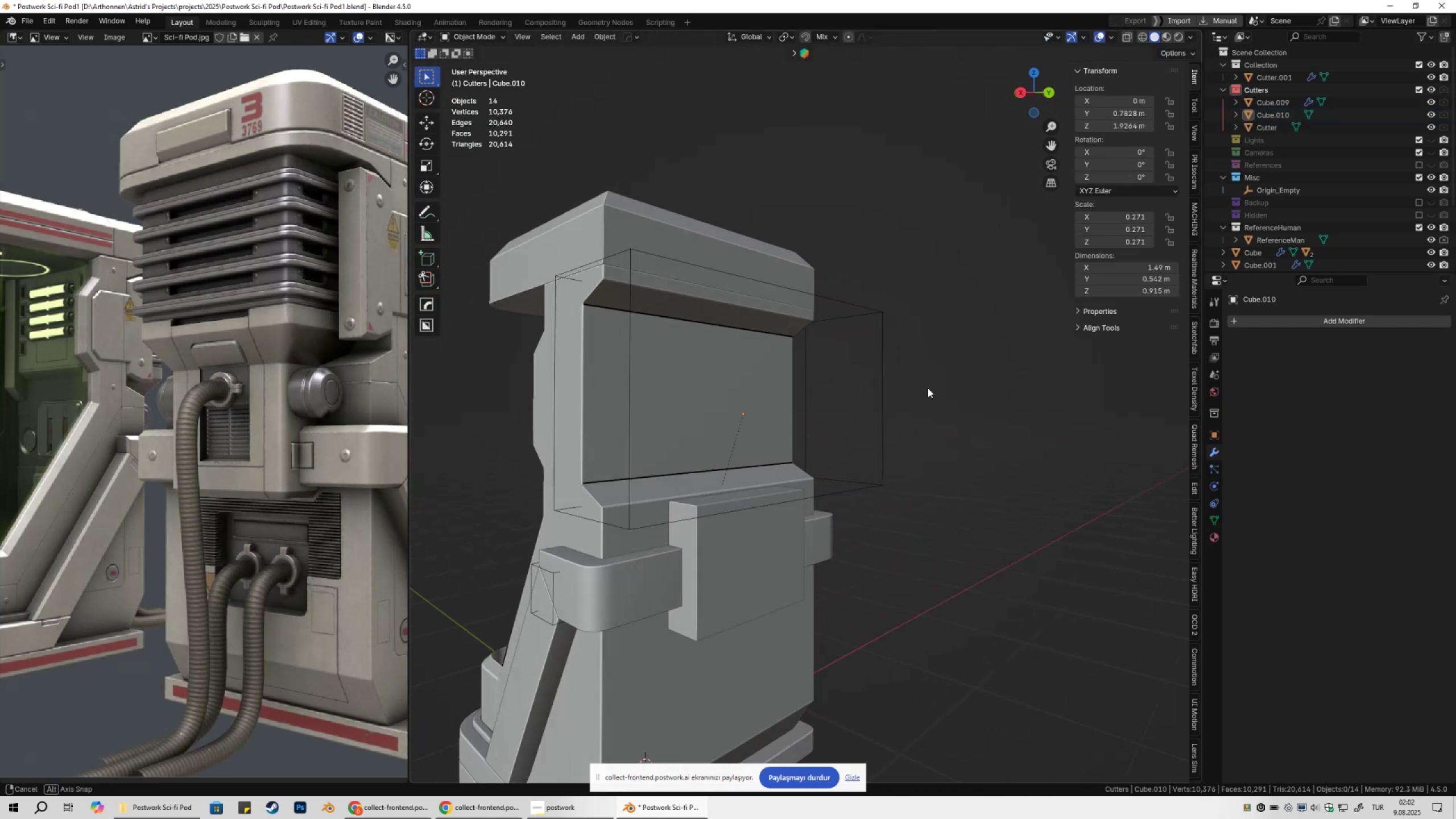 
key(Shift+ShiftLeft)
 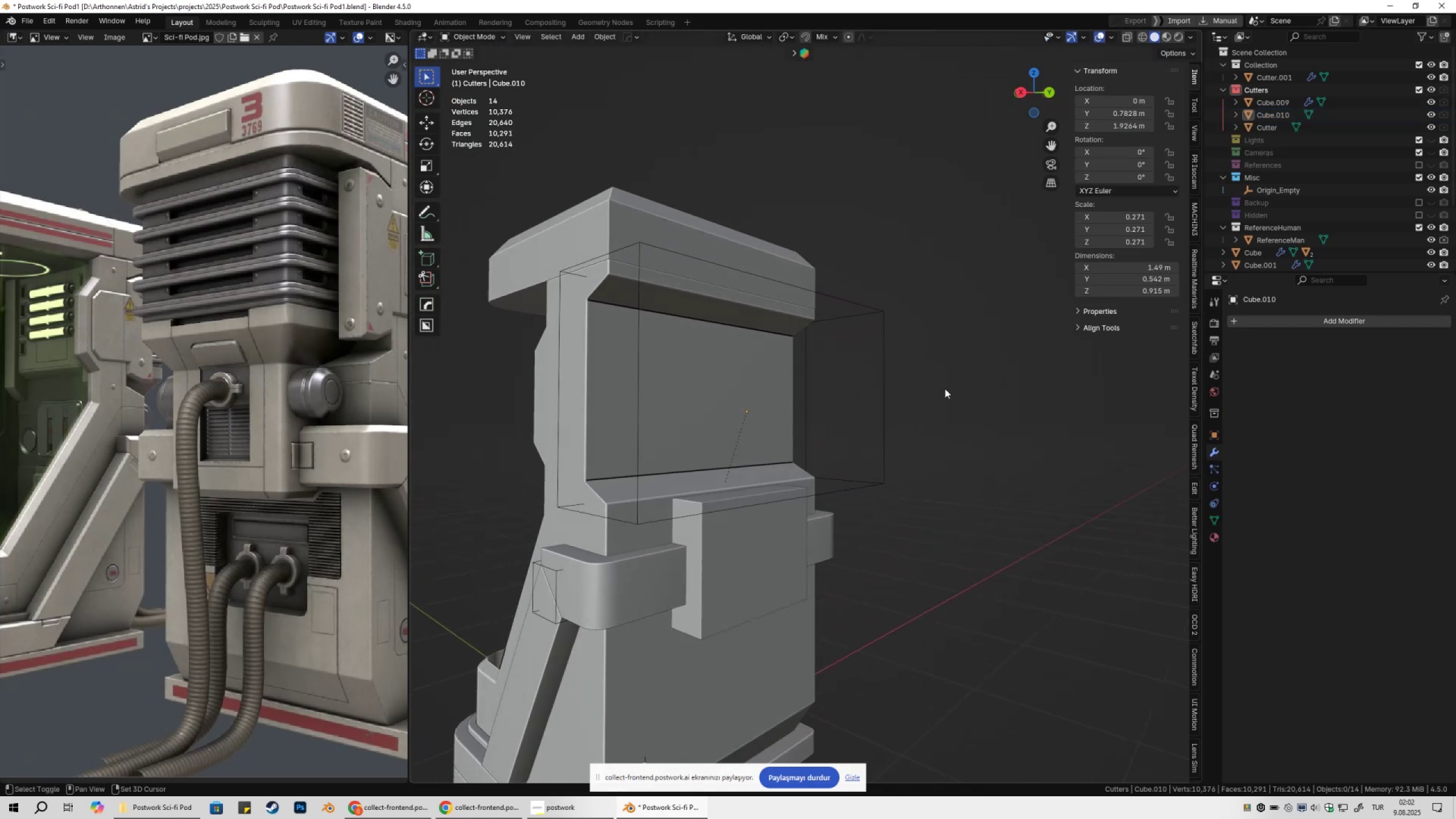 
key(Shift+2)
 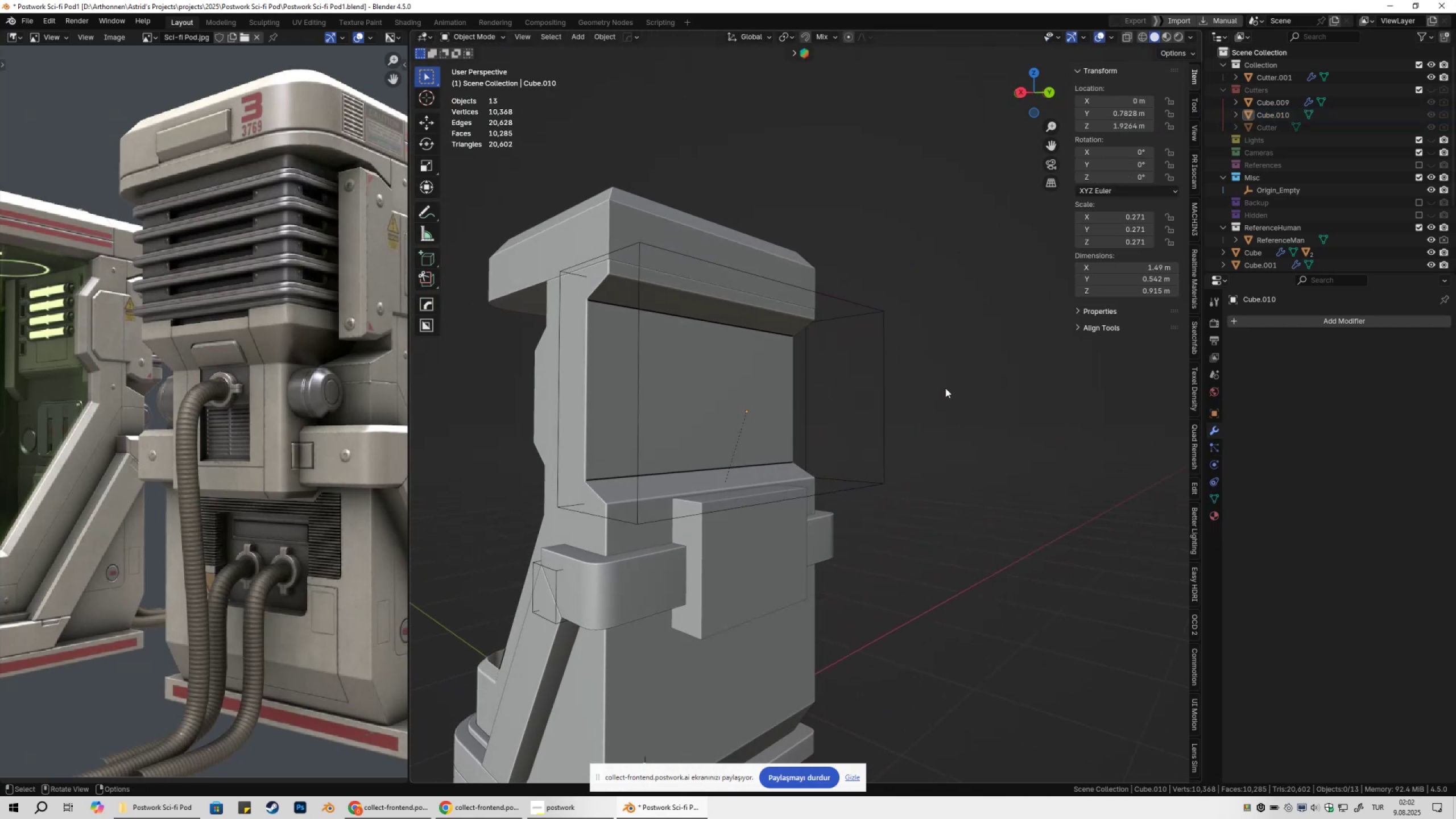 
key(Shift+ShiftLeft)
 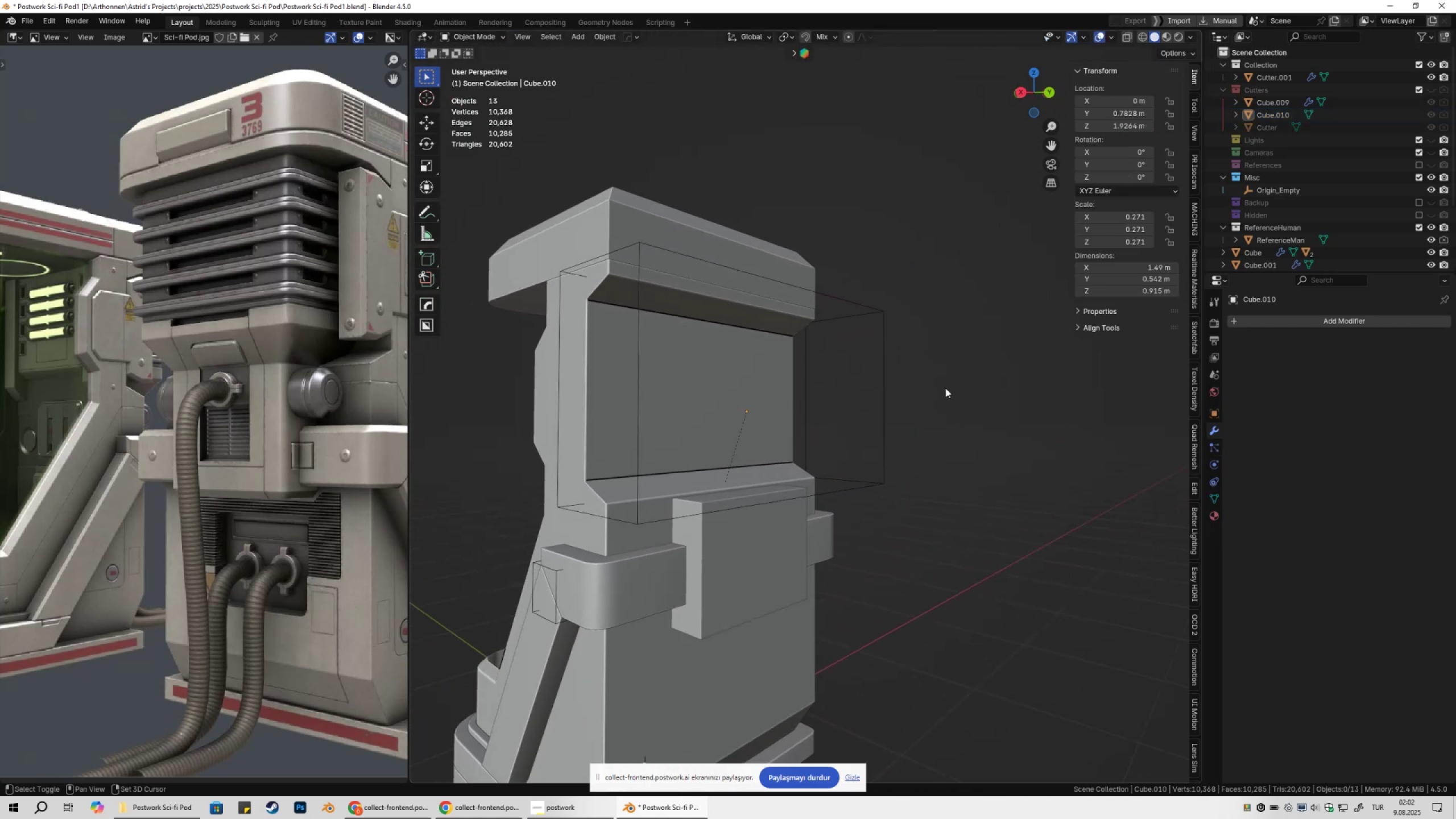 
key(Shift+2)
 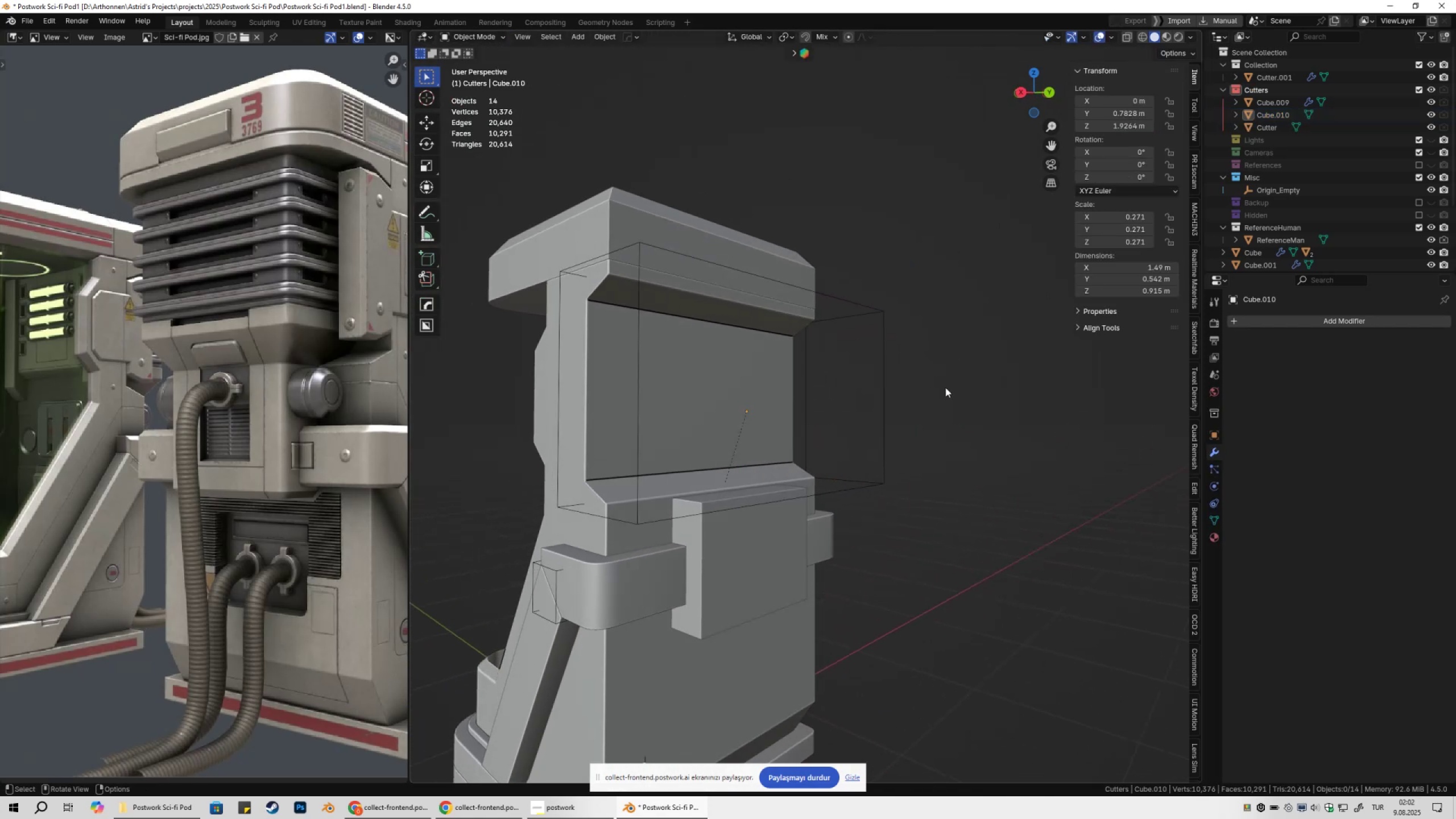 
key(Shift+ShiftLeft)
 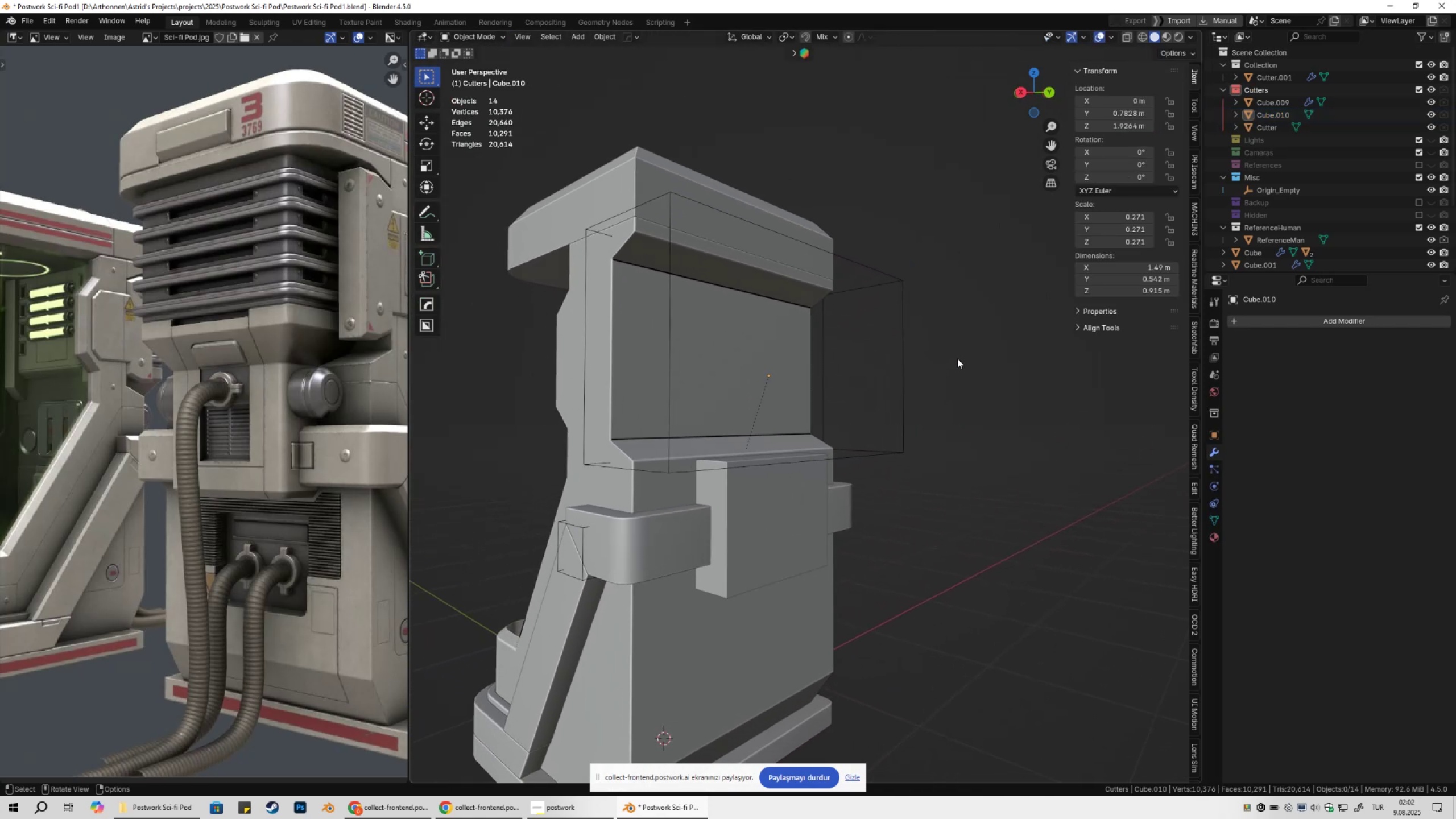 
left_click([957, 358])
 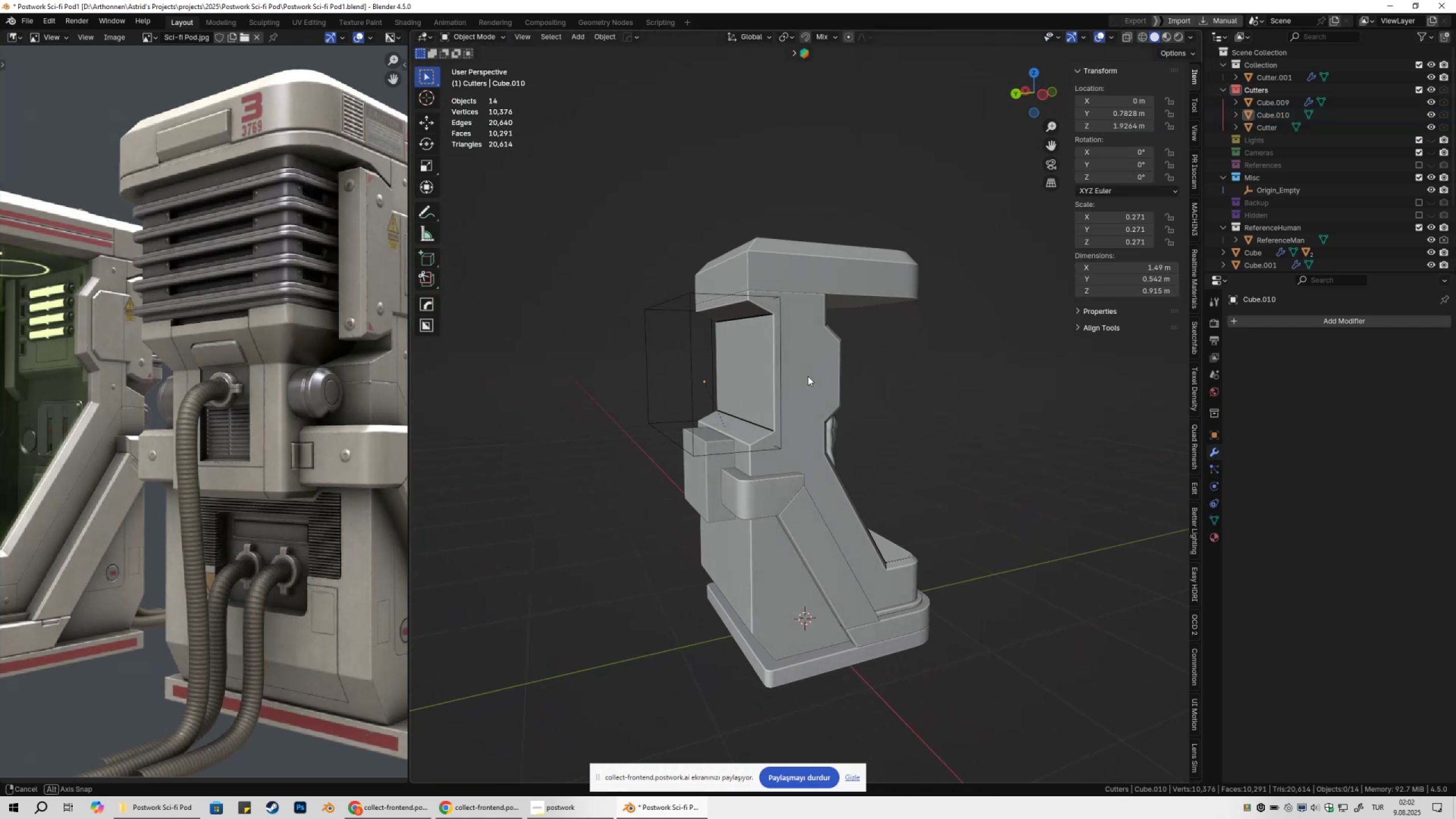 
hold_key(key=ShiftLeft, duration=0.37)
 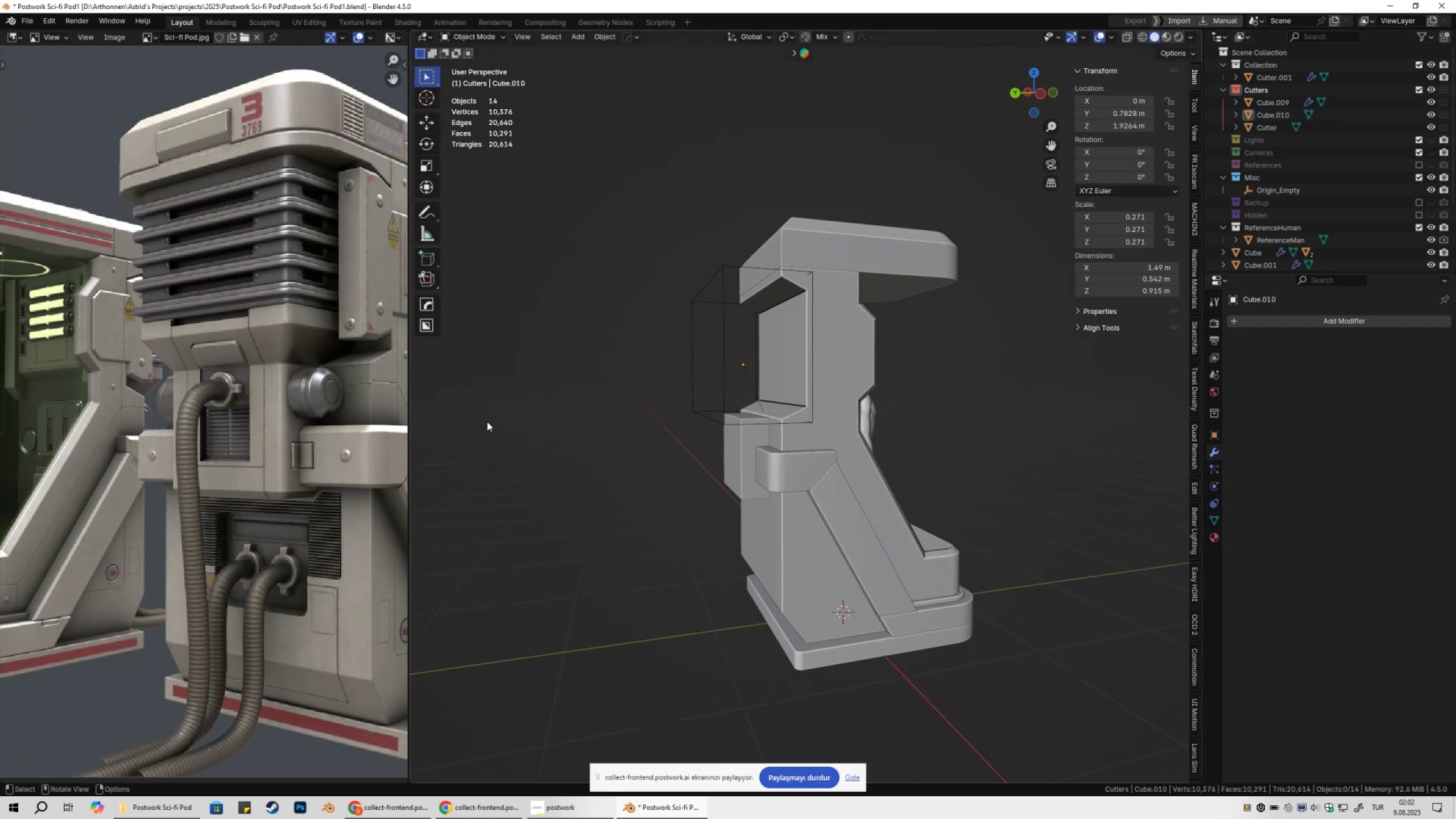 
hold_key(key=ShiftLeft, duration=0.37)
 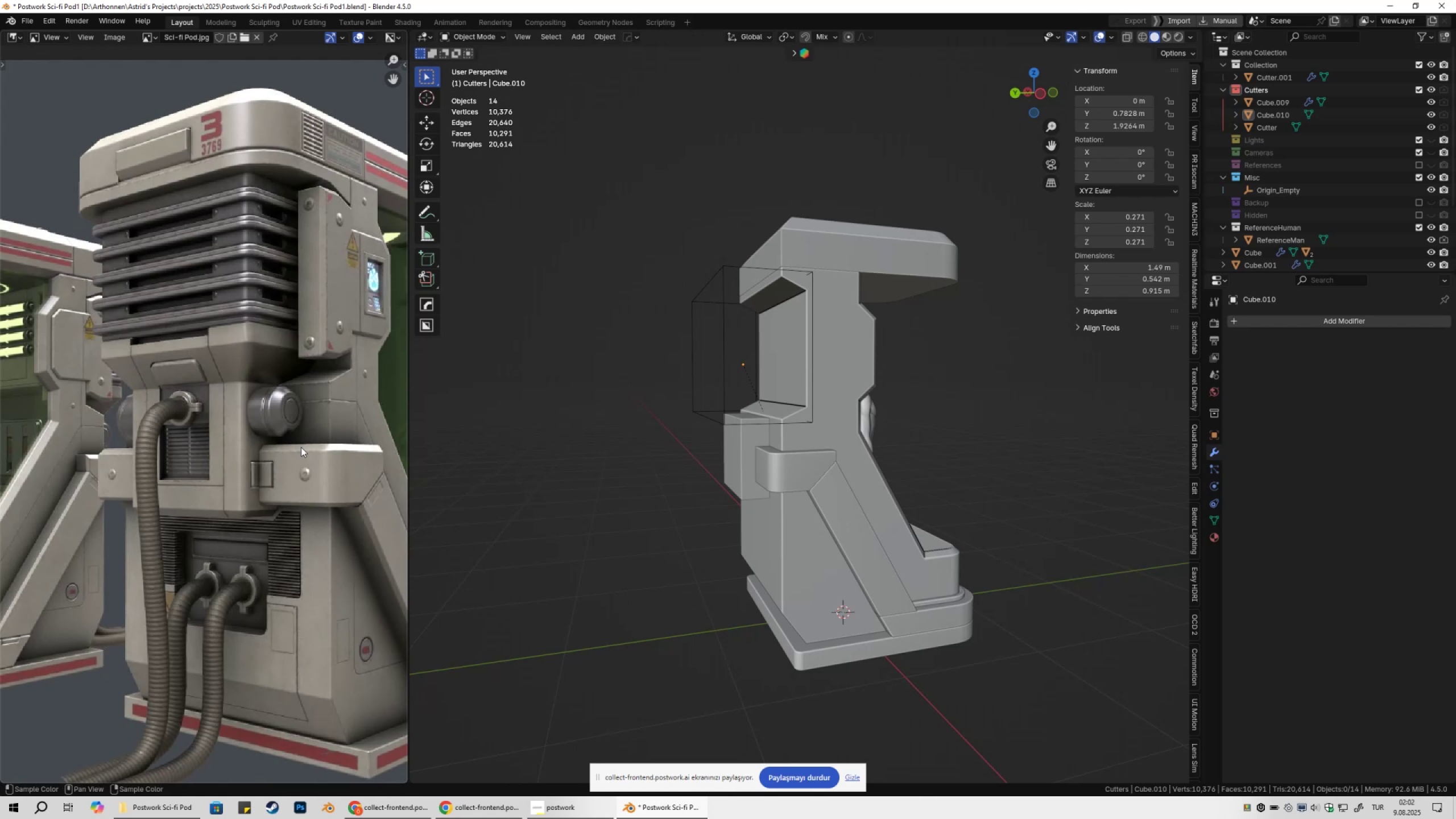 
scroll: coordinate [301, 447], scroll_direction: up, amount: 2.0
 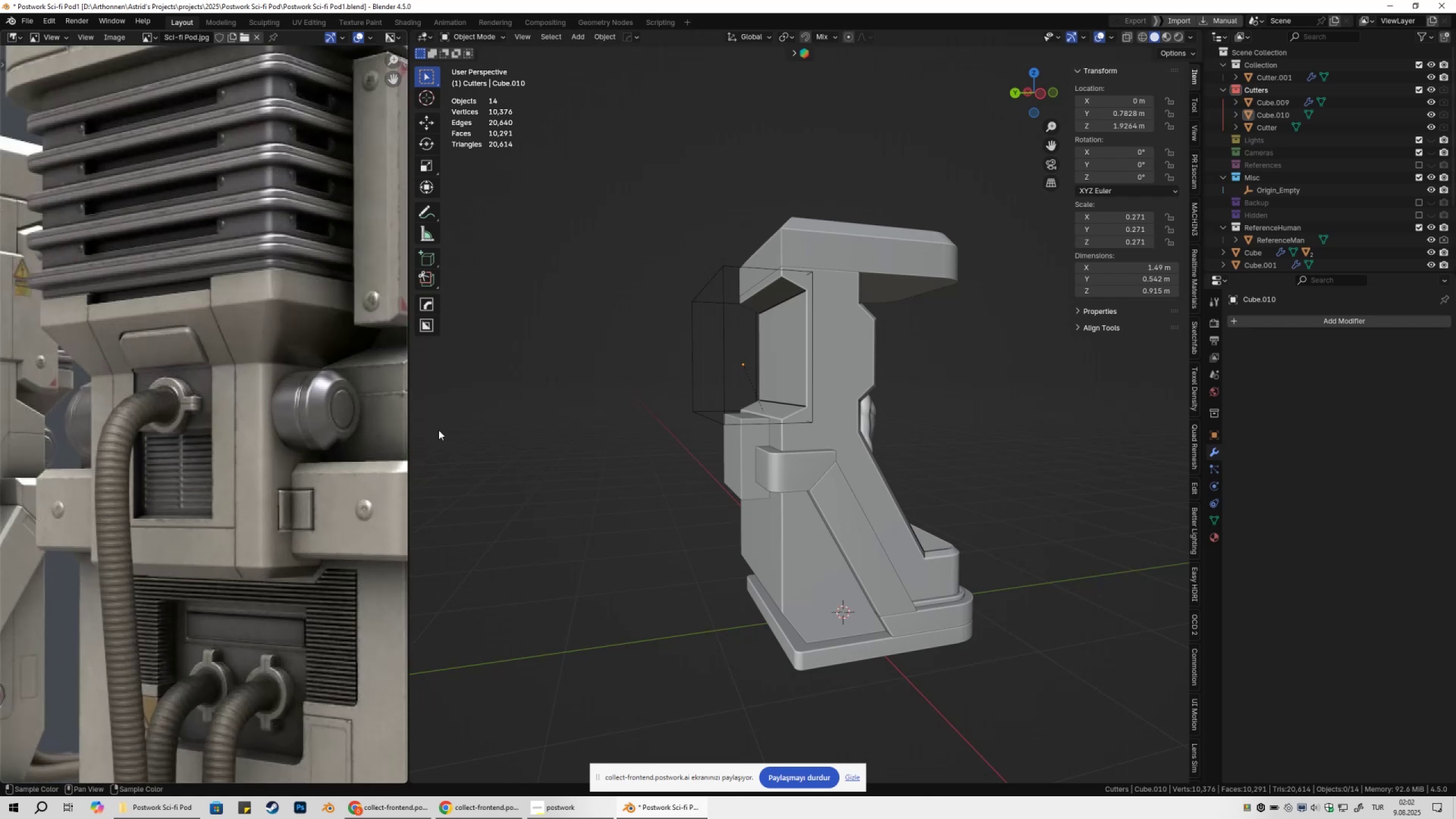 
hold_key(key=ShiftLeft, duration=0.32)
 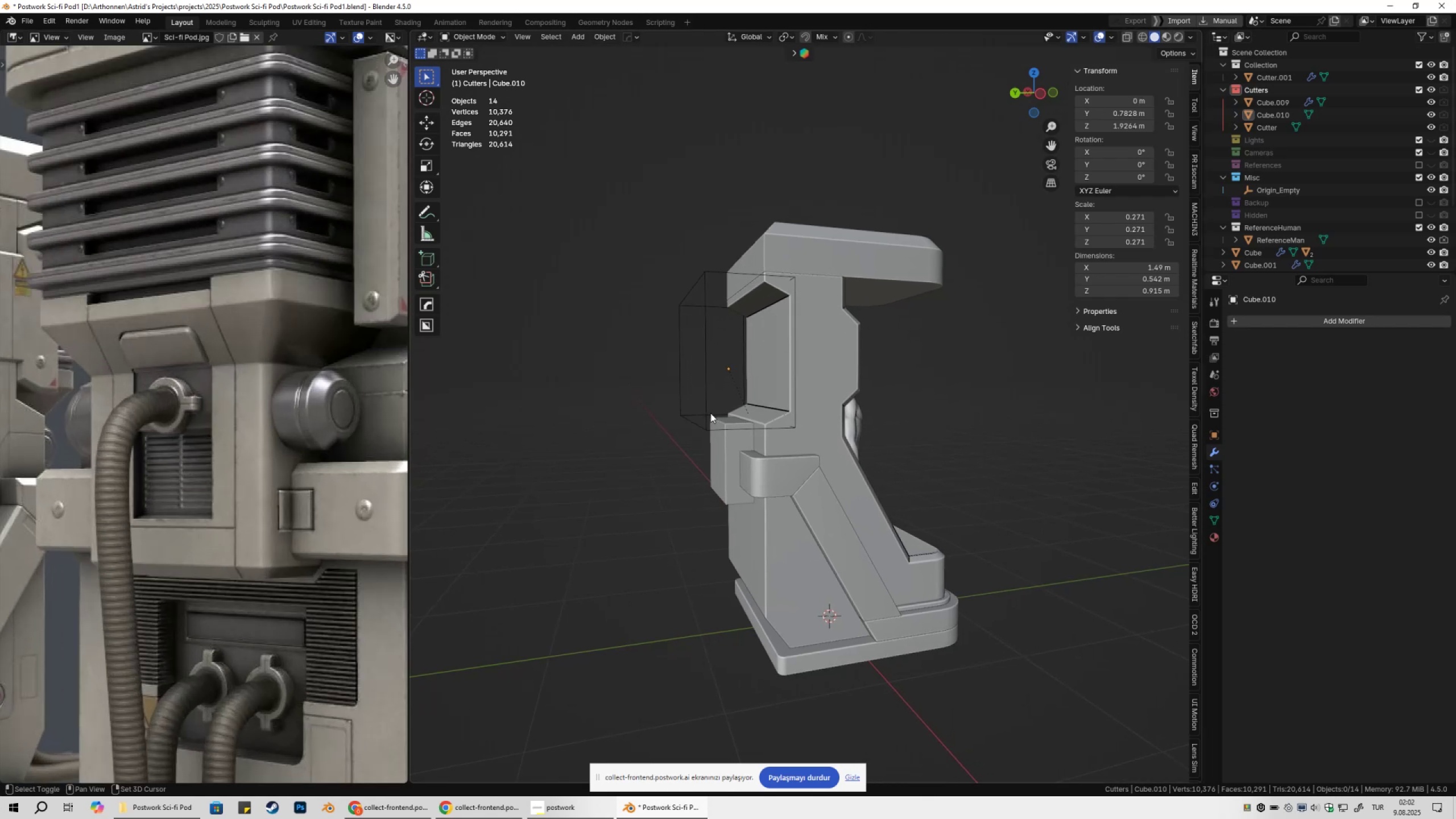 
scroll: coordinate [718, 432], scroll_direction: up, amount: 4.0
 